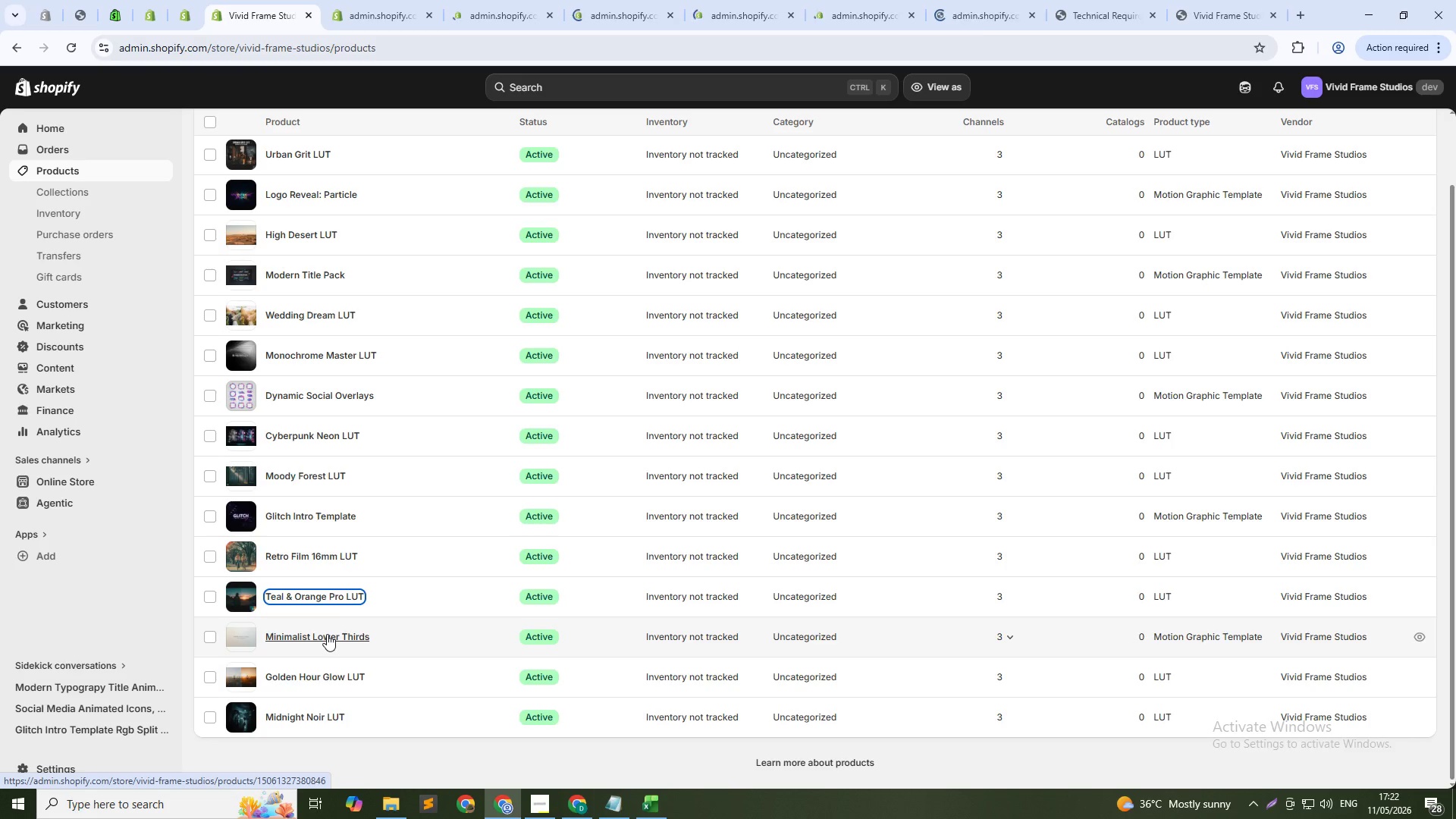 
middle_click([327, 634])
 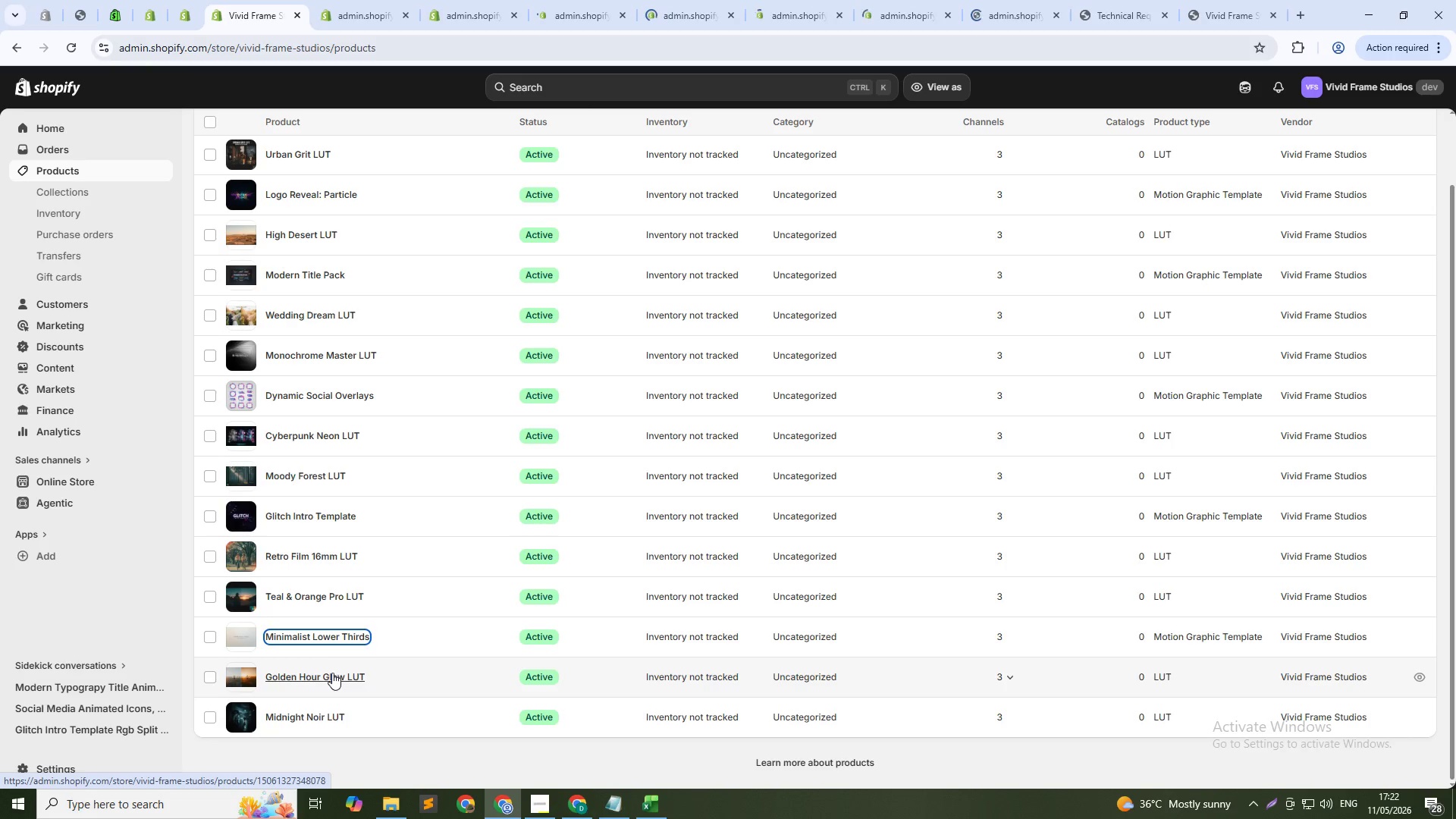 
middle_click([332, 674])
 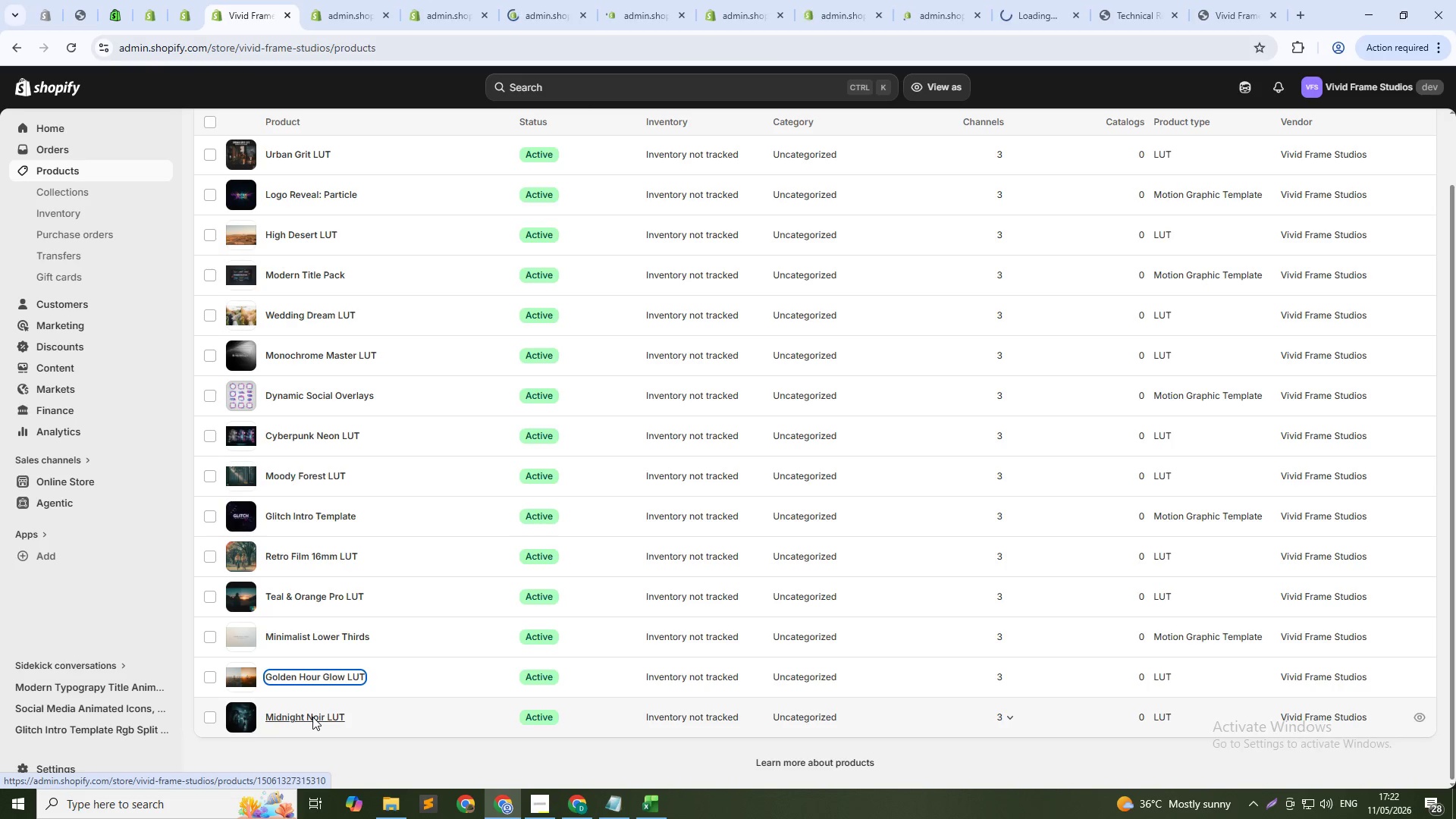 
middle_click([312, 717])
 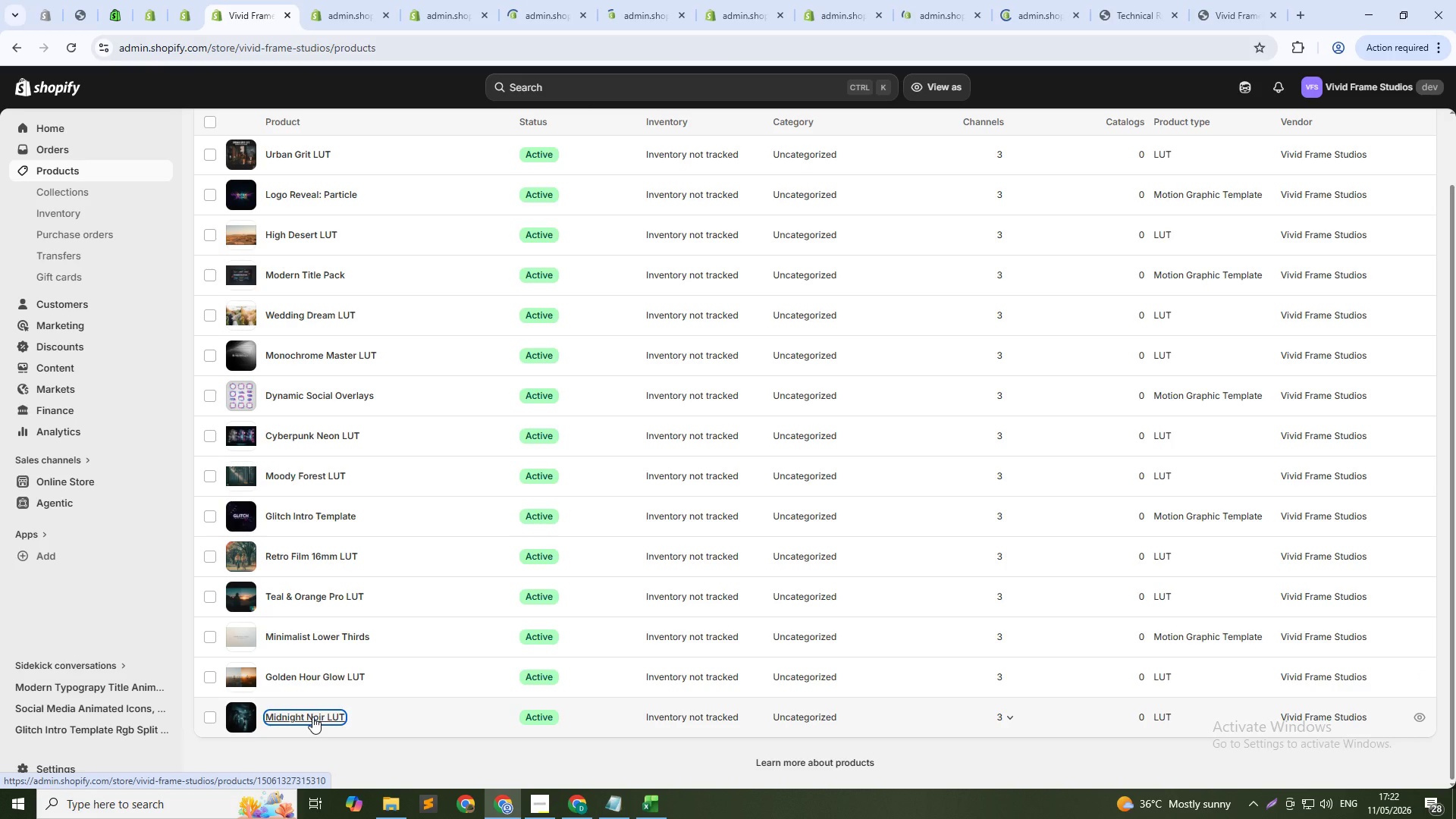 
left_click([344, 0])
 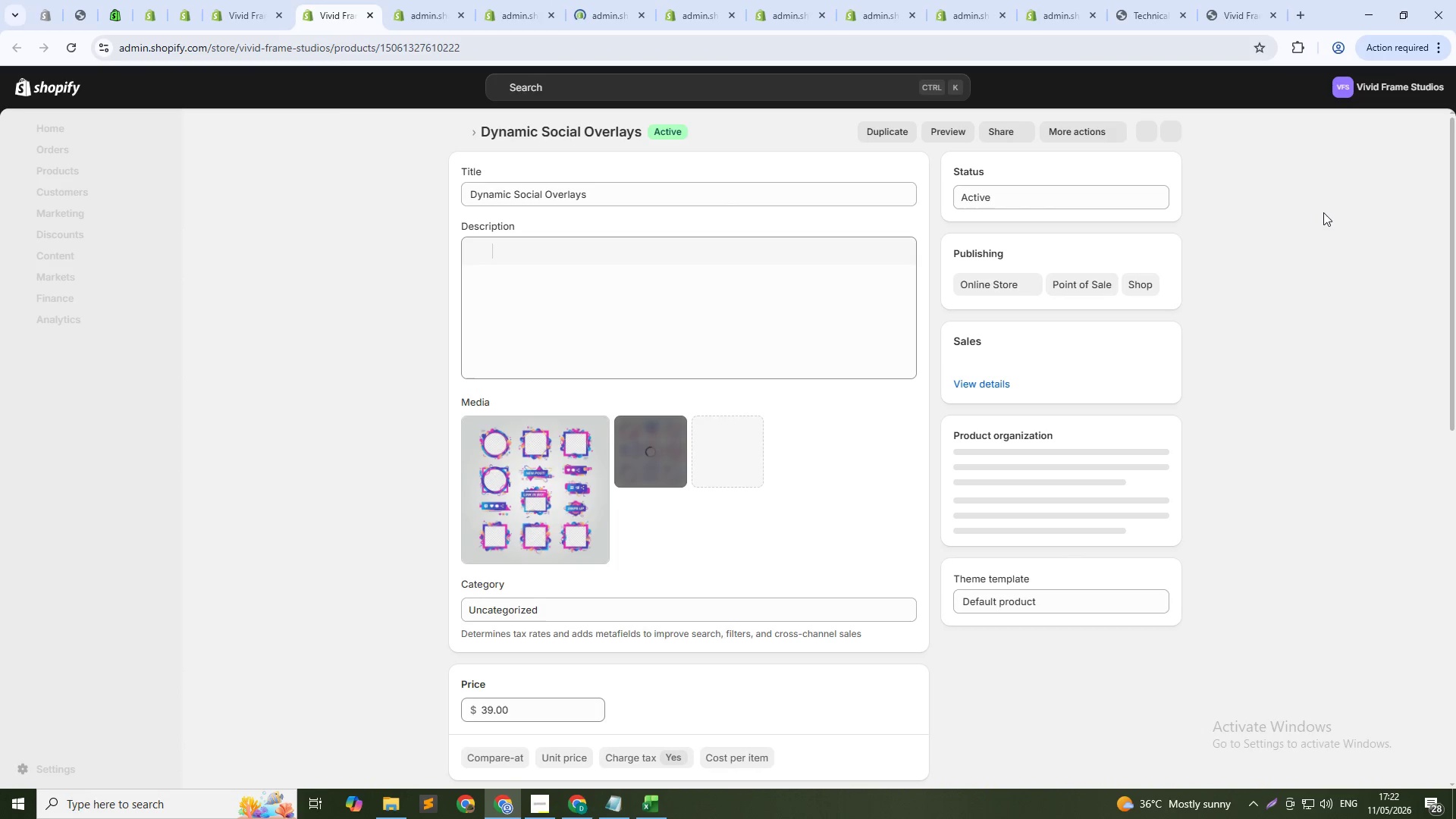 
wait(6.73)
 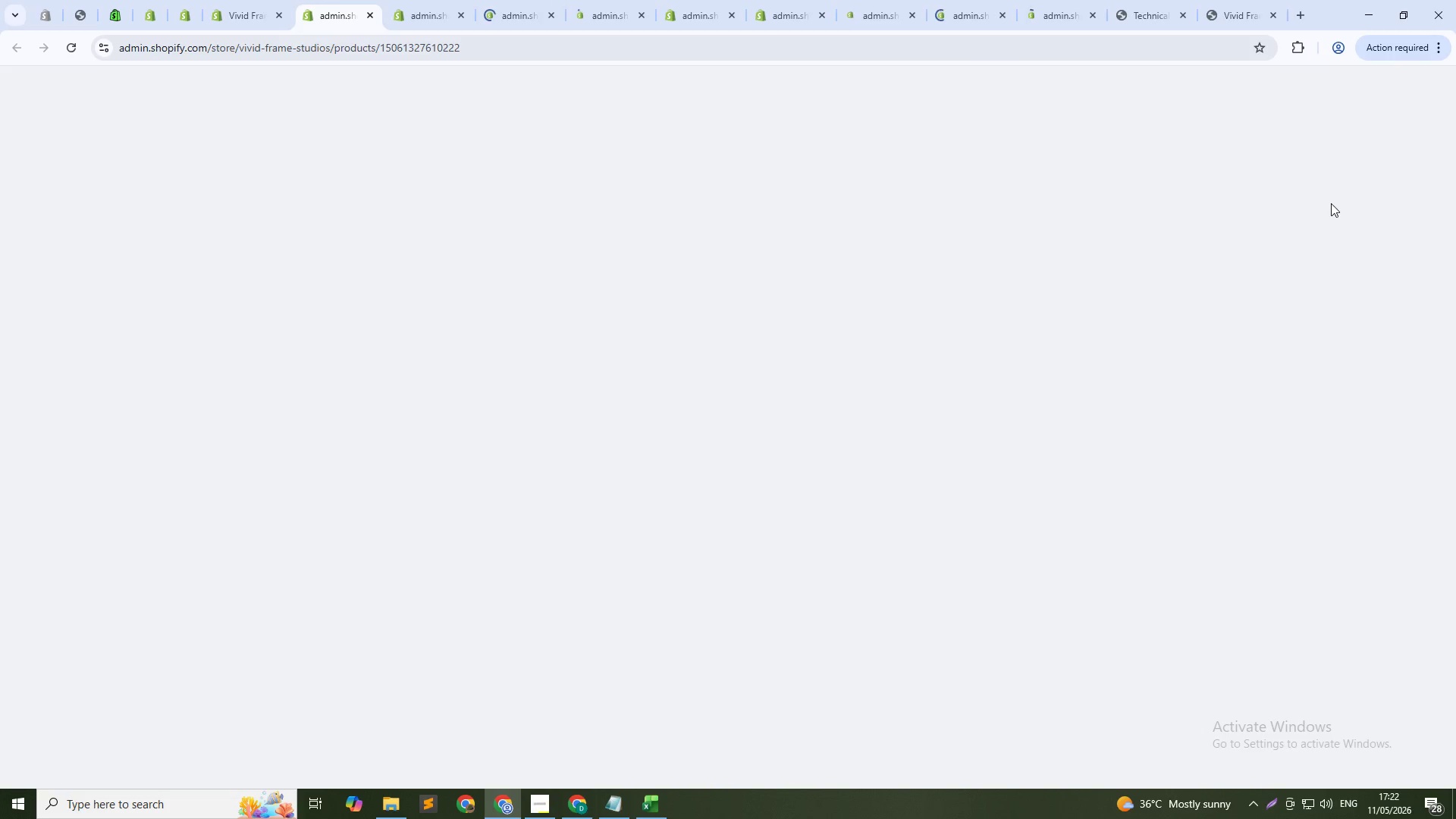 
left_click([523, 525])
 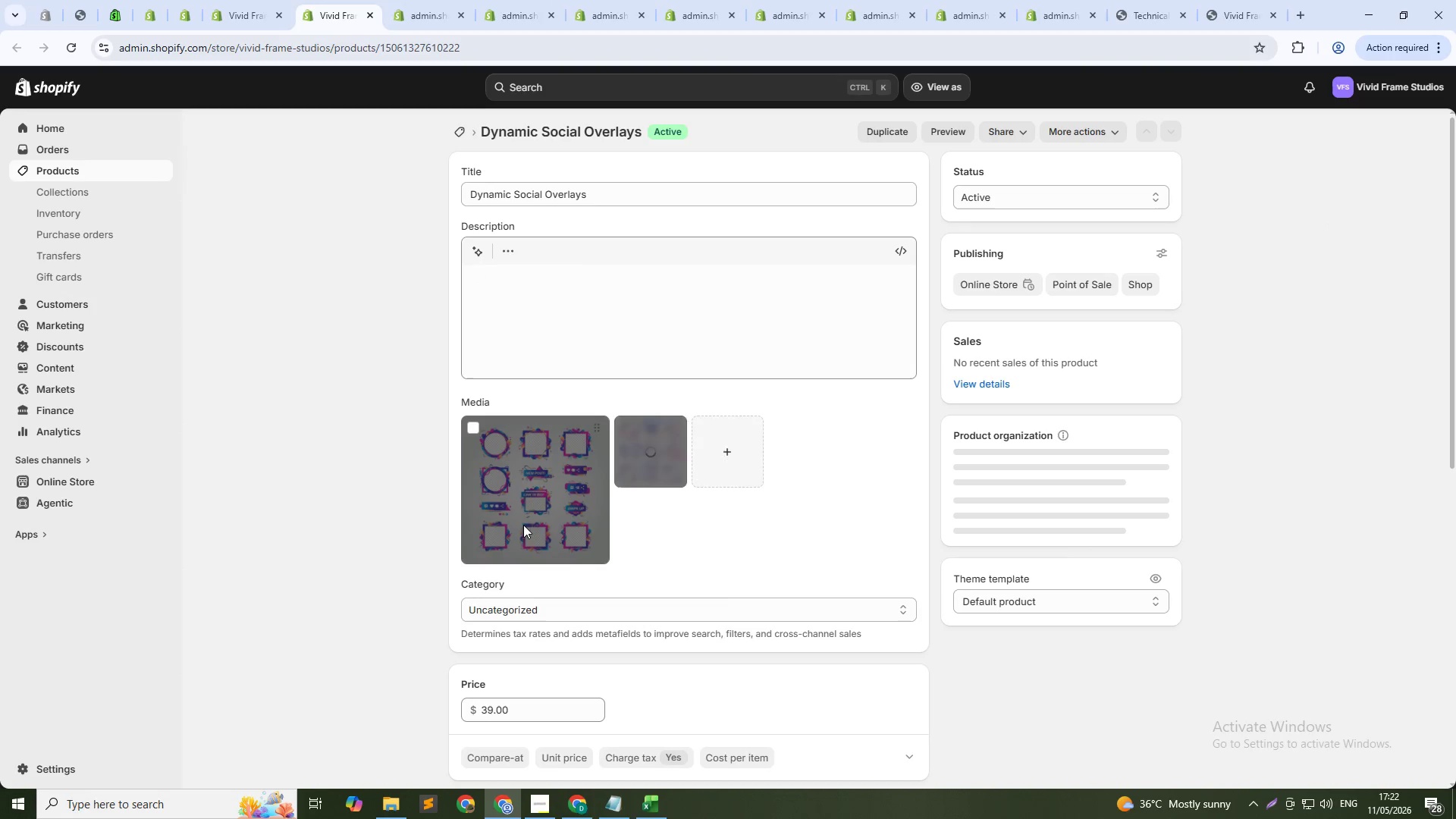 
left_click([538, 499])
 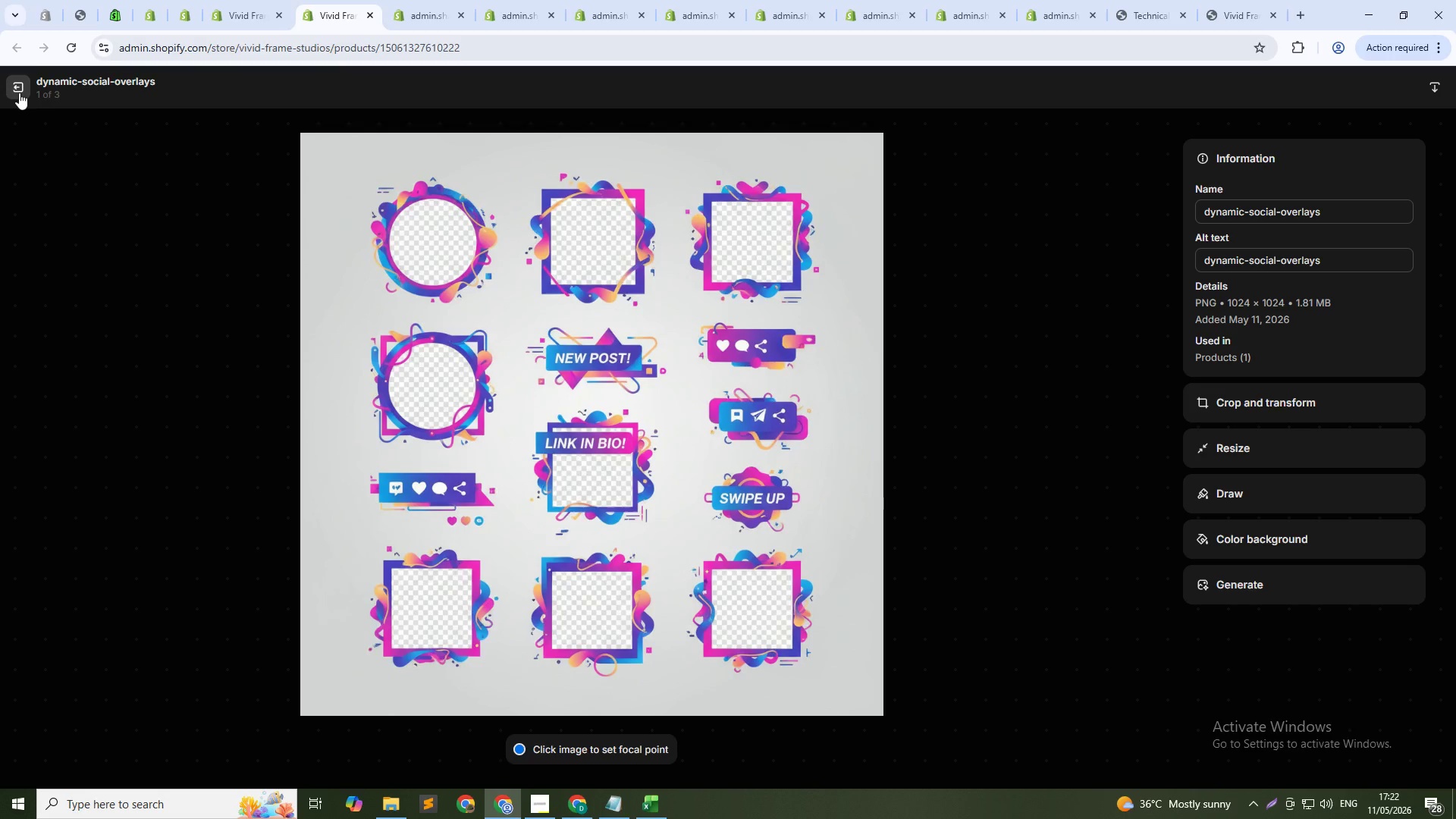 
left_click([21, 90])
 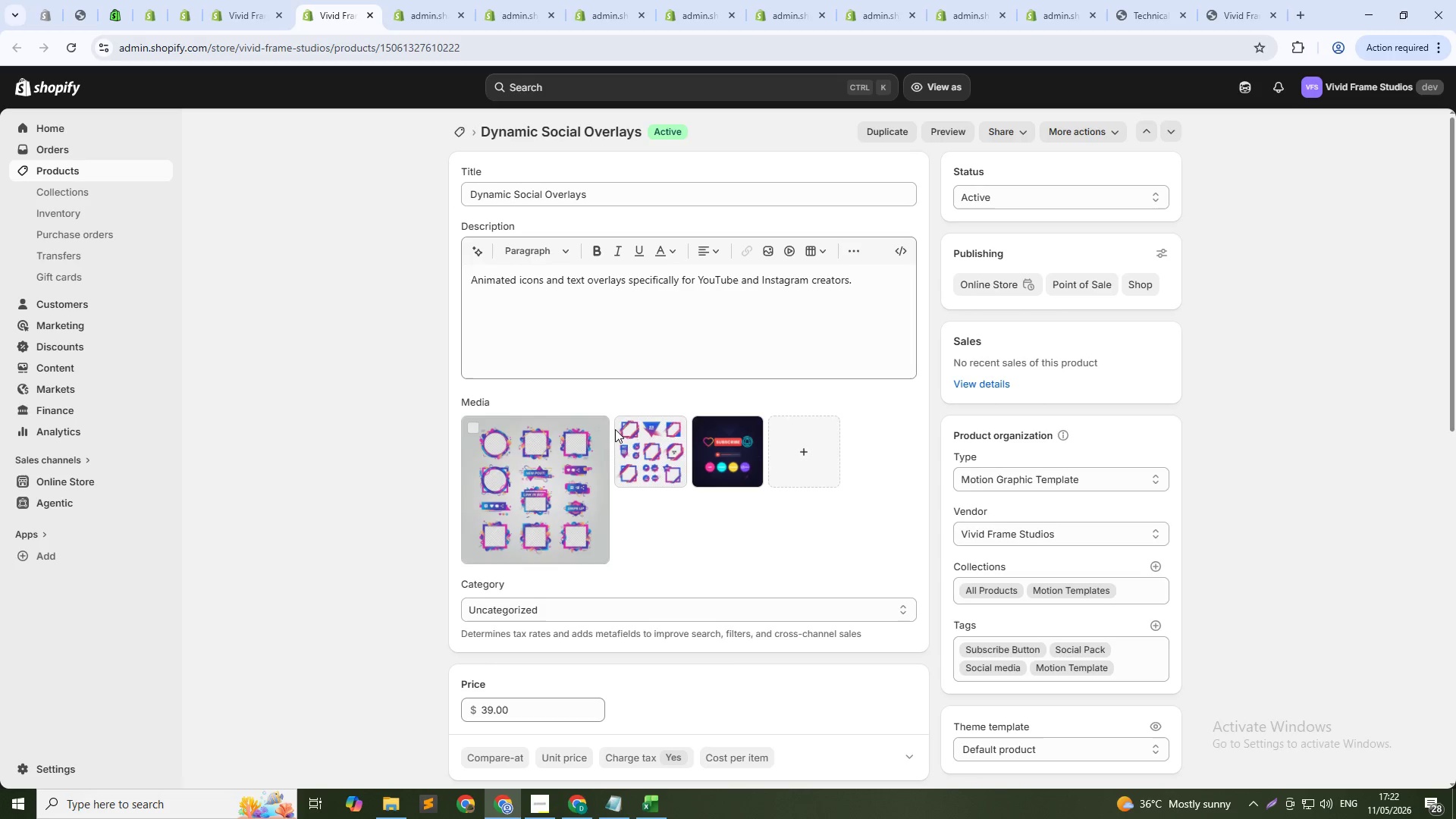 
left_click([682, 447])
 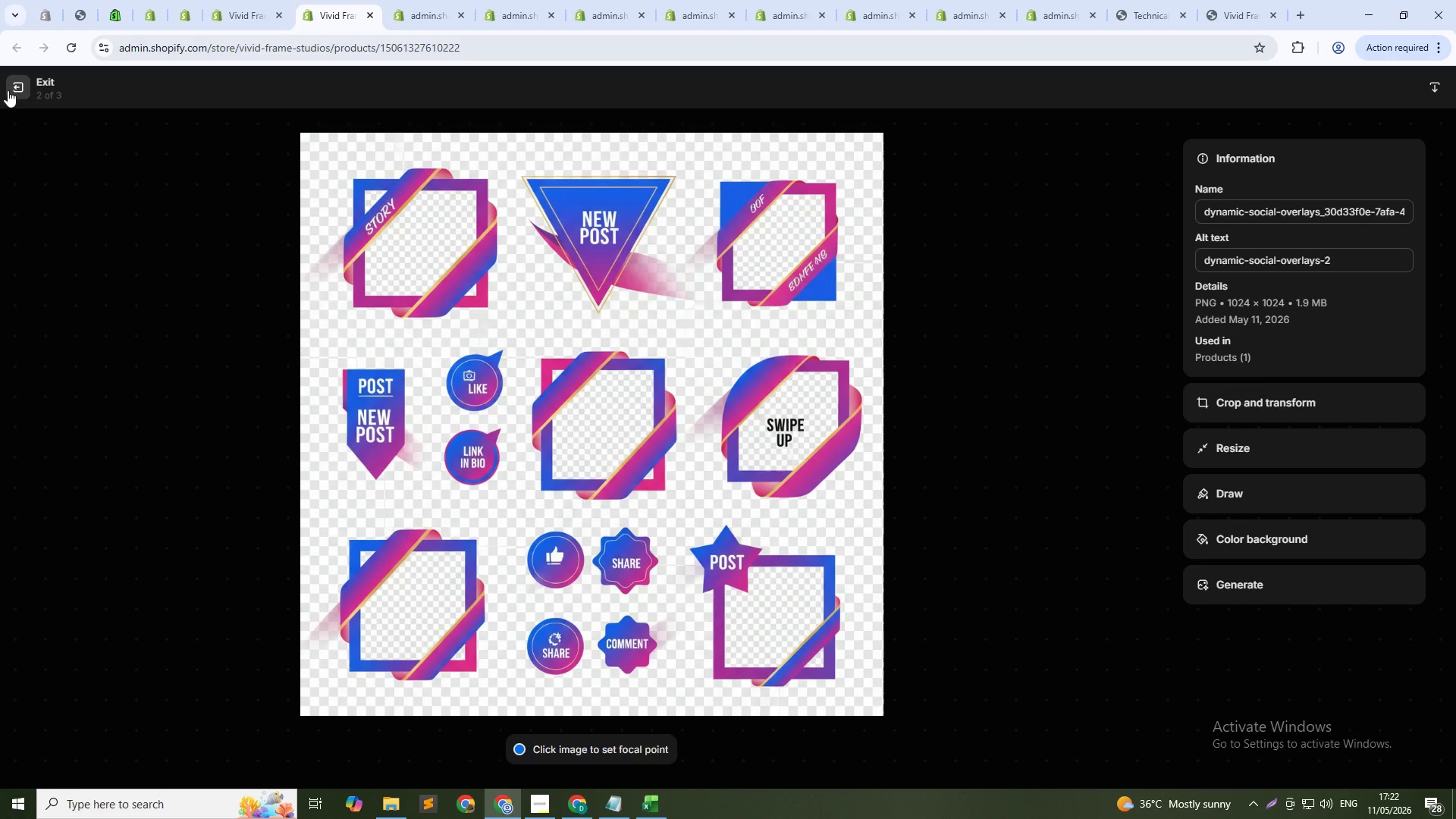 
left_click([8, 90])
 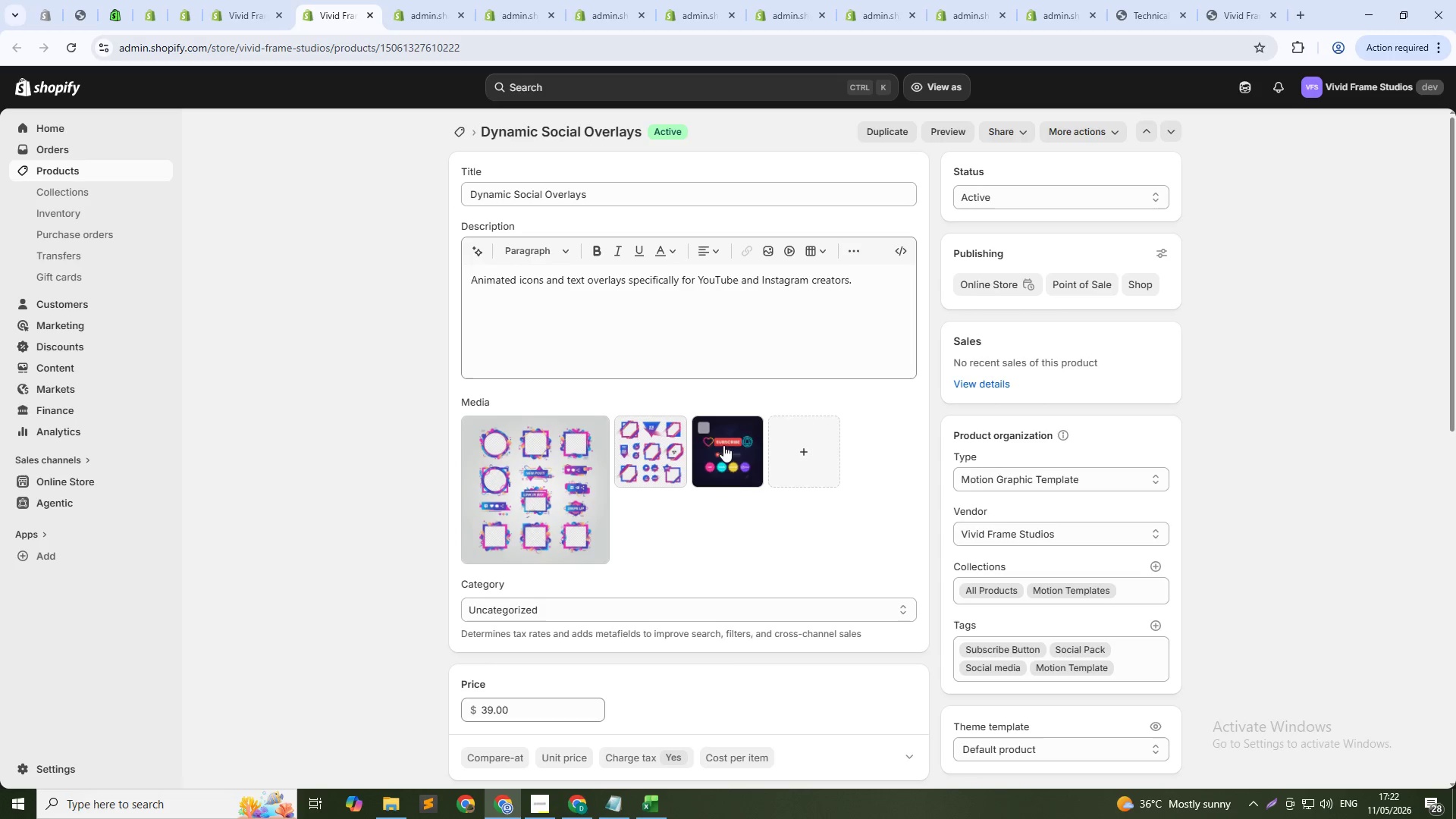 
left_click([728, 450])
 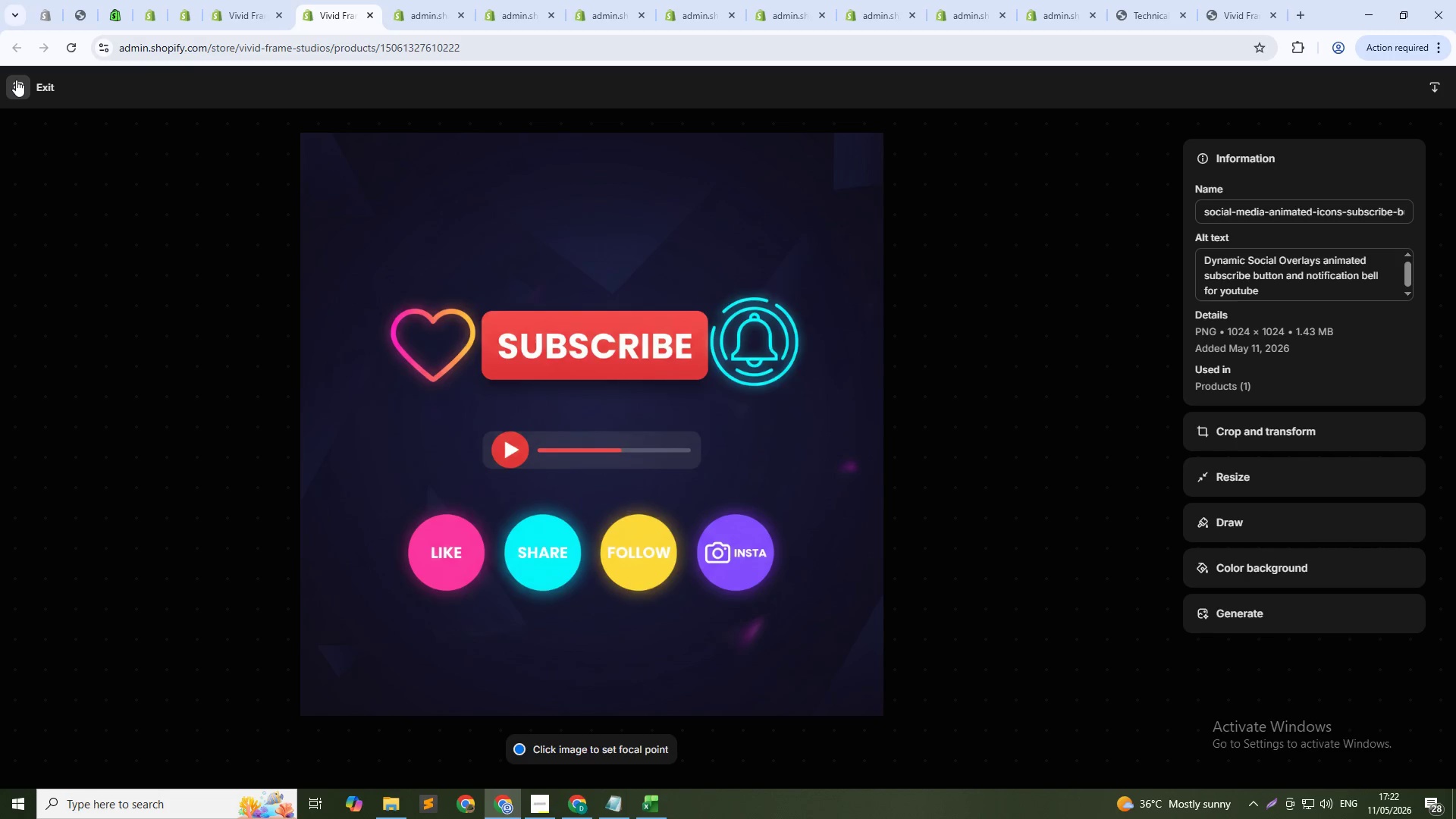 
left_click([16, 80])
 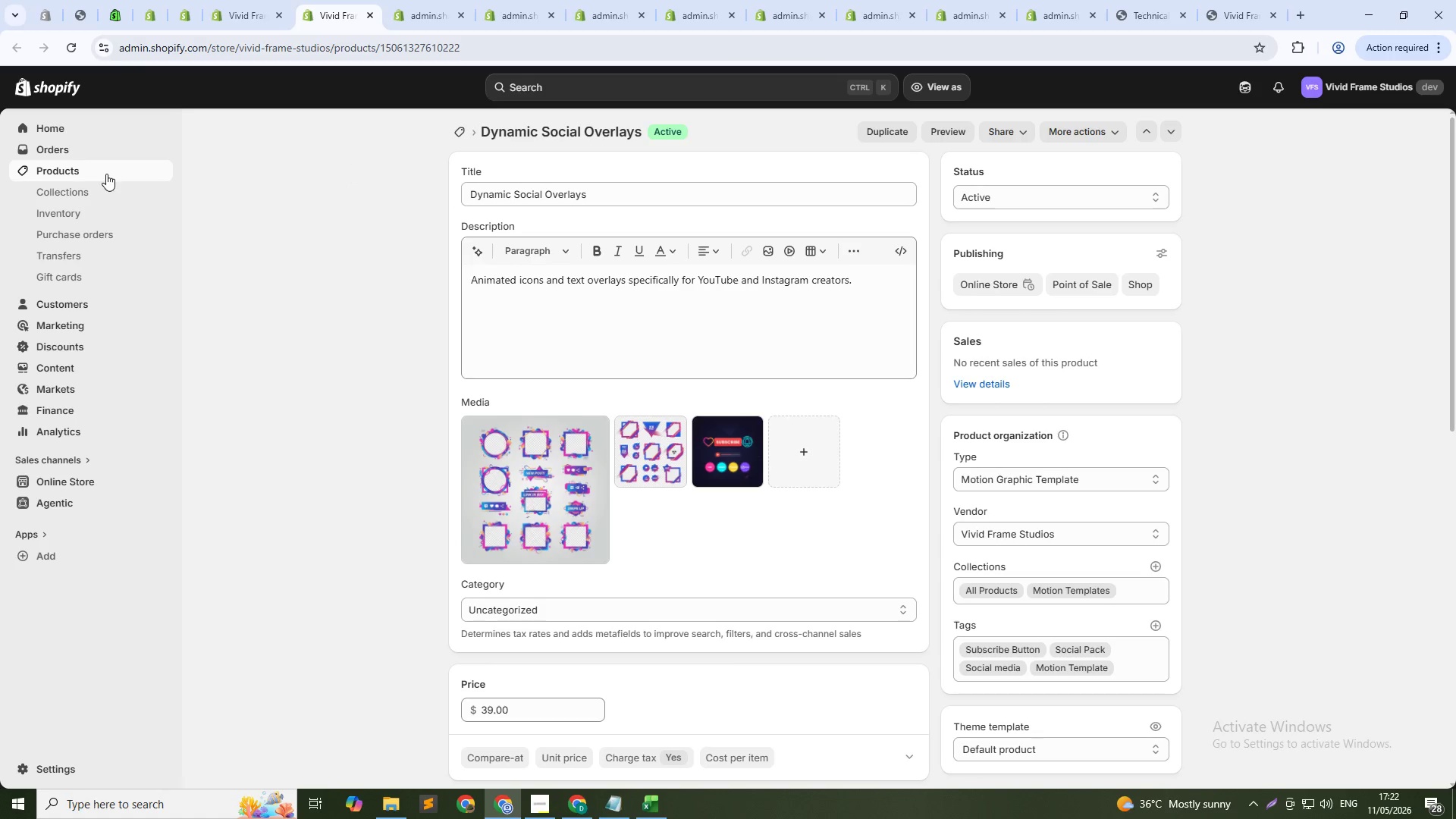 
left_click([459, 0])
 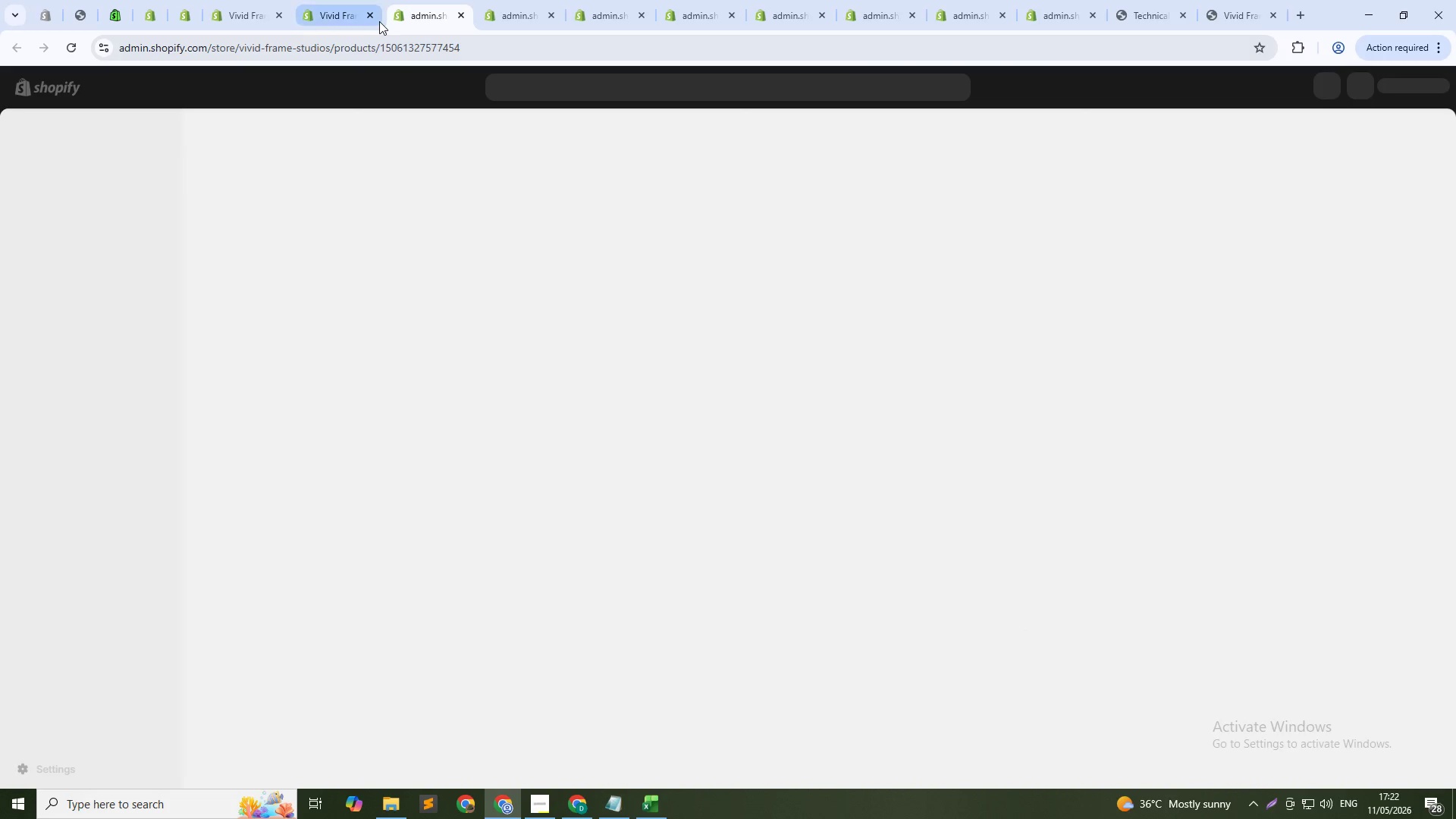 
left_click([375, 14])
 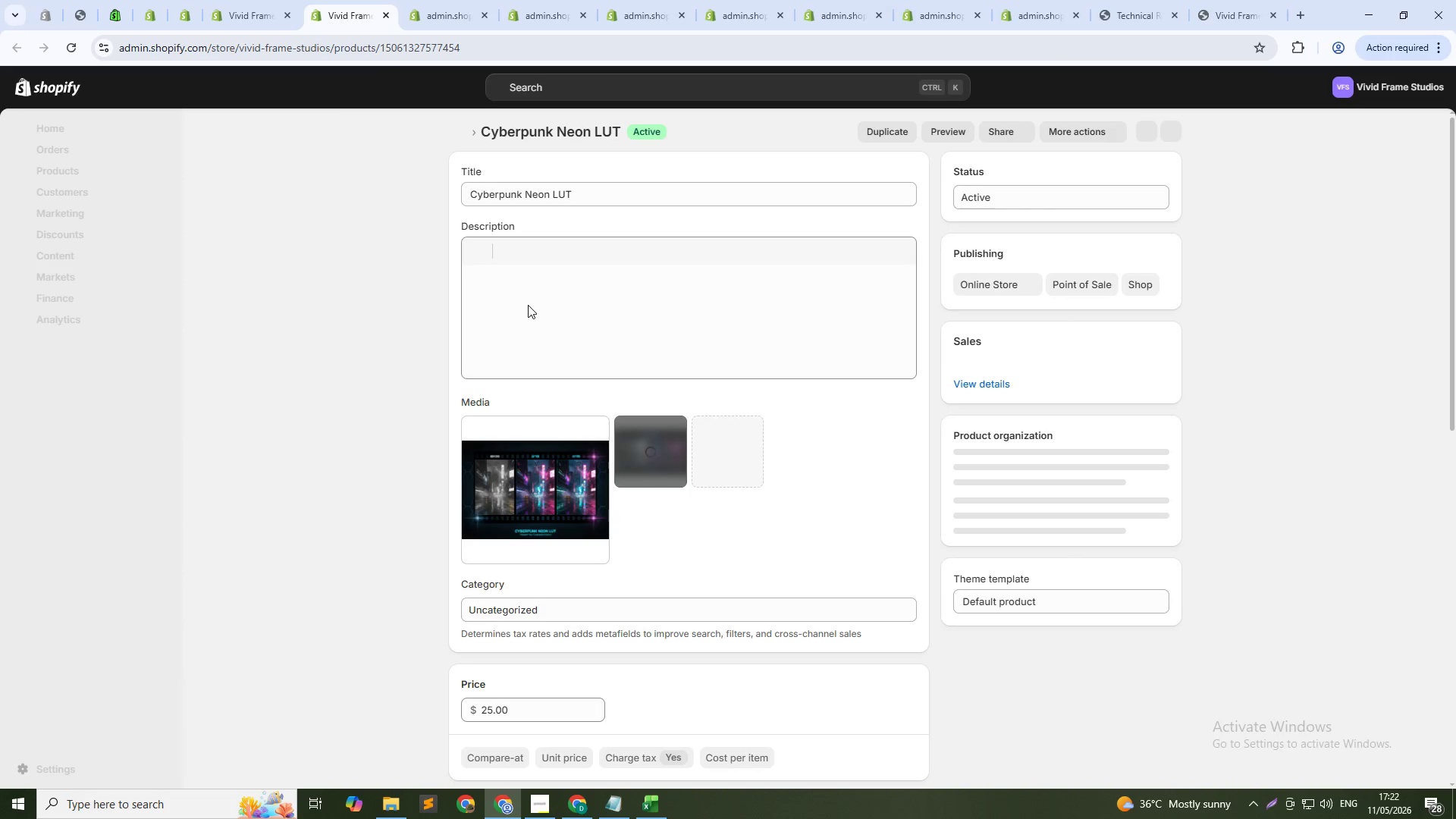 
left_click([512, 507])
 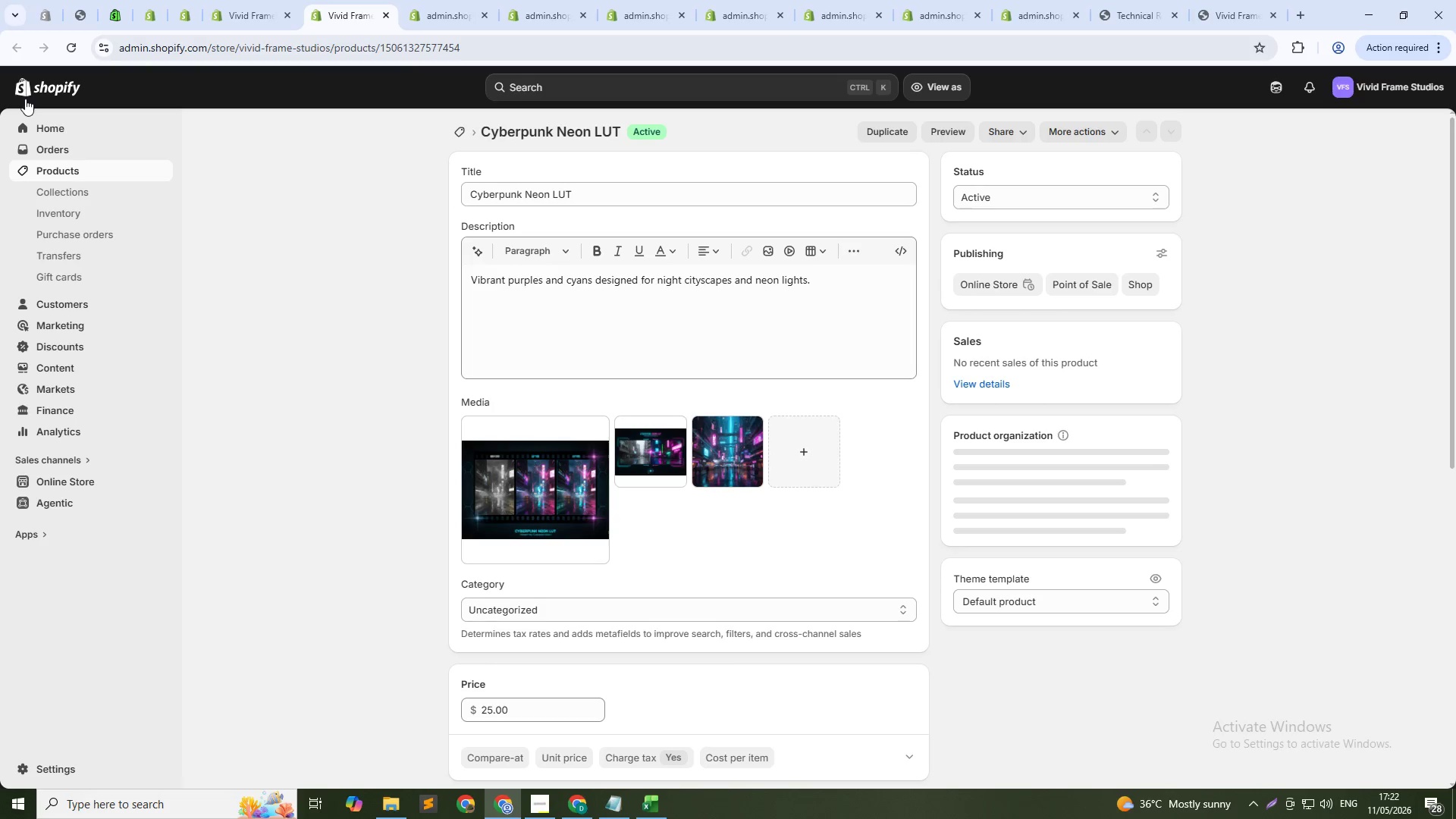 
left_click([536, 464])
 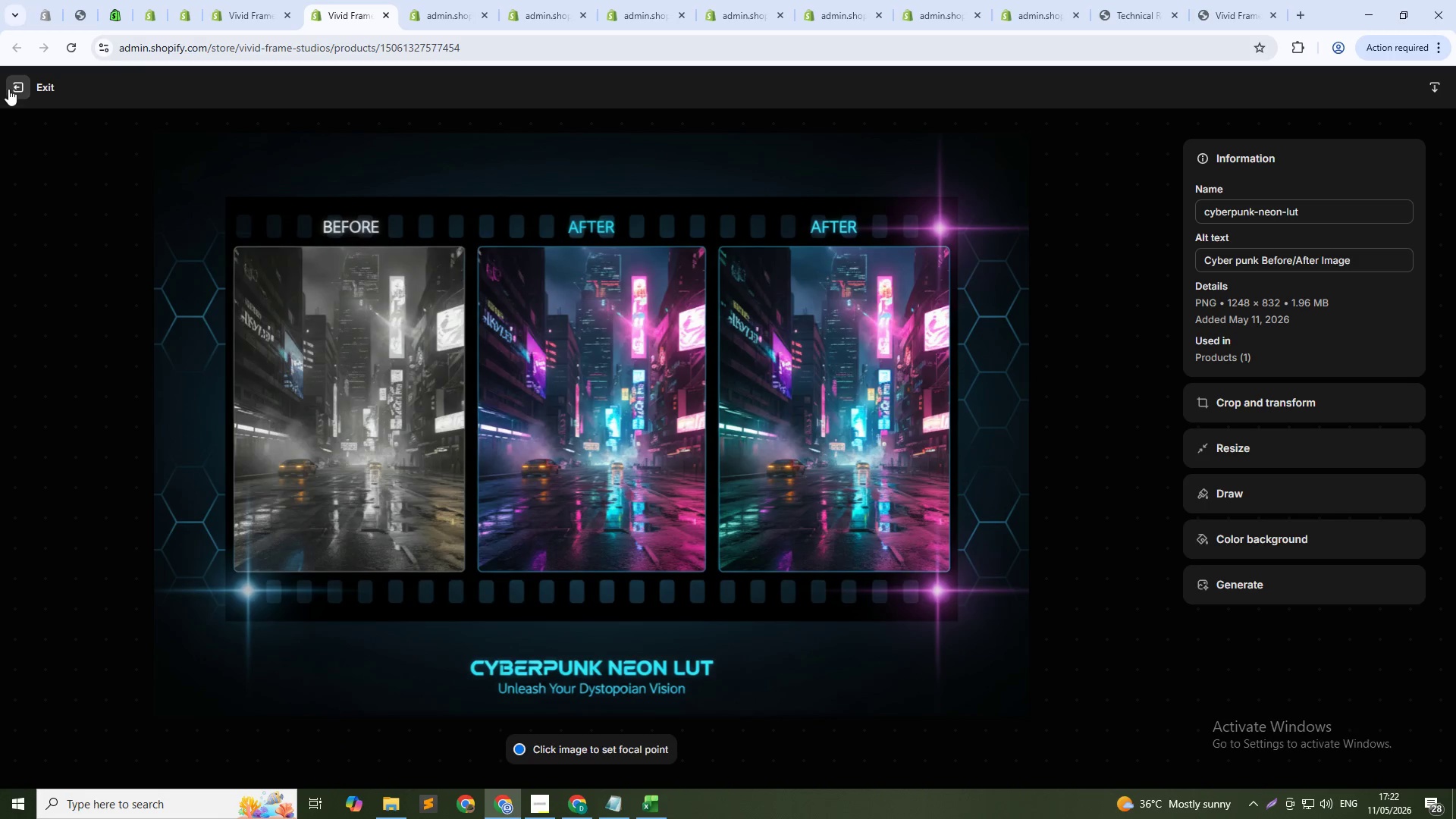 
left_click([17, 89])
 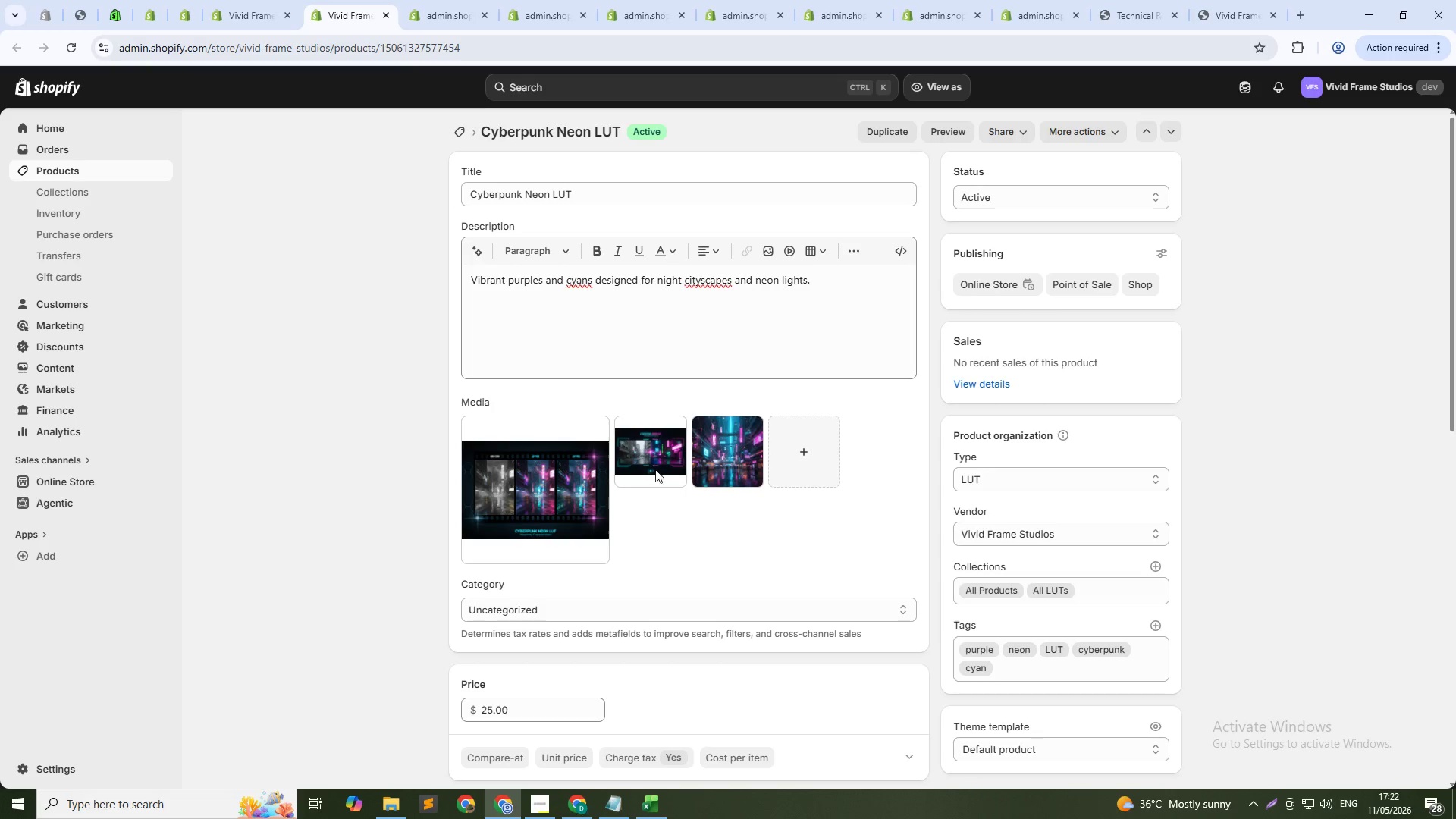 
left_click([655, 469])
 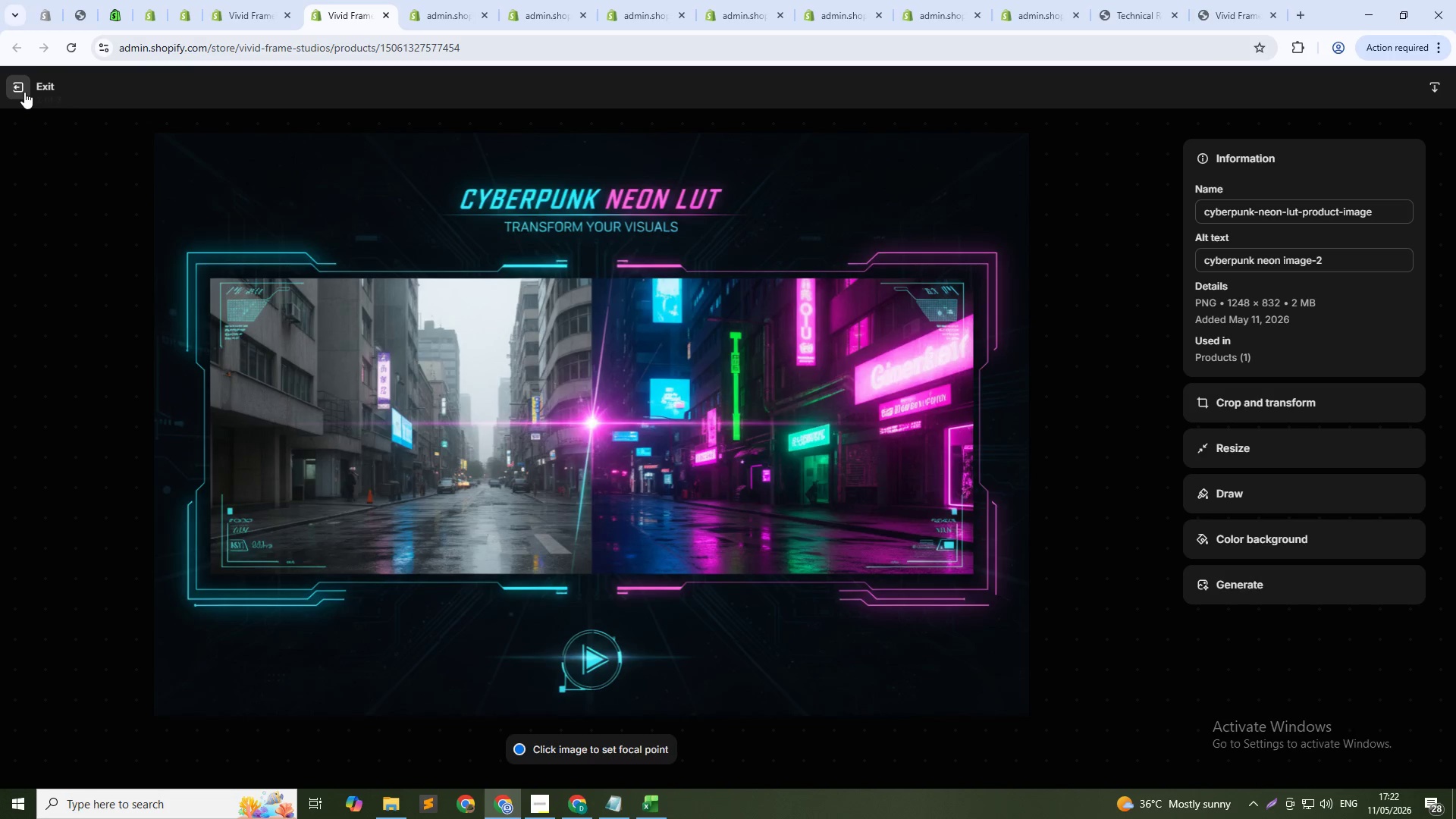 
left_click([24, 92])
 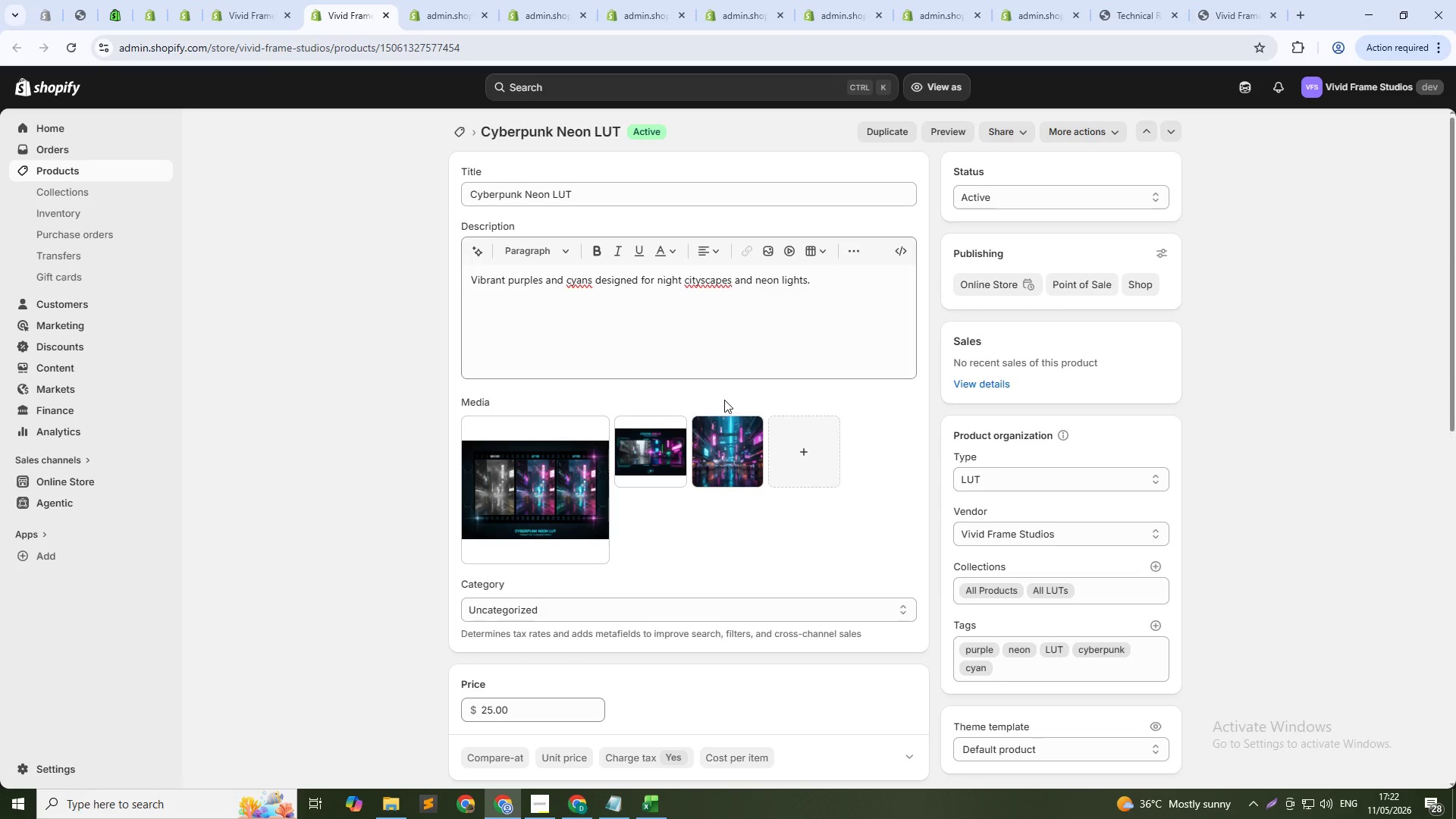 
left_click([724, 446])
 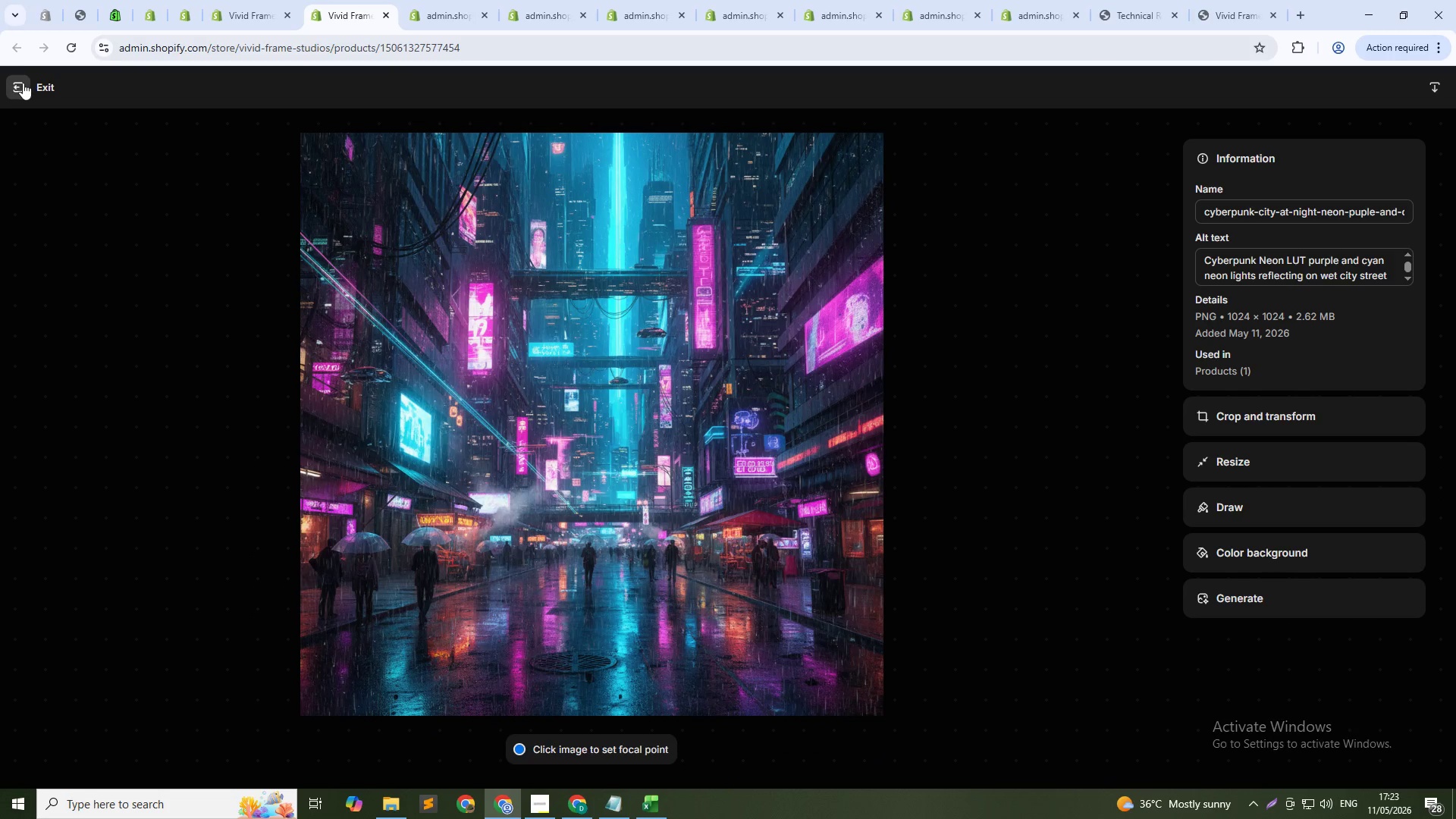 
left_click([23, 83])
 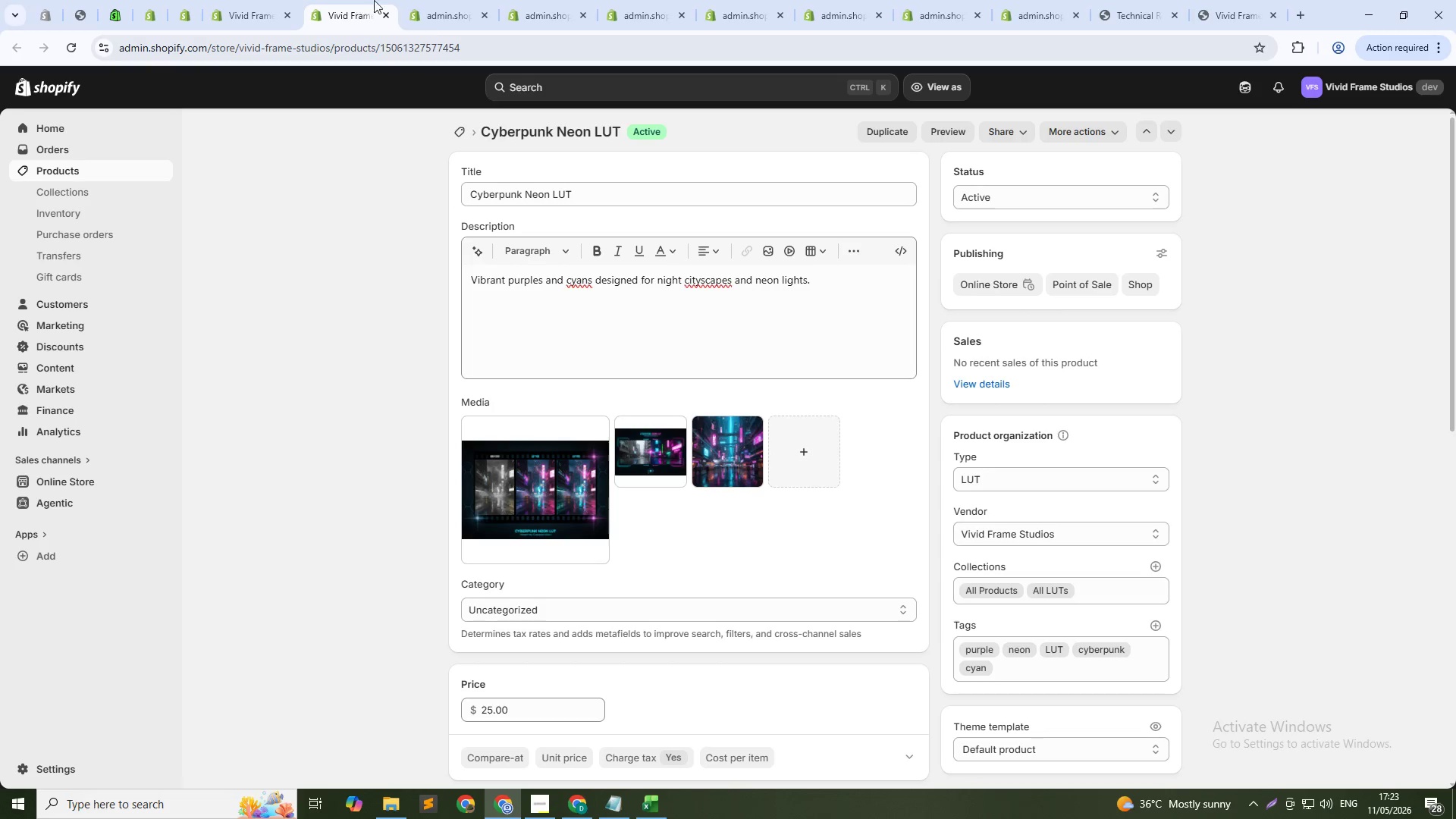 
left_click([435, 15])
 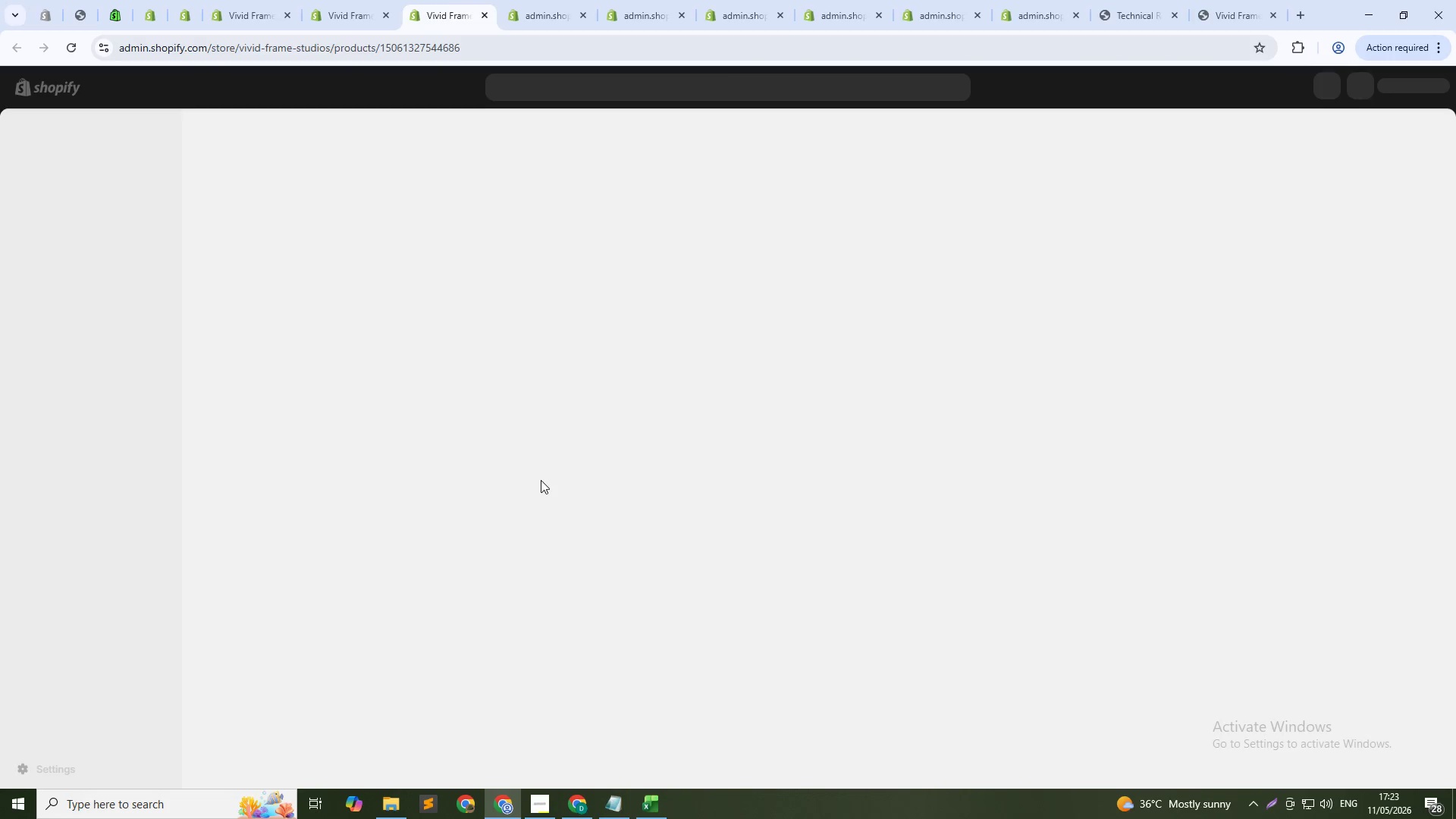 
left_click([537, 491])
 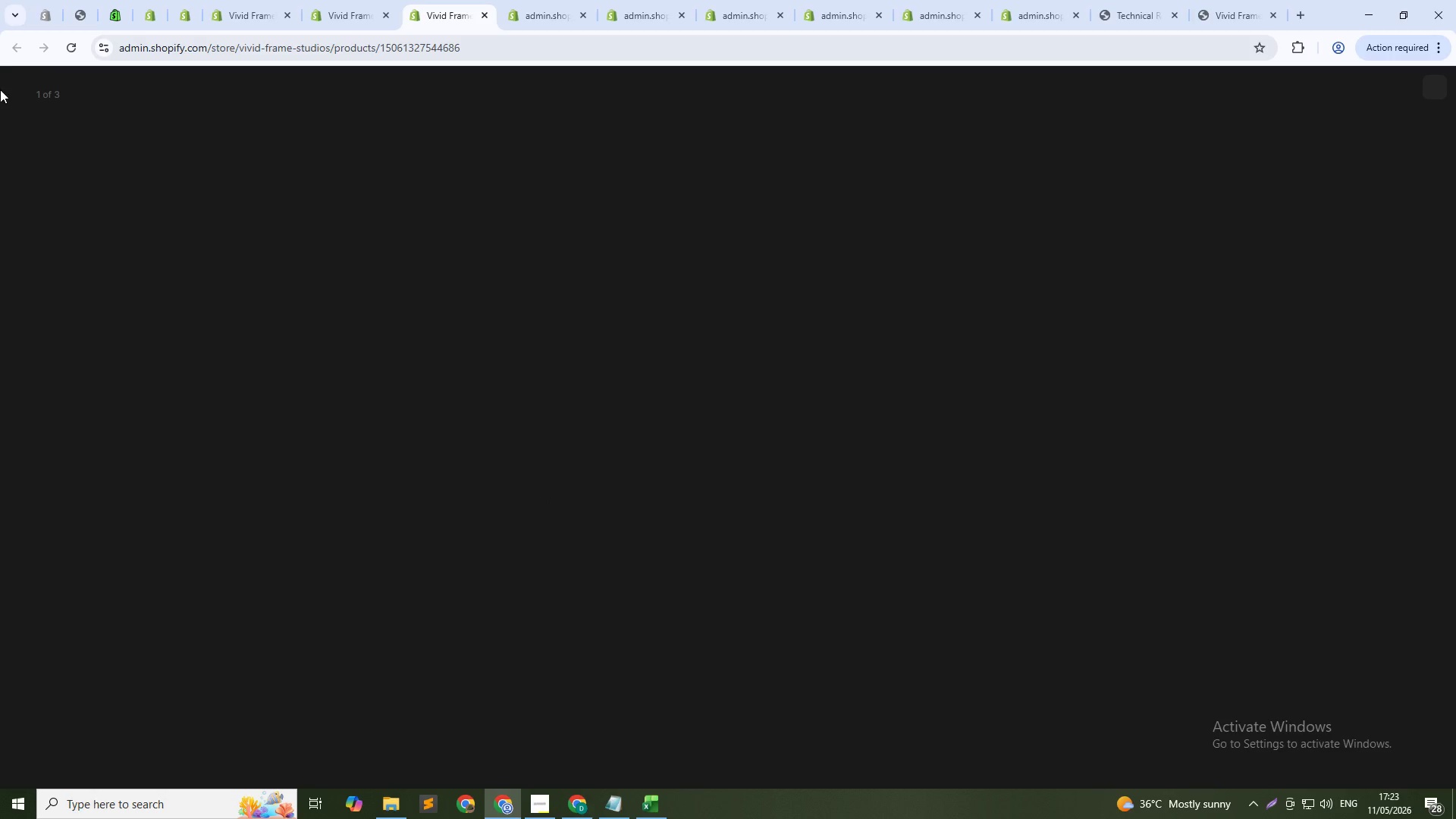 
mouse_move([29, 80])
 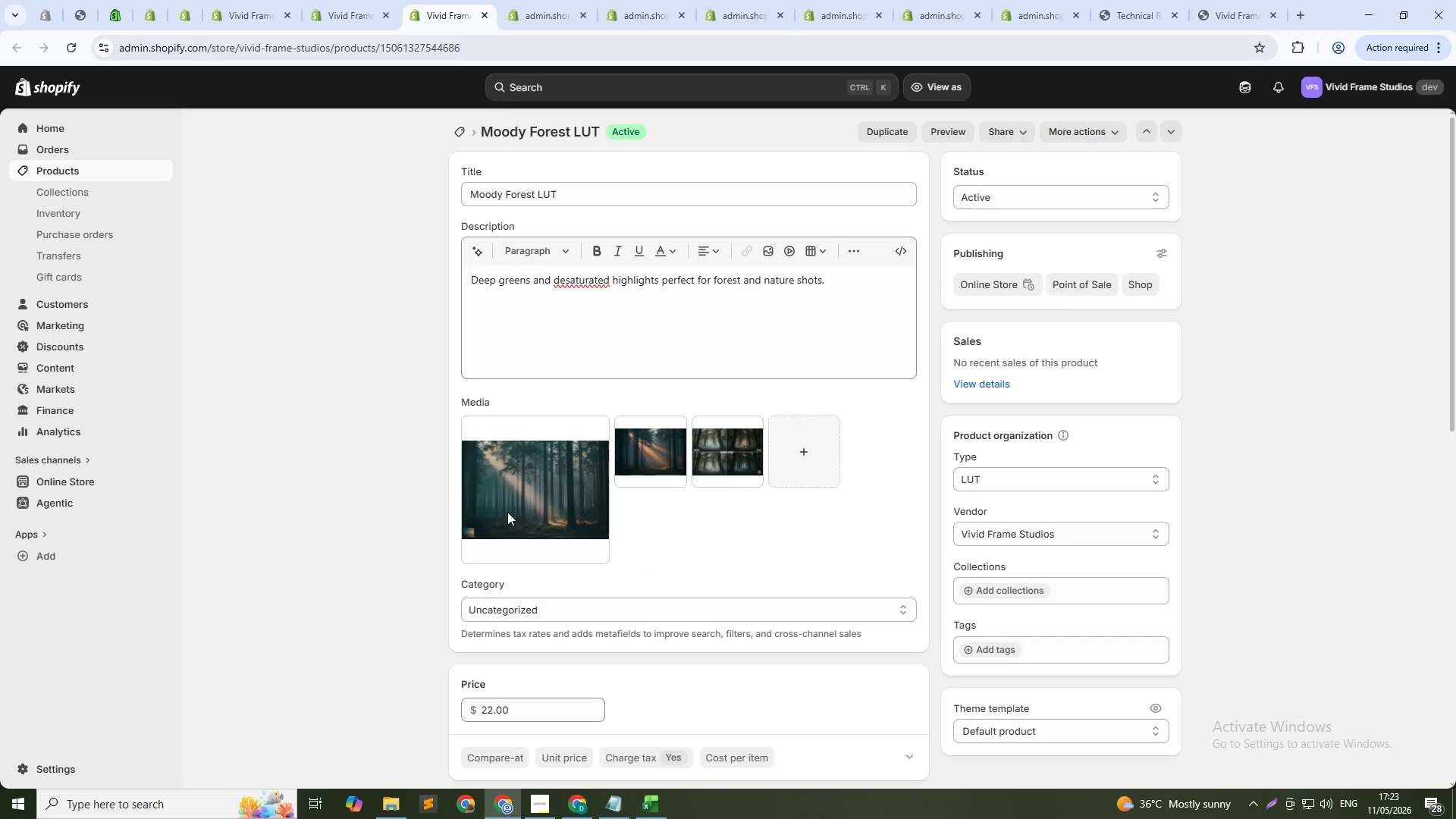 
left_click([467, 484])
 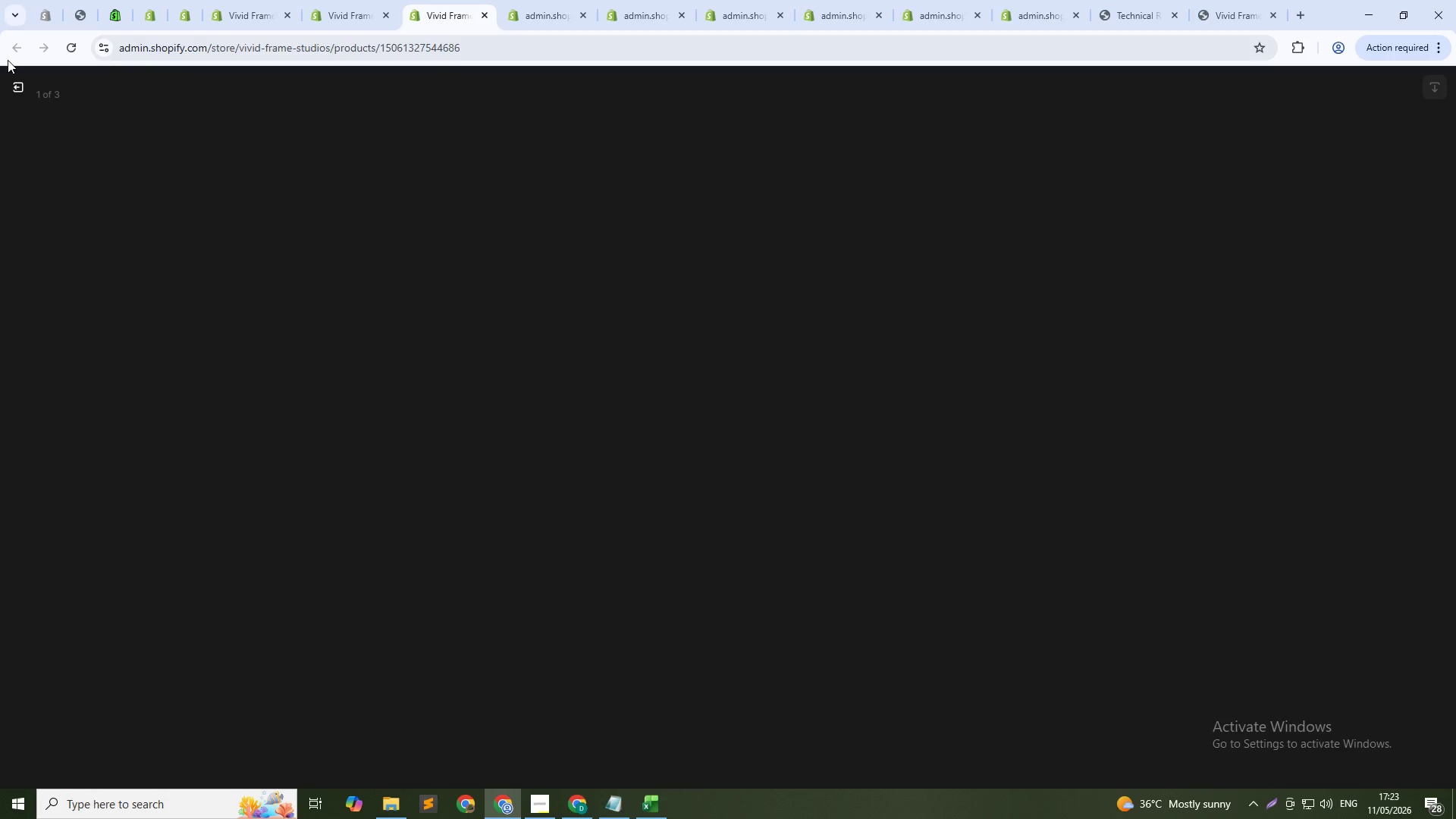 
mouse_move([33, 83])
 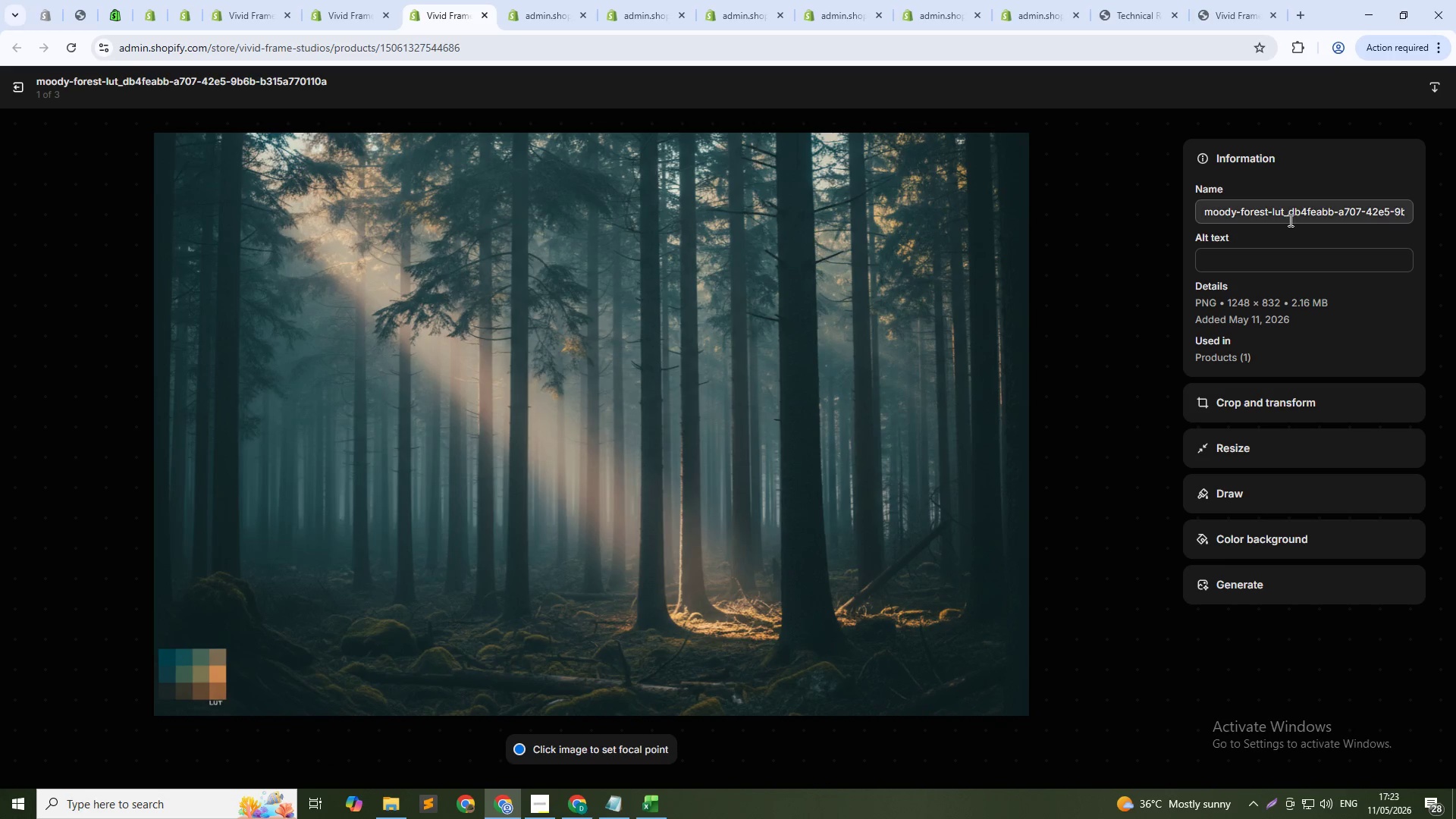 
left_click([1288, 215])
 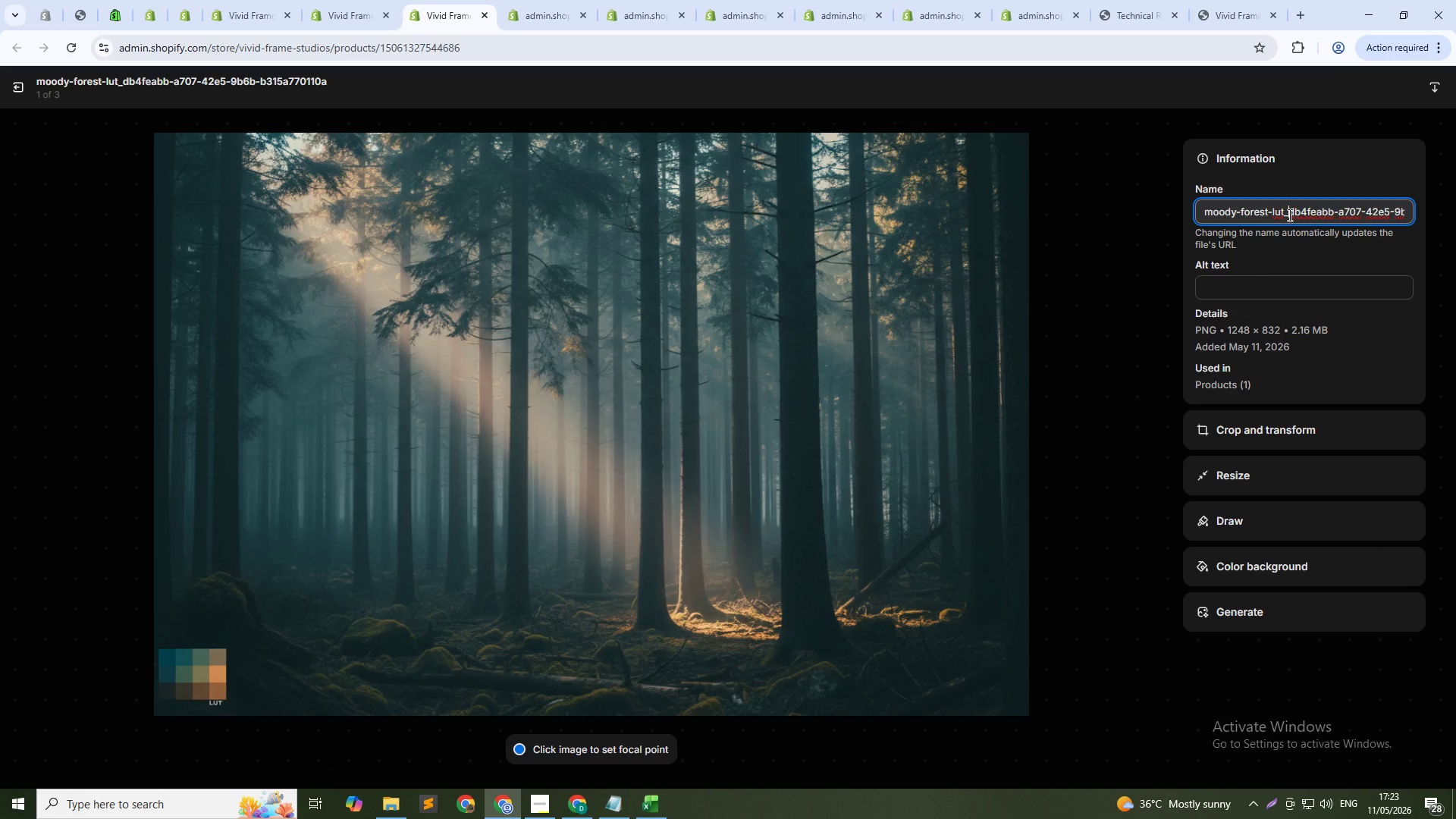 
double_click([1288, 215])
 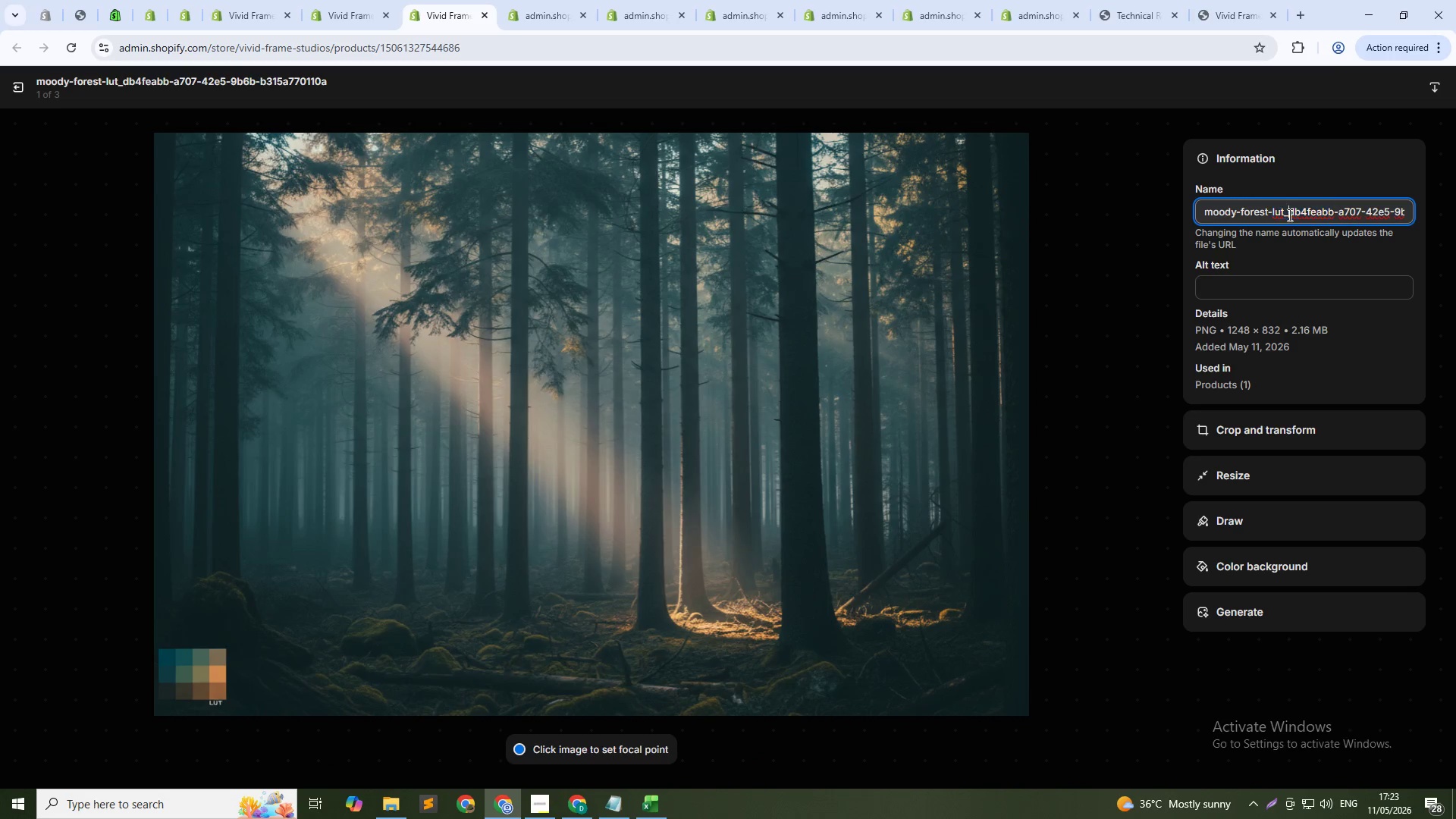 
double_click([1288, 213])
 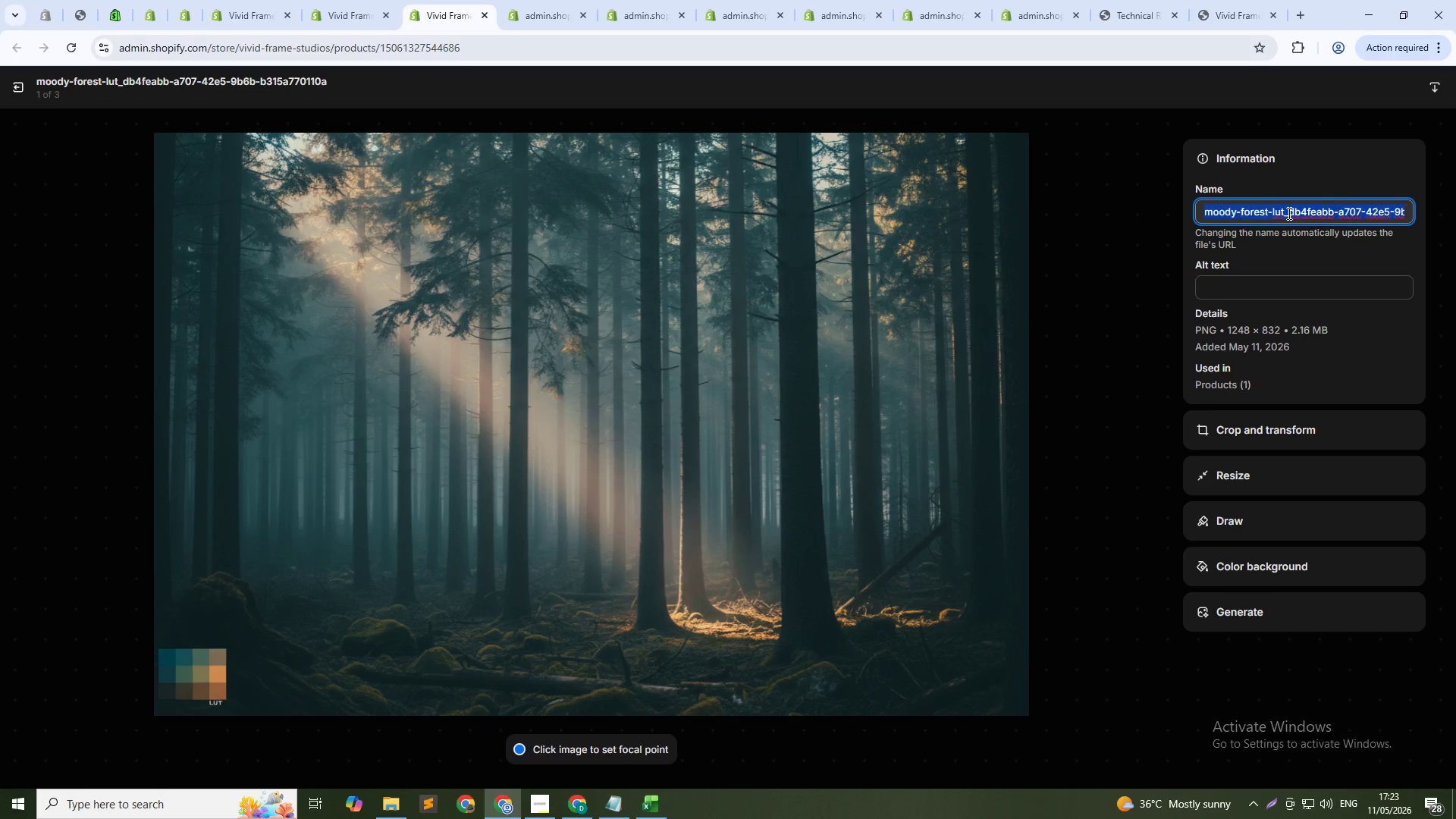 
triple_click([1288, 213])
 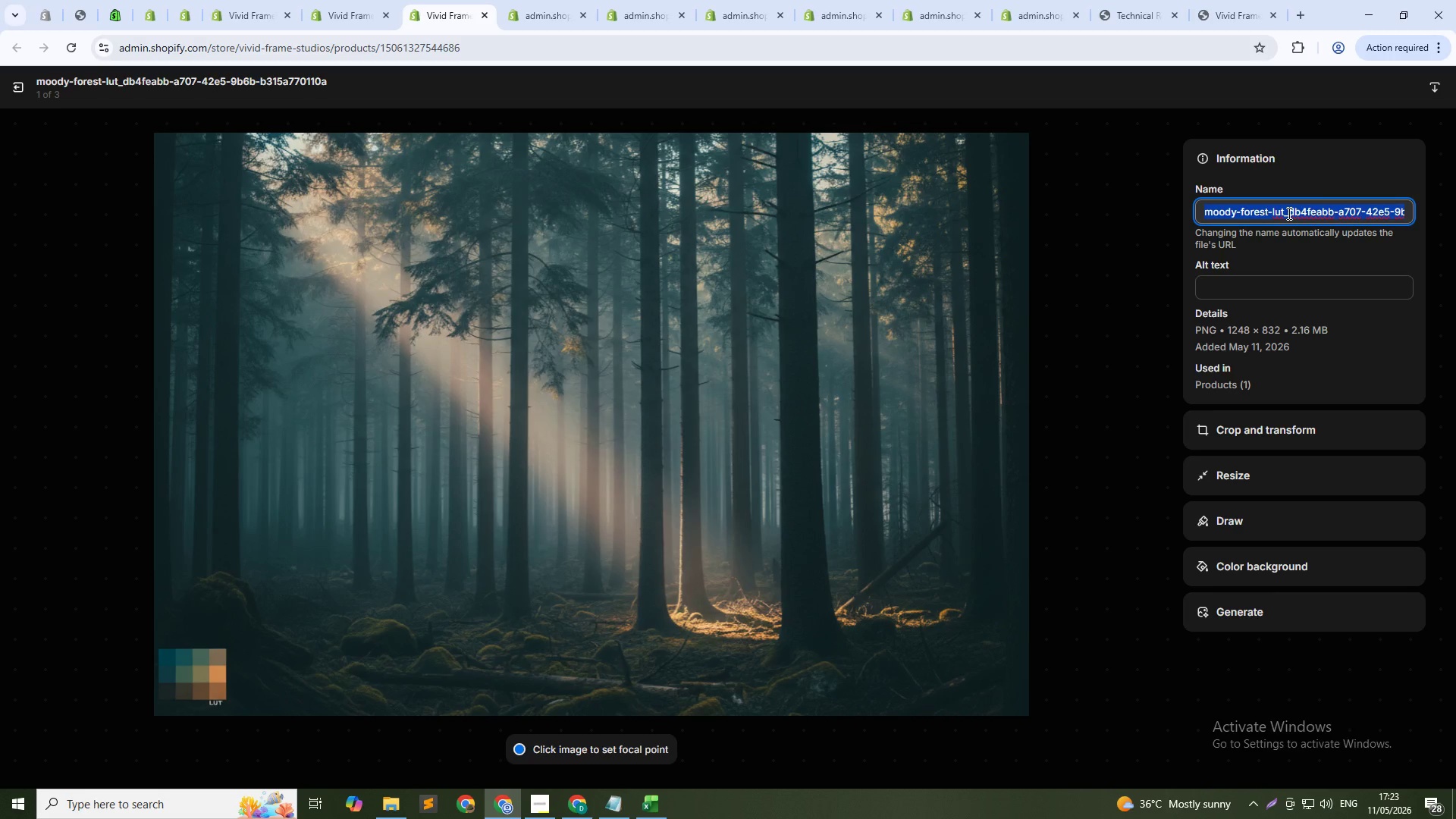 
key(Control+C)
 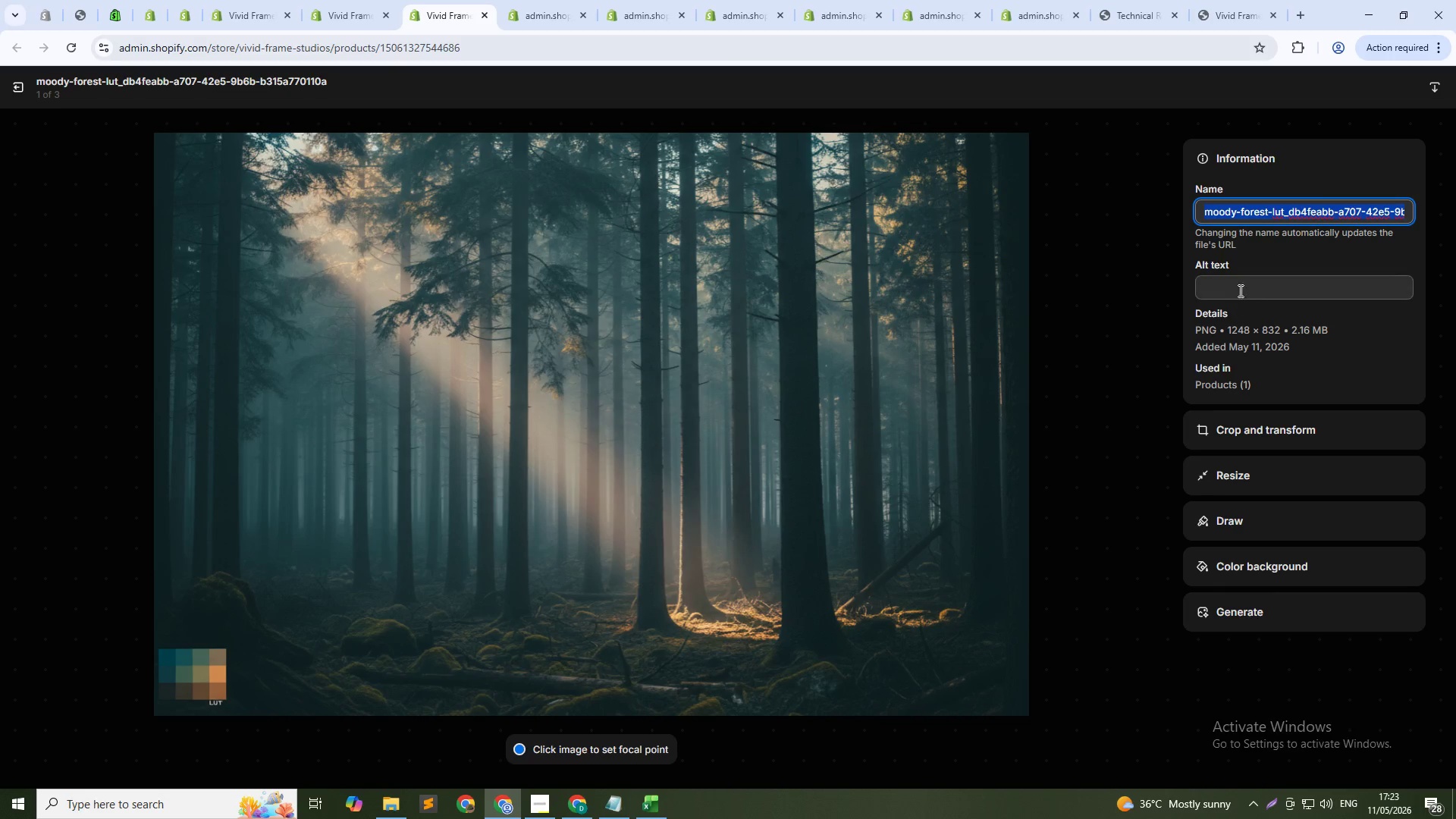 
left_click([1239, 289])
 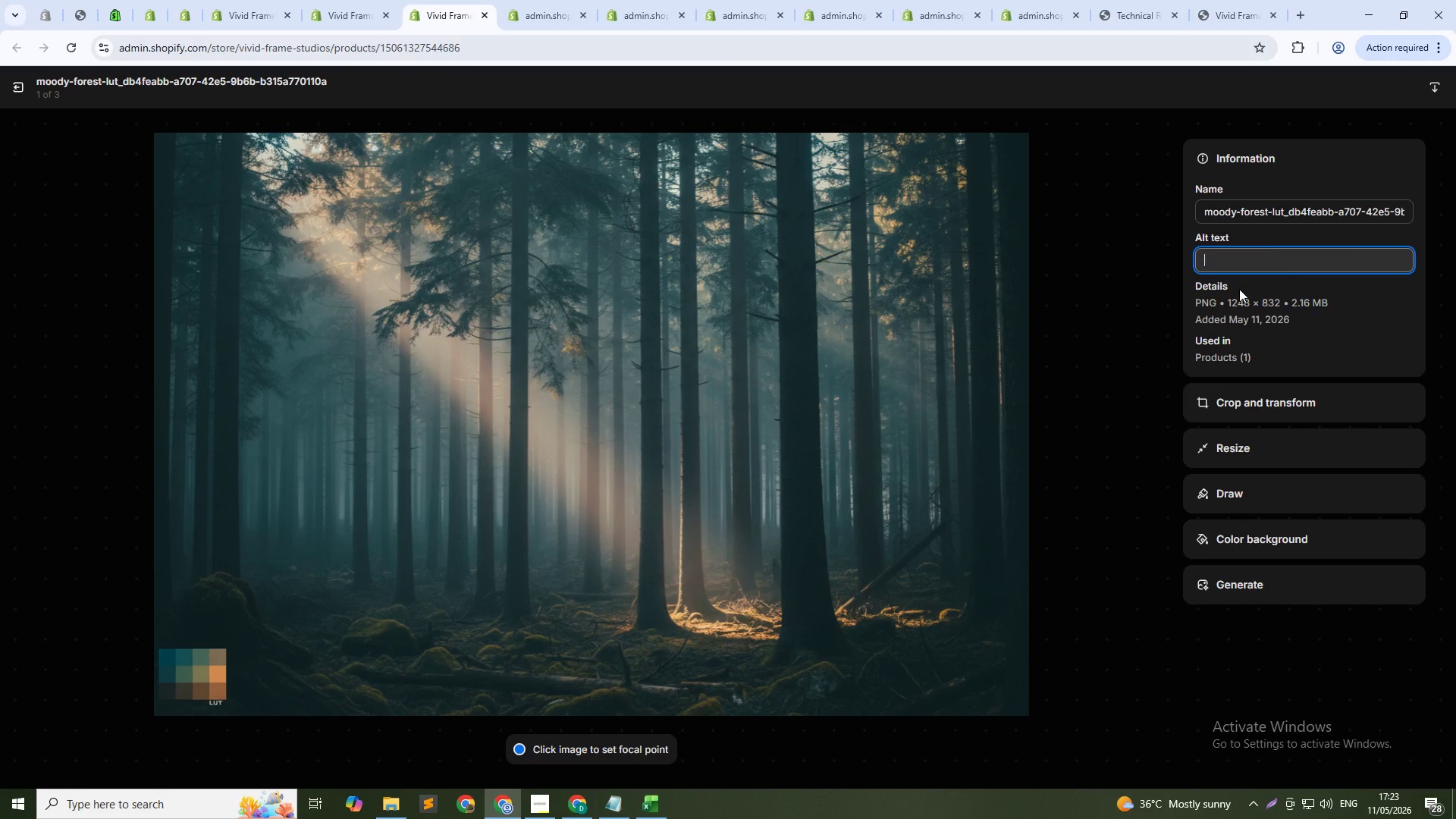 
key(Control+ControlLeft)
 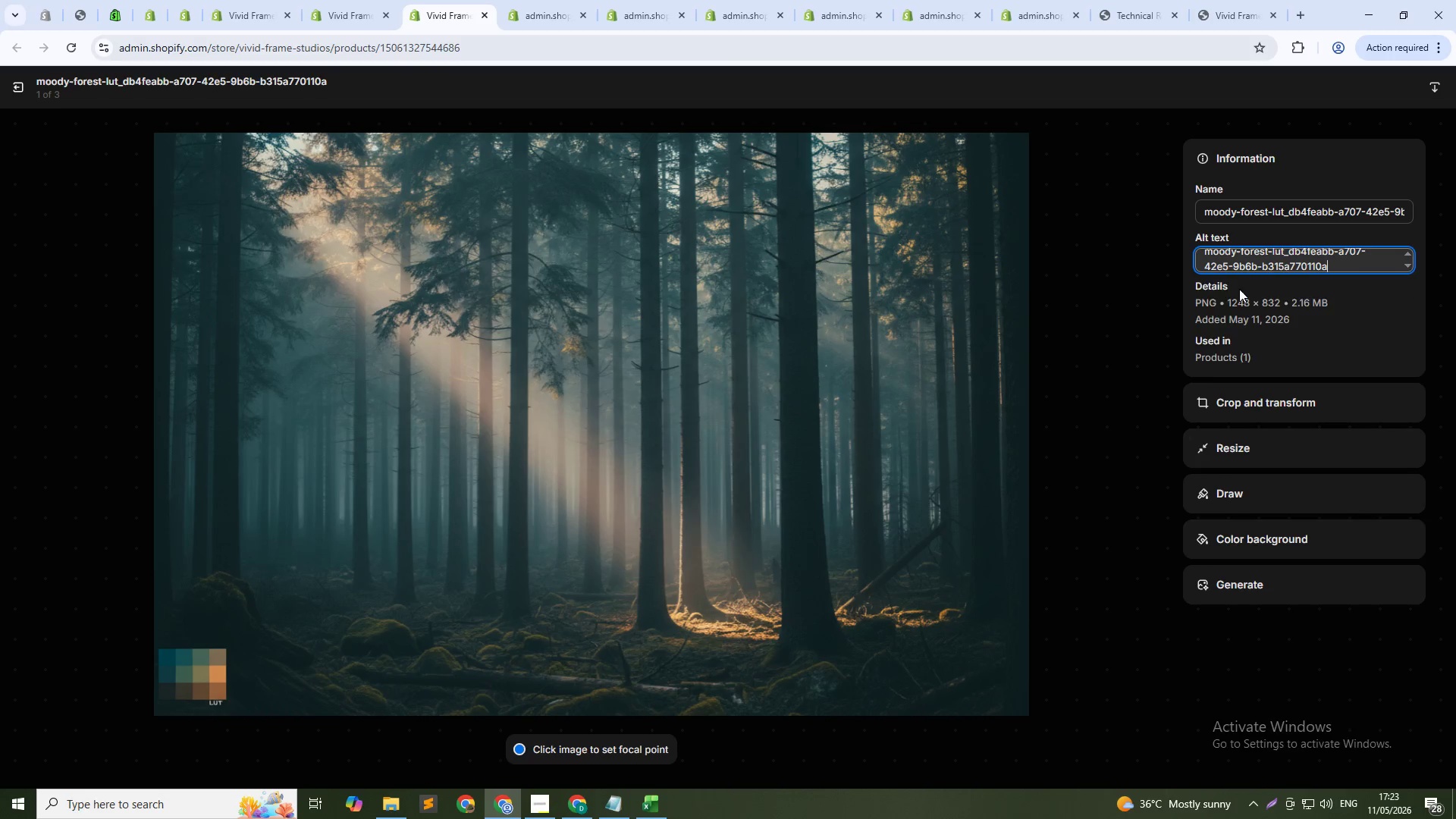 
key(Control+V)
 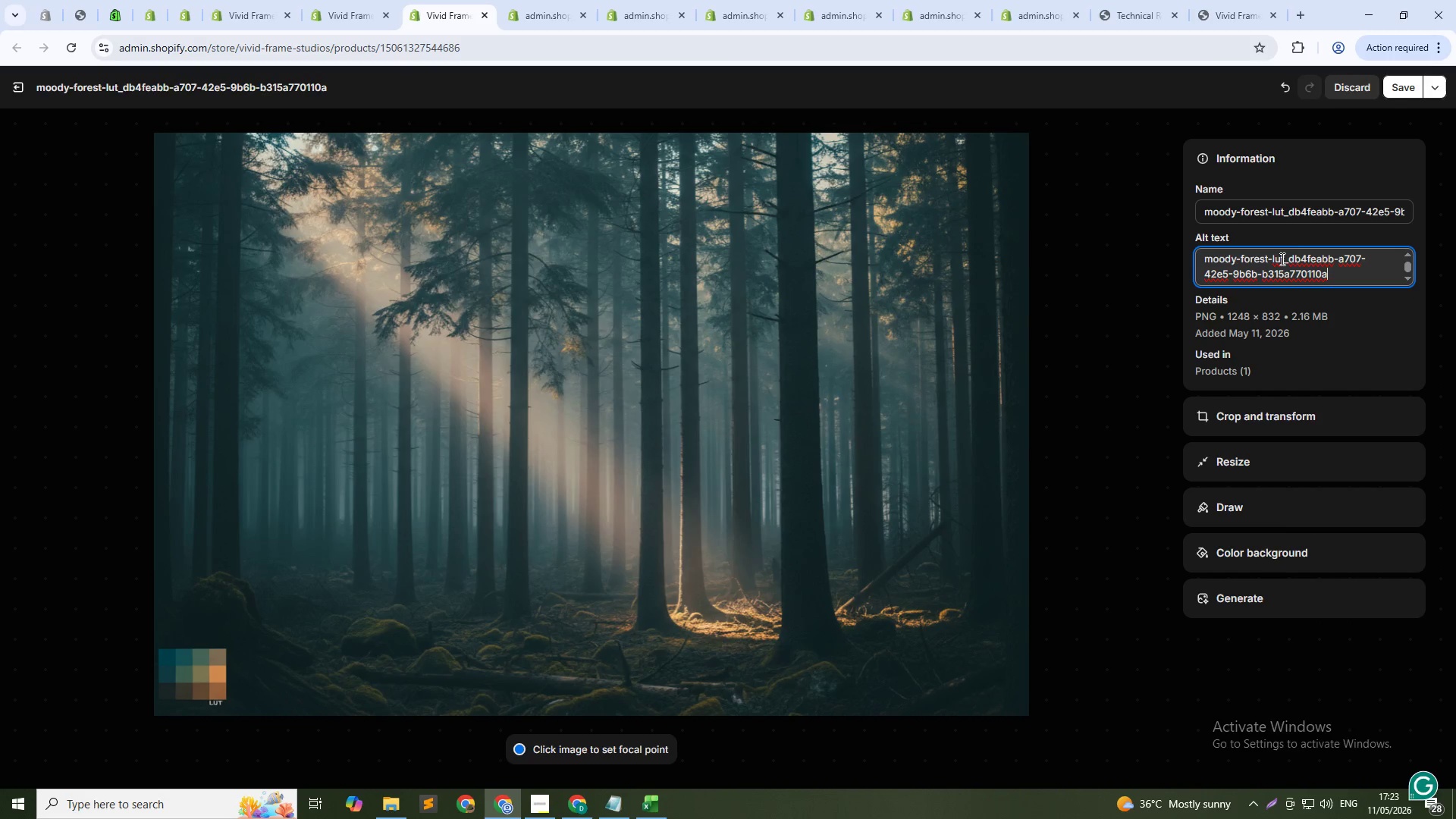 
left_click_drag(start_coordinate=[1285, 255], to_coordinate=[1391, 277])
 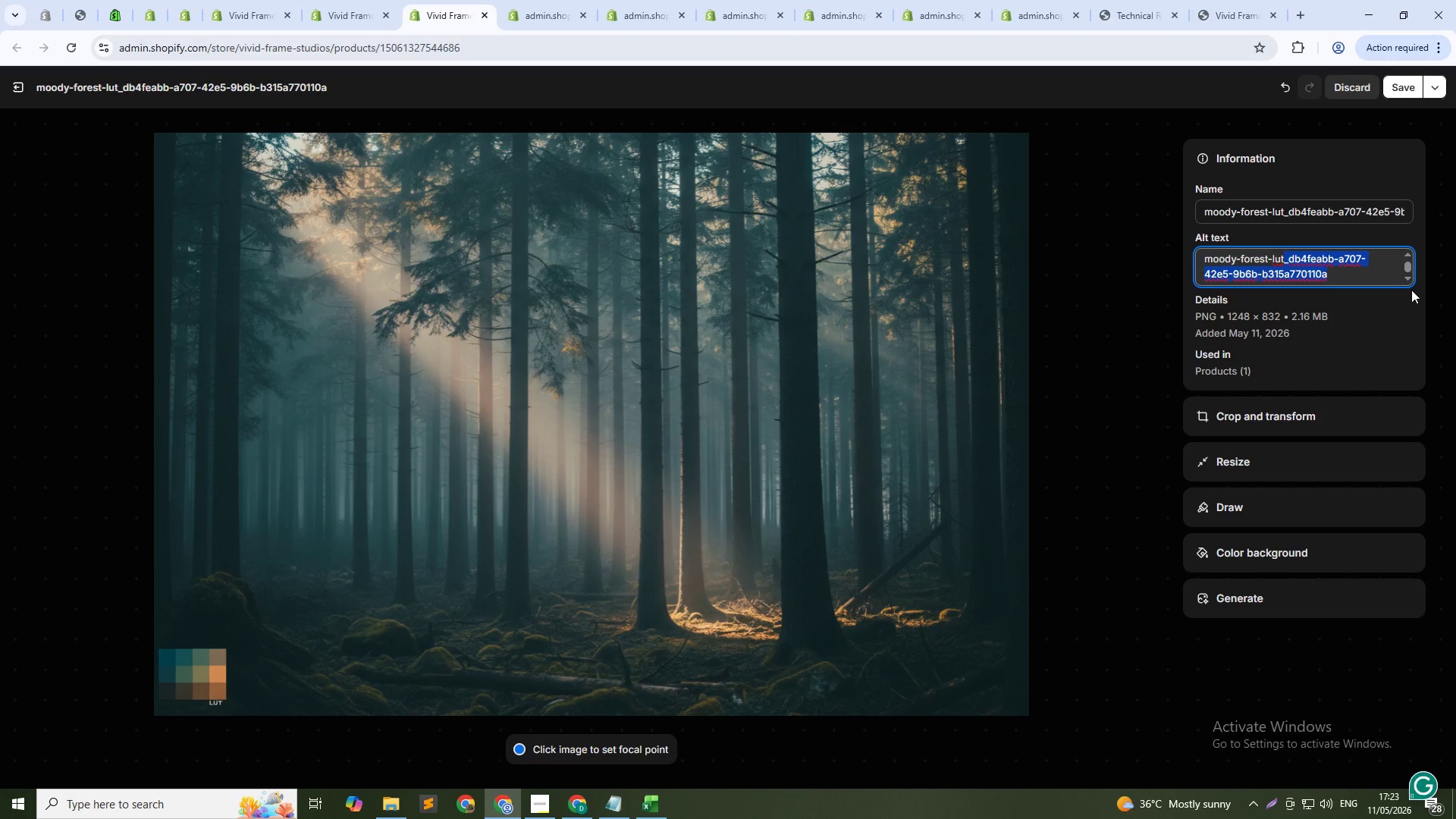 
key(Backspace)
 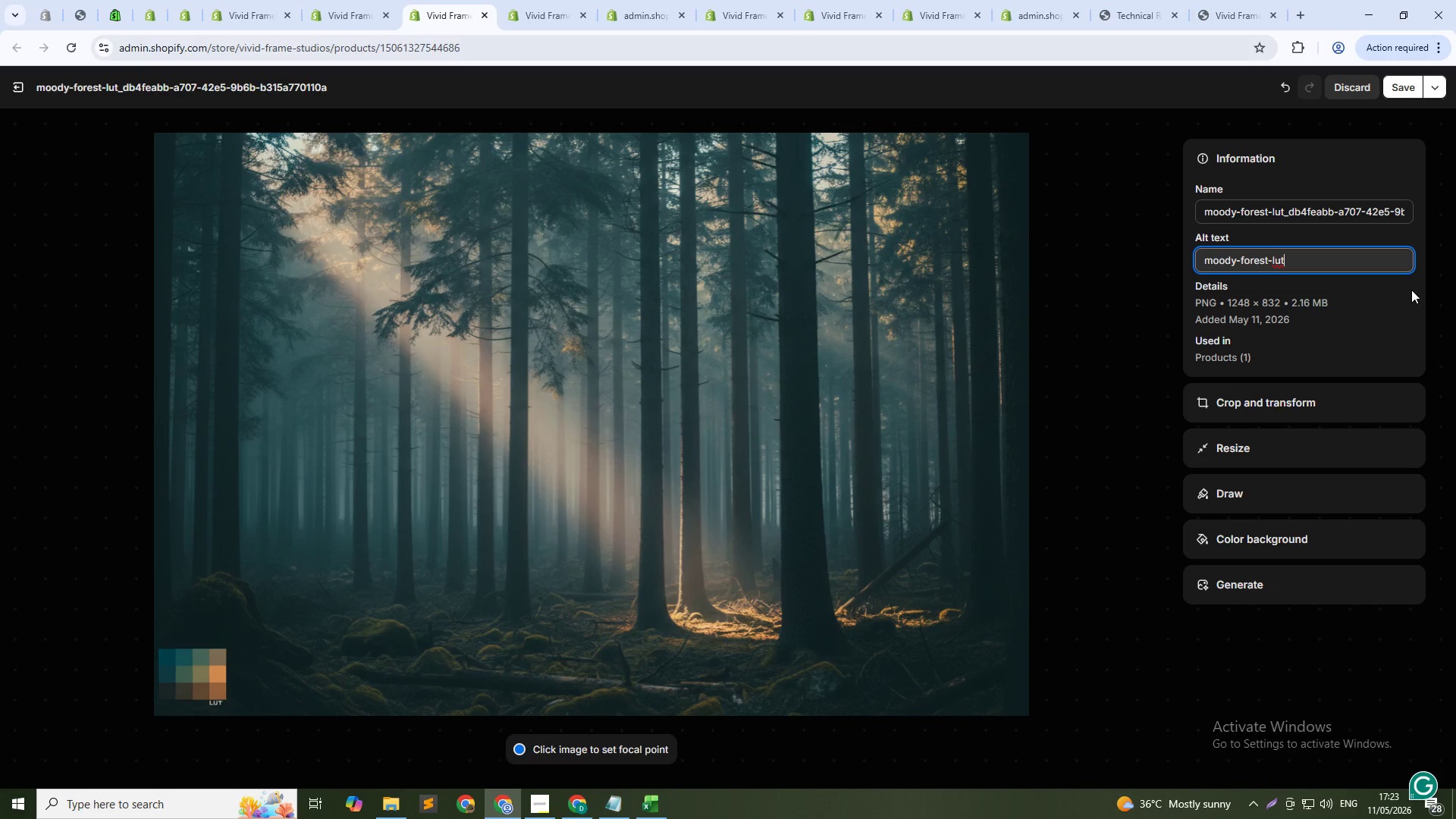 
wait(12.56)
 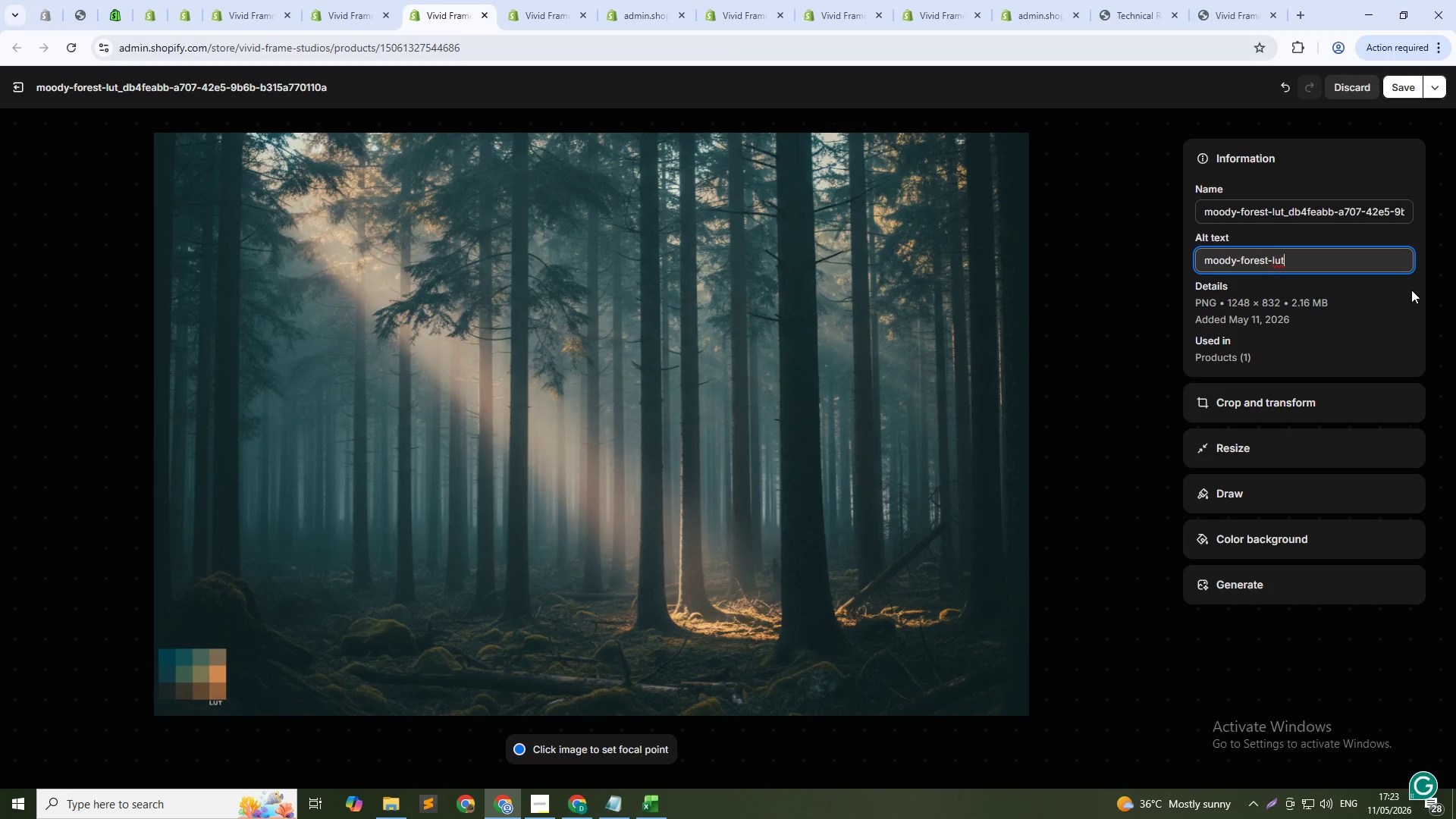 
hold_key(key=Backspace, duration=1.05)
 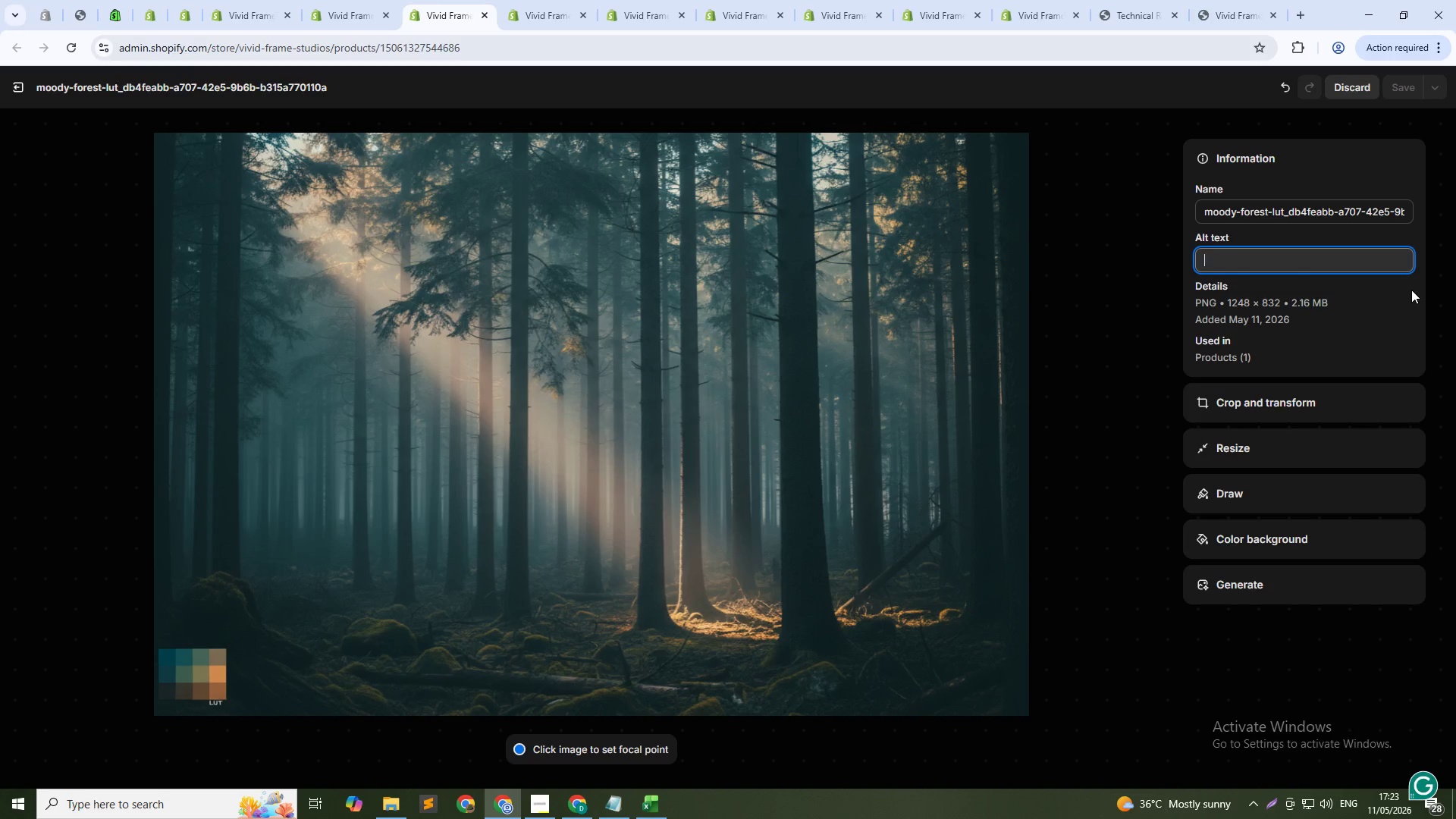 
hold_key(key=Backspace, duration=5.06)
 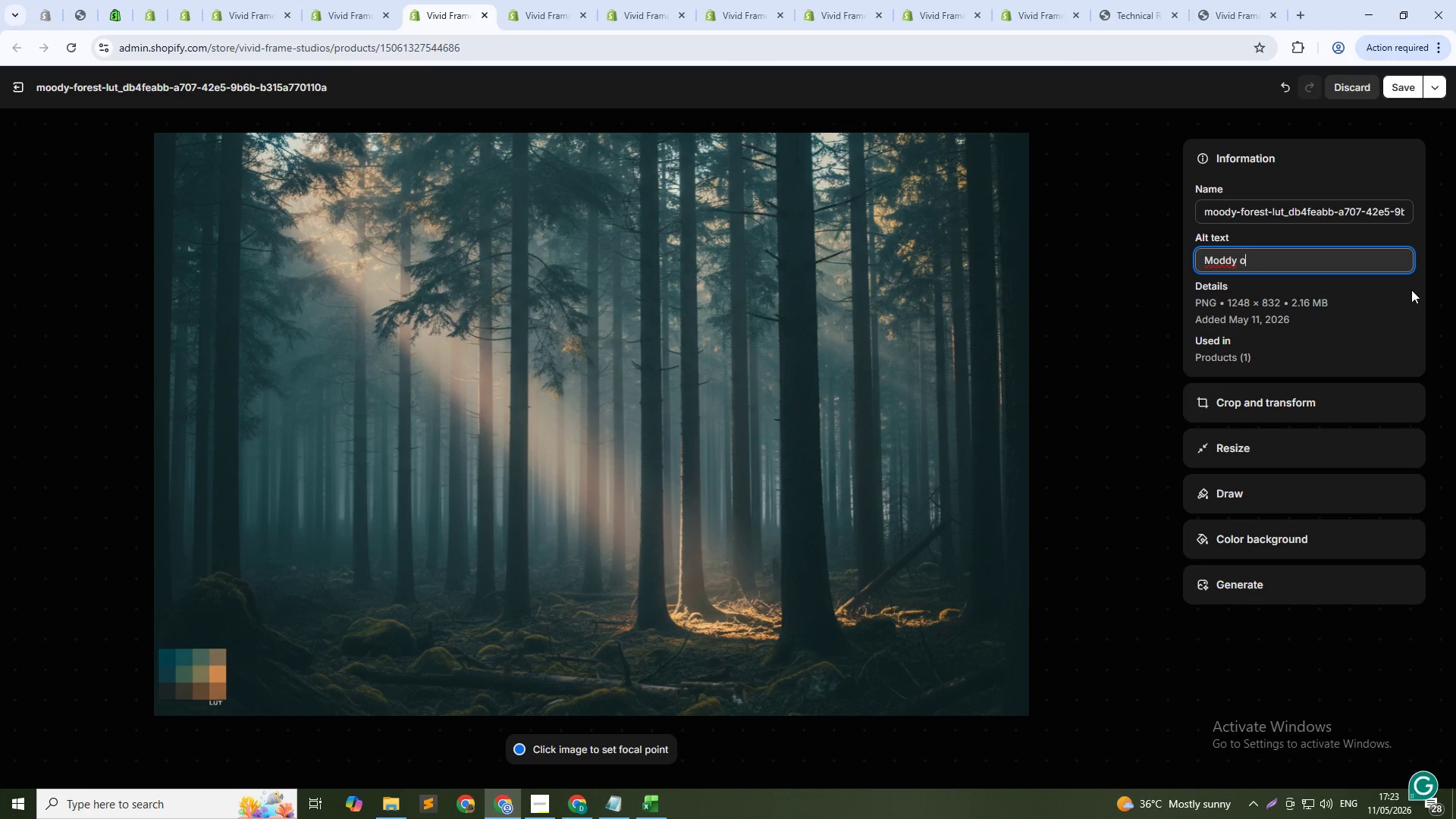 
type(Moddy Forest)
key(Backspace)
key(Backspace)
key(Backspace)
key(Backspace)
type(Forest LUT )
 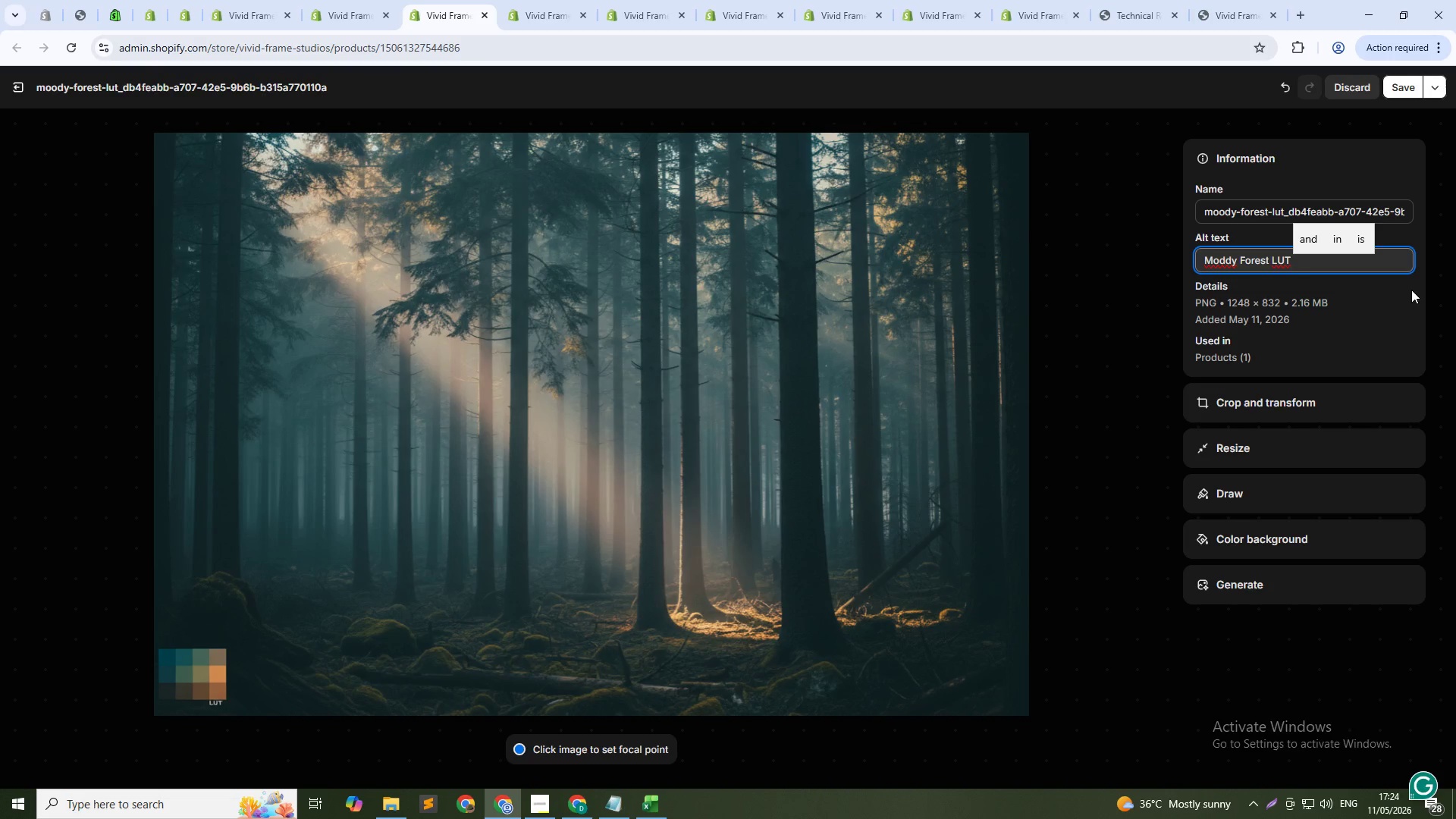 
wait(24.62)
 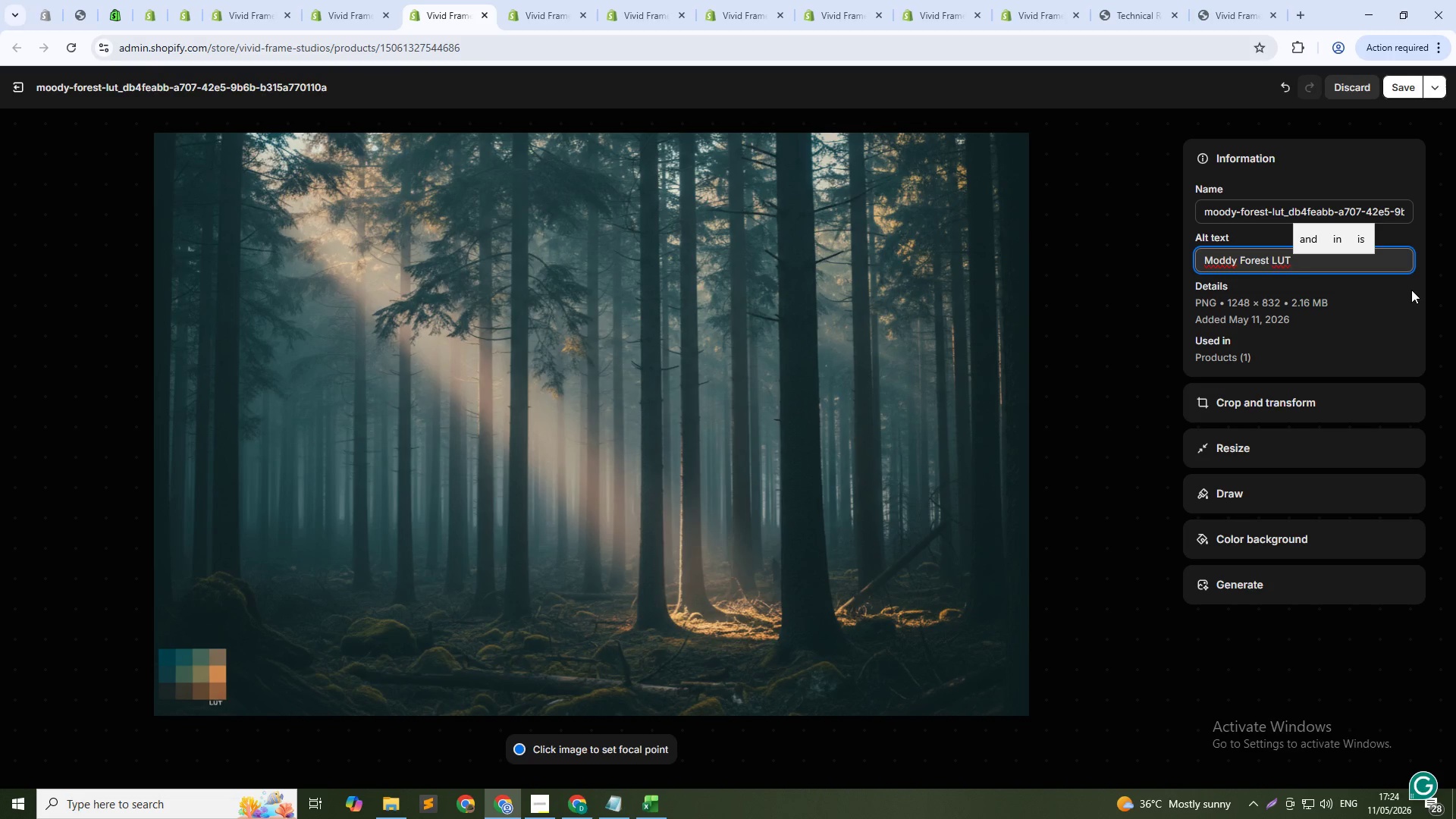 
scroll: coordinate [901, 469], scroll_direction: up, amount: 1.0
 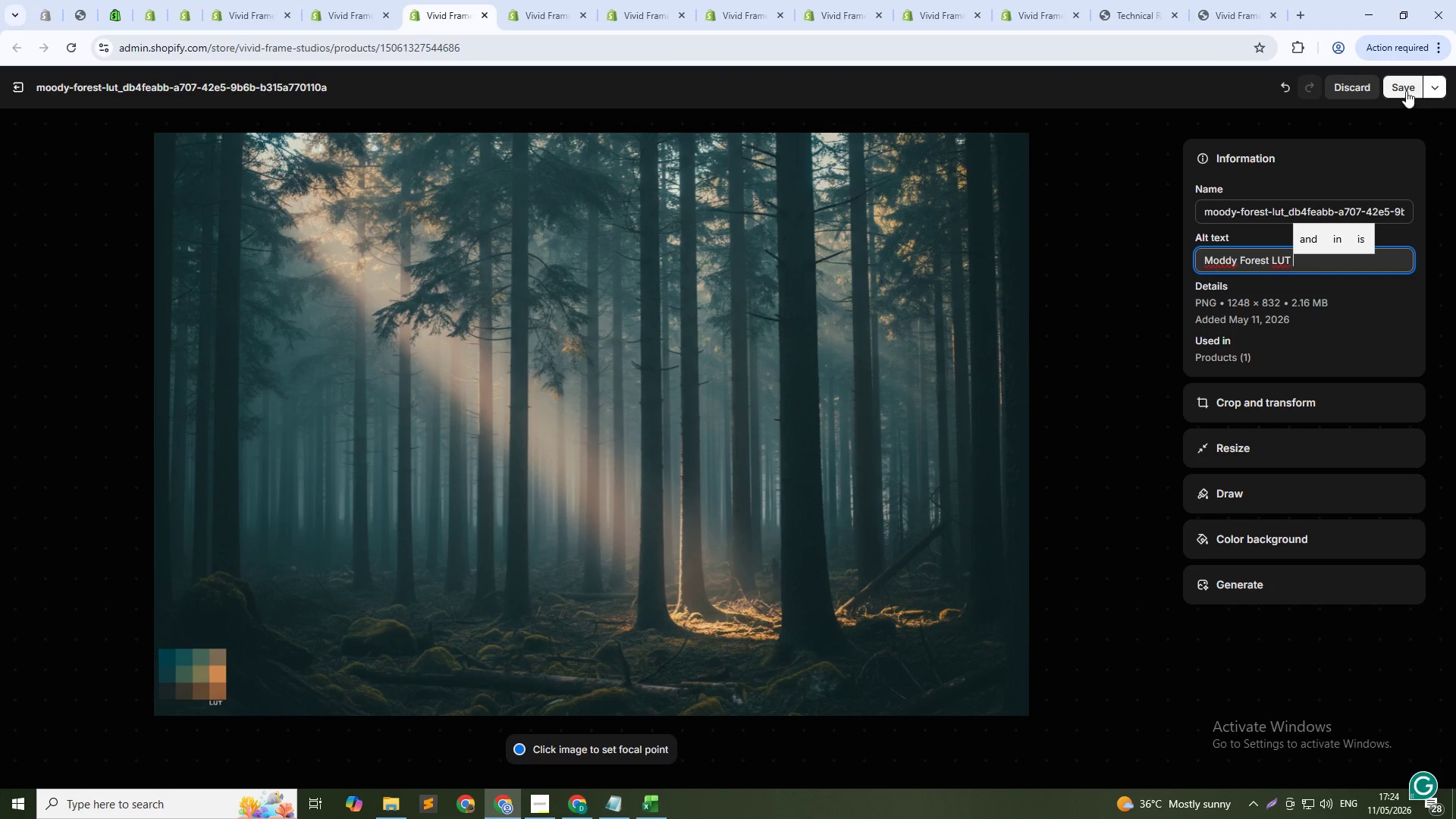 
left_click([1406, 91])
 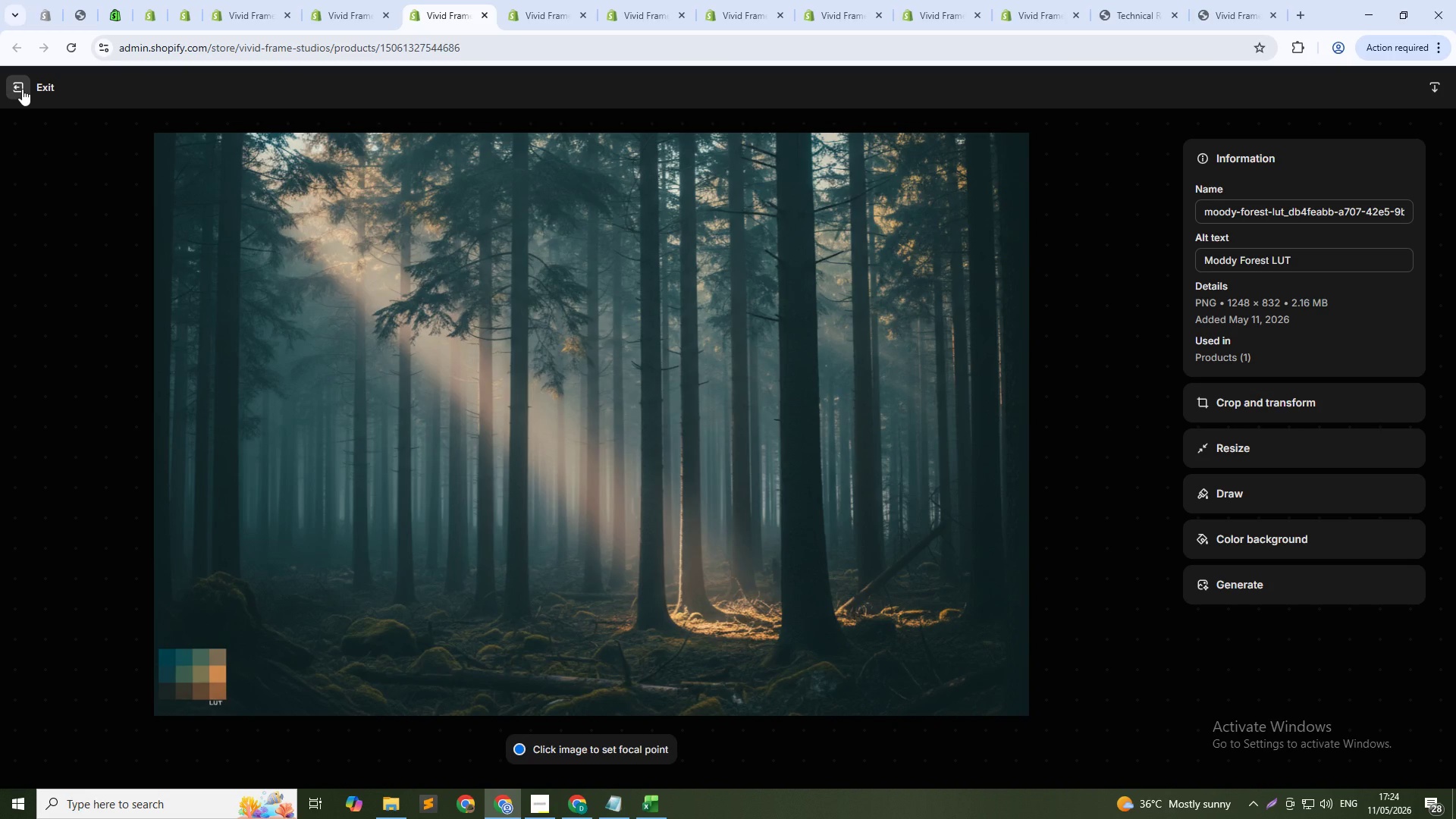 
left_click([22, 89])
 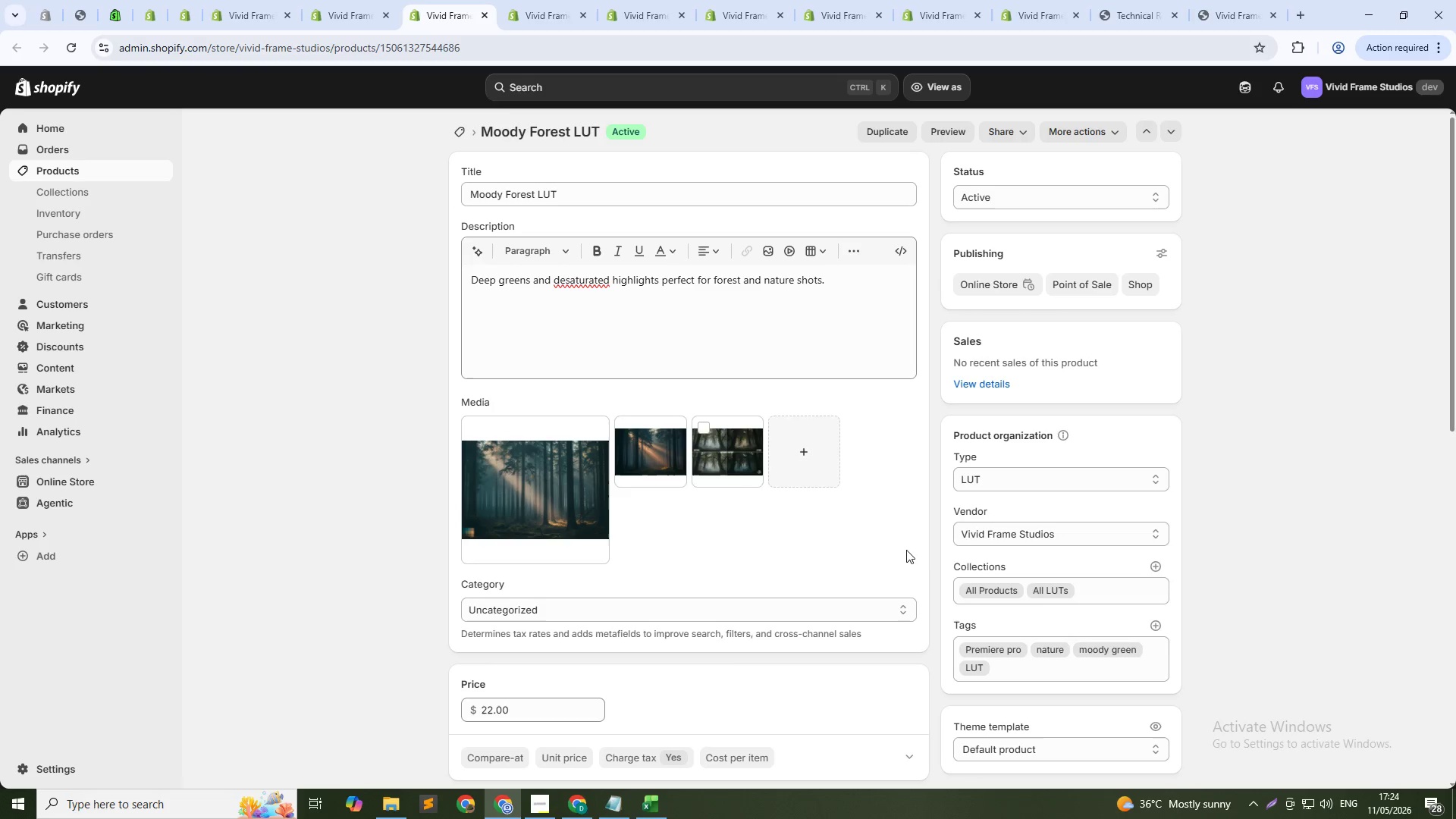 
scroll: coordinate [878, 550], scroll_direction: none, amount: 0.0
 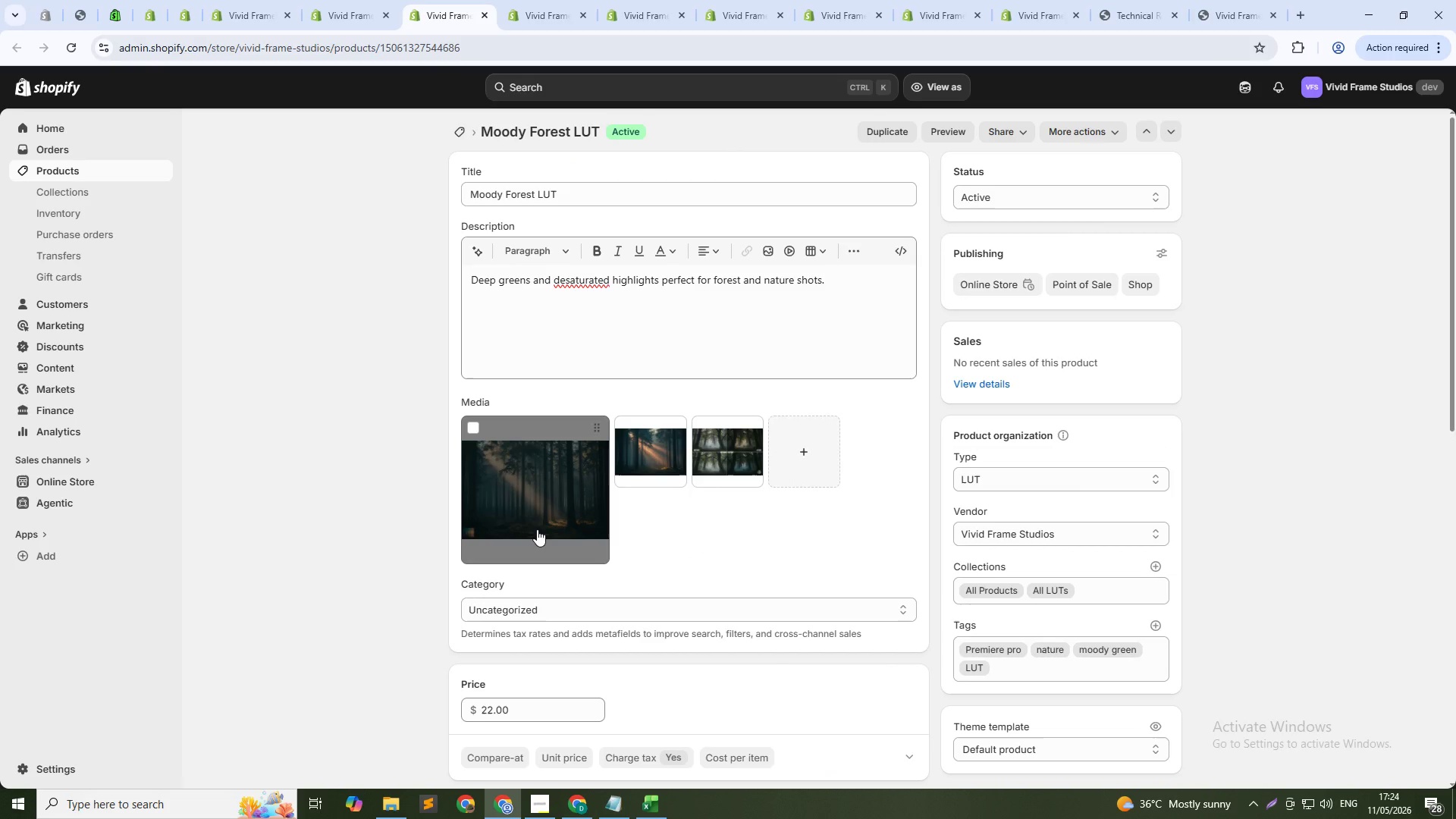 
scroll: coordinate [727, 592], scroll_direction: down, amount: 19.0
 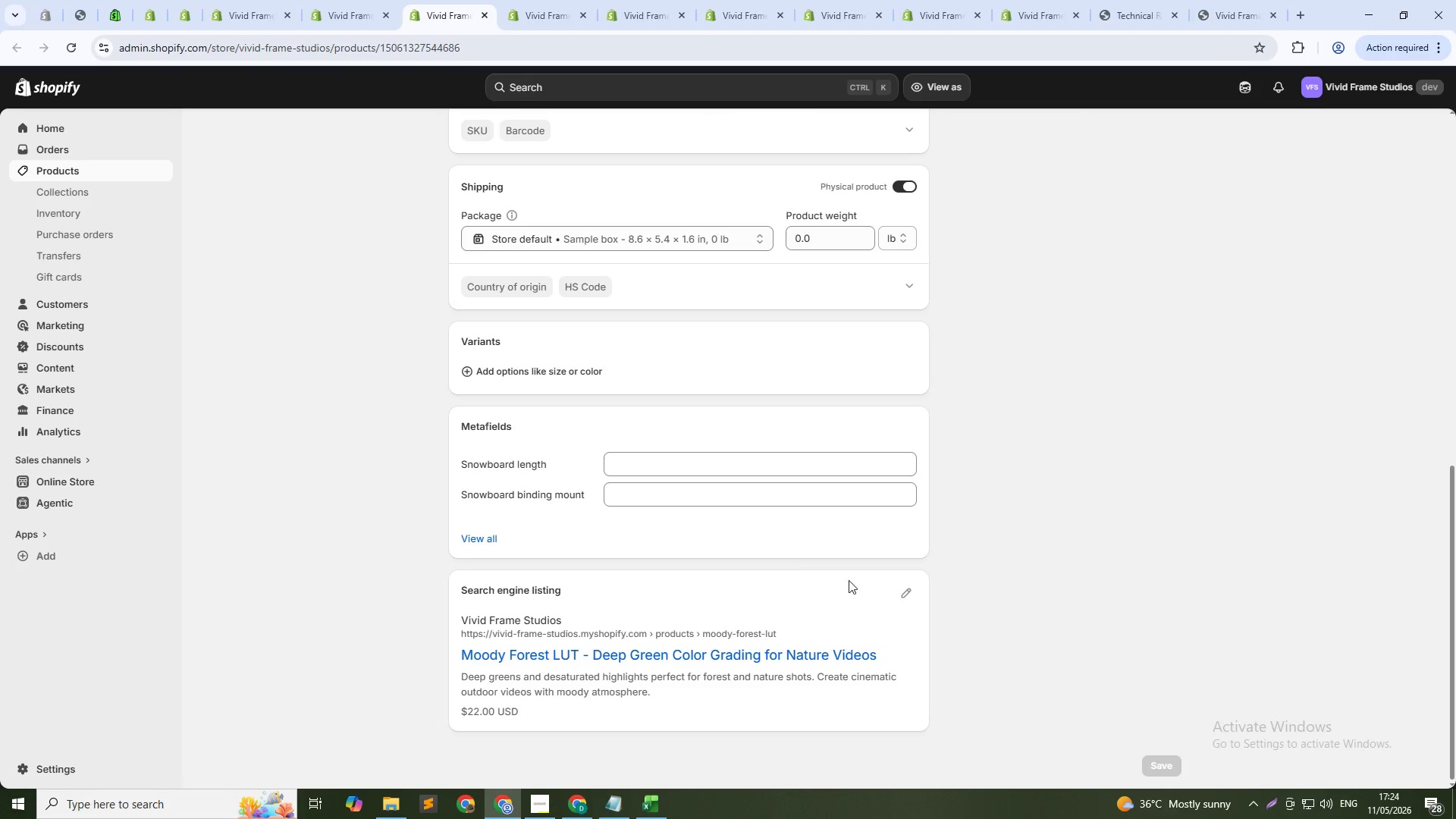 
scroll: coordinate [974, 494], scroll_direction: up, amount: 12.0
 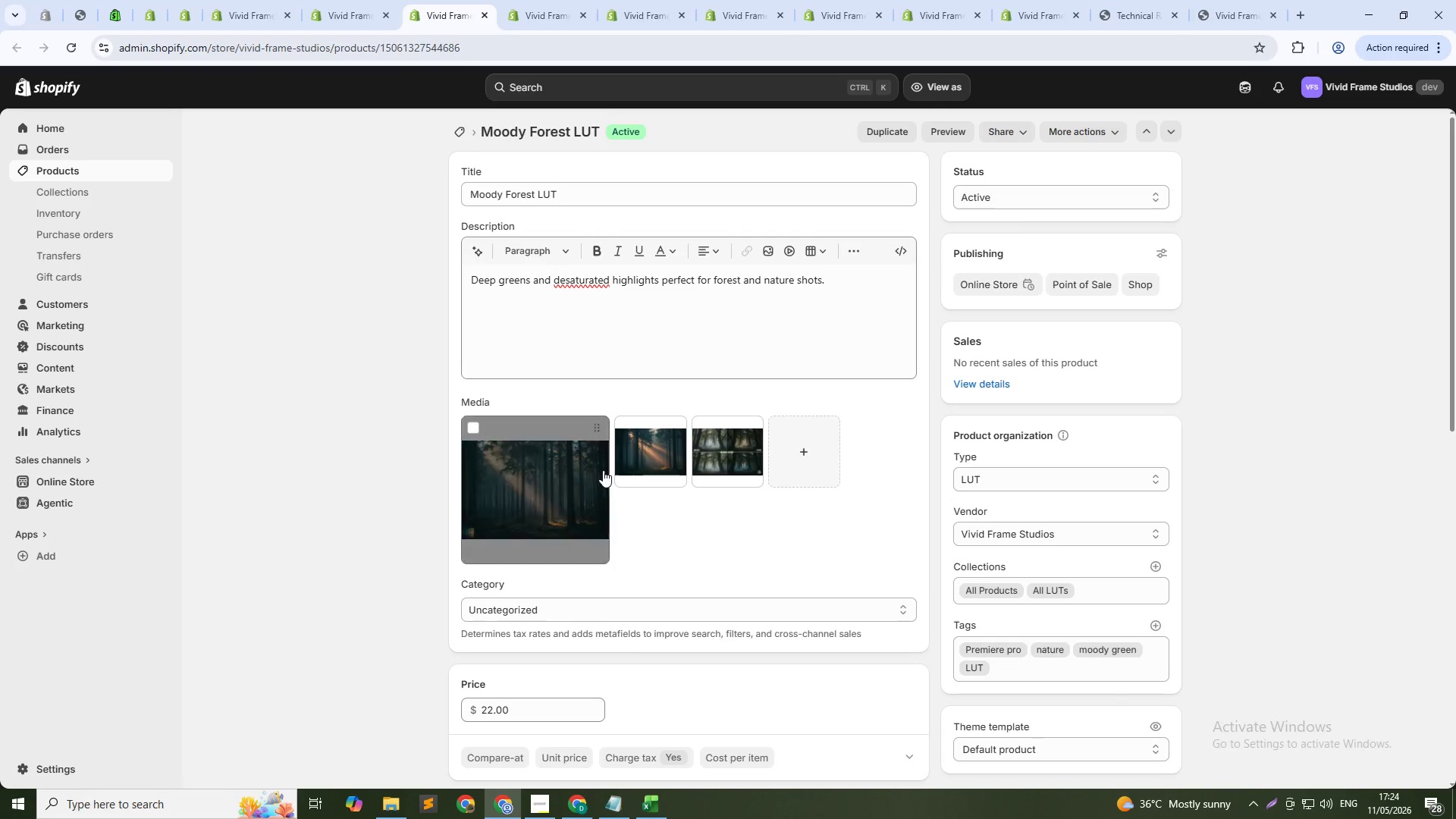 
scroll: coordinate [680, 575], scroll_direction: down, amount: 8.0
 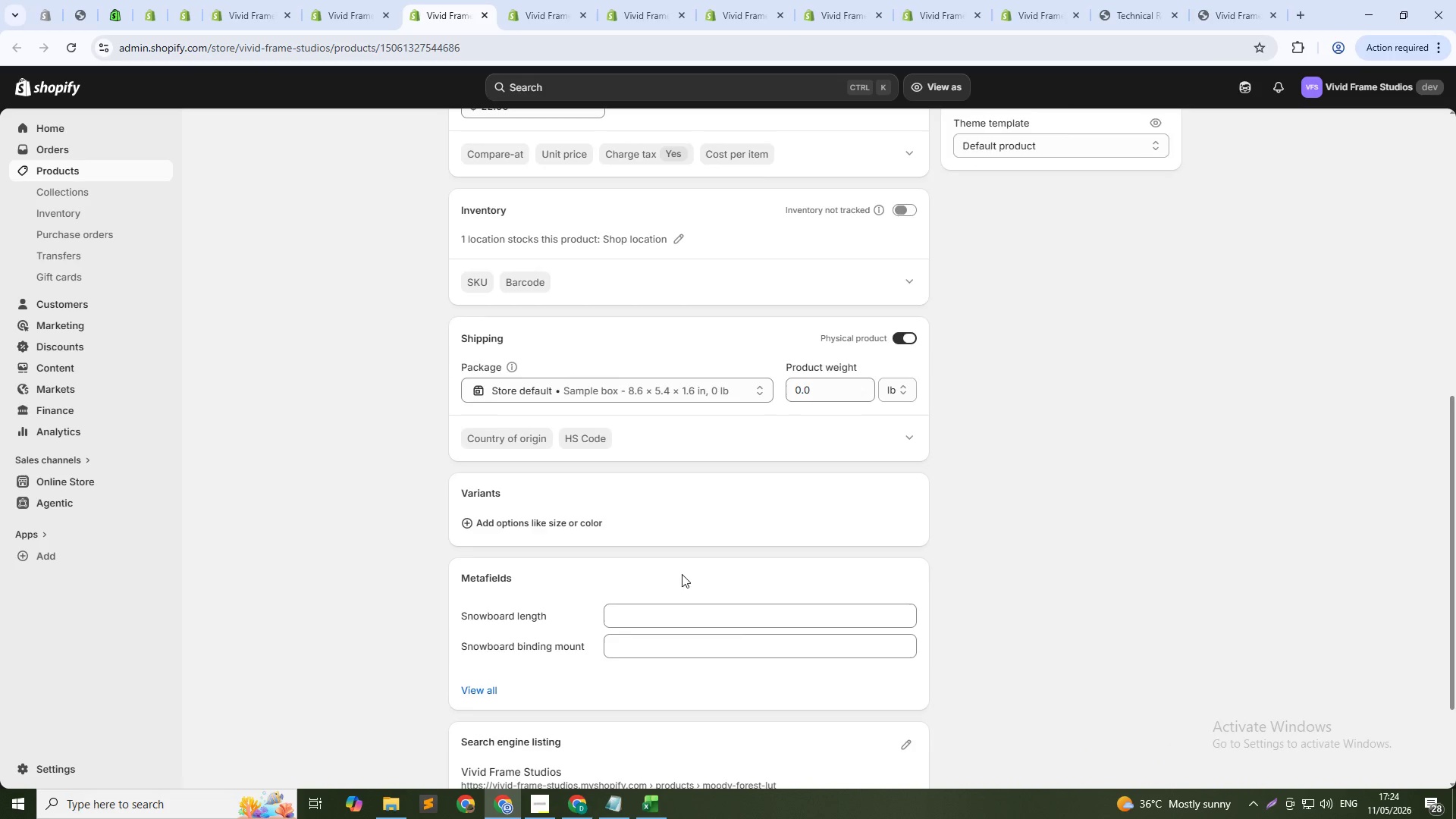 
scroll: coordinate [774, 483], scroll_direction: up, amount: 10.0
 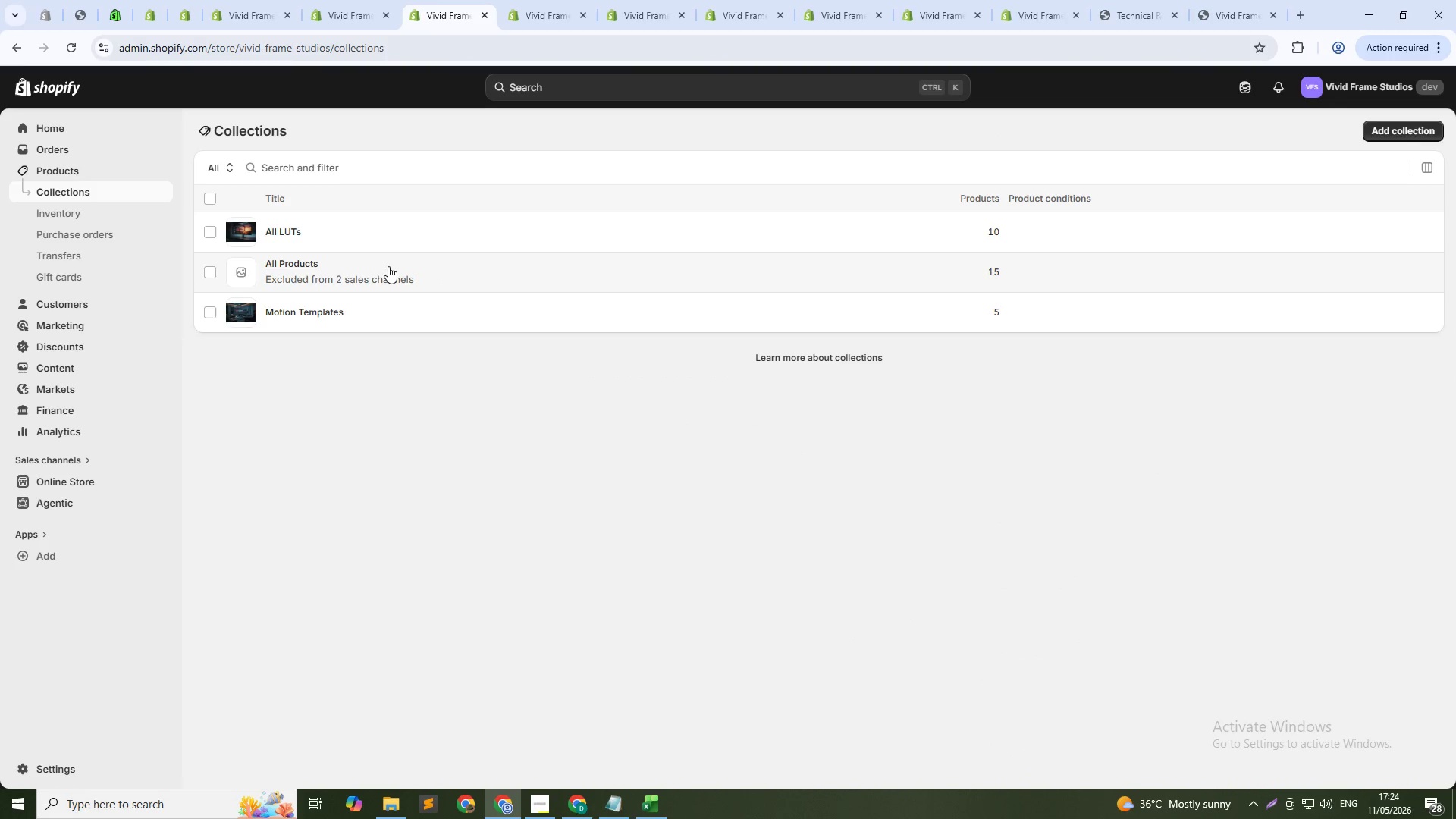 
wait(12.63)
 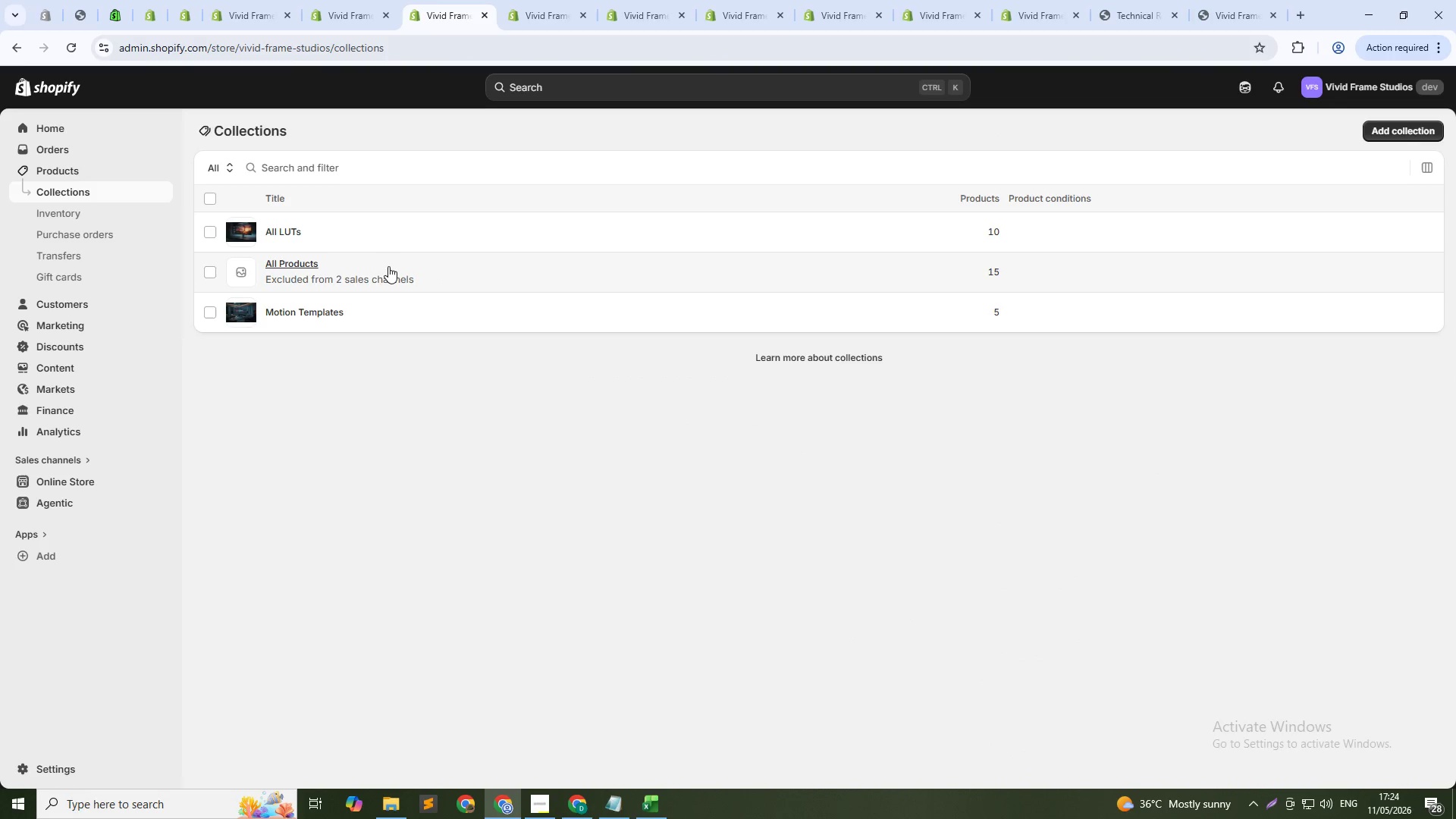 
left_click([559, 0])
 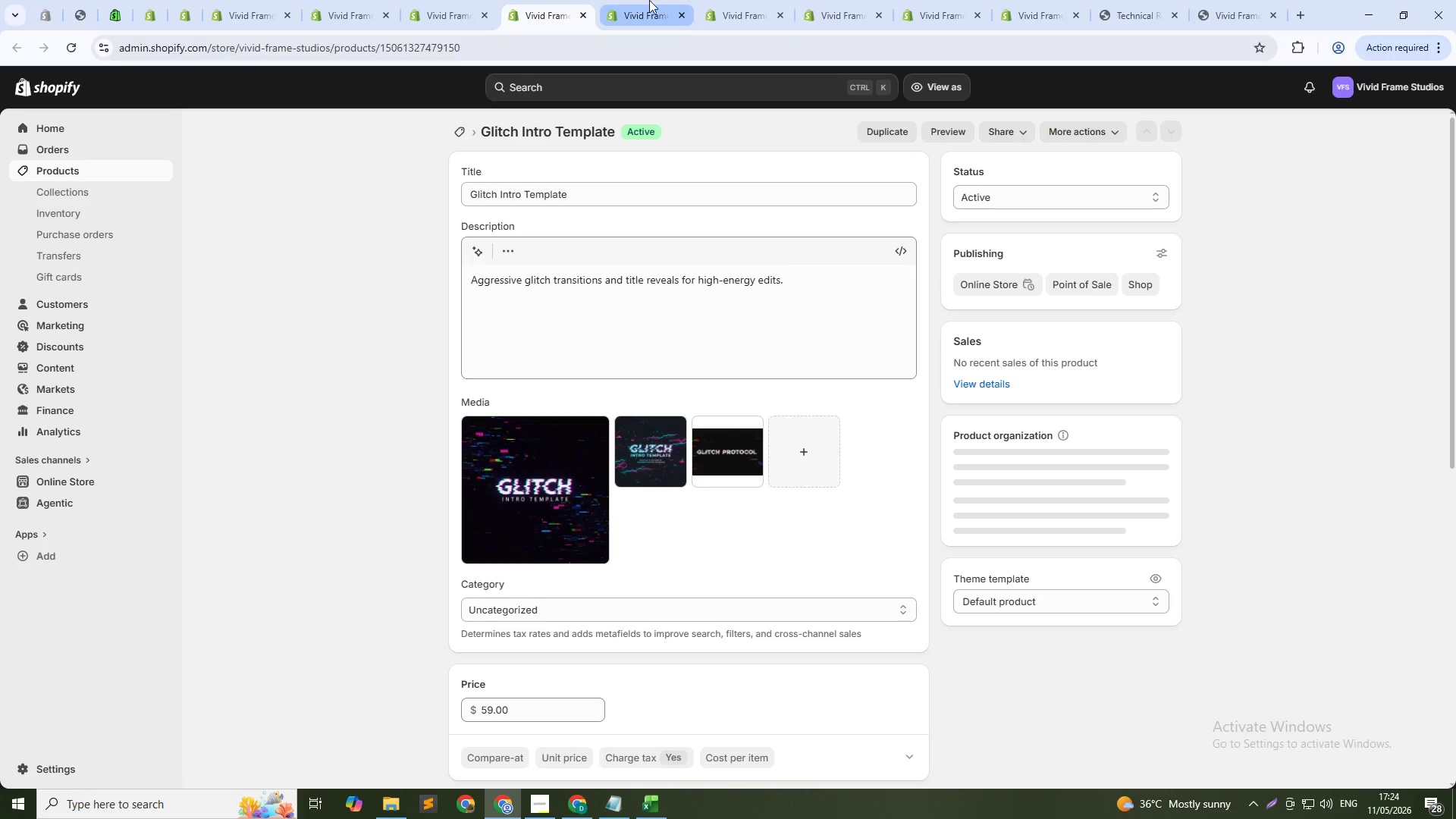 
left_click([645, 0])
 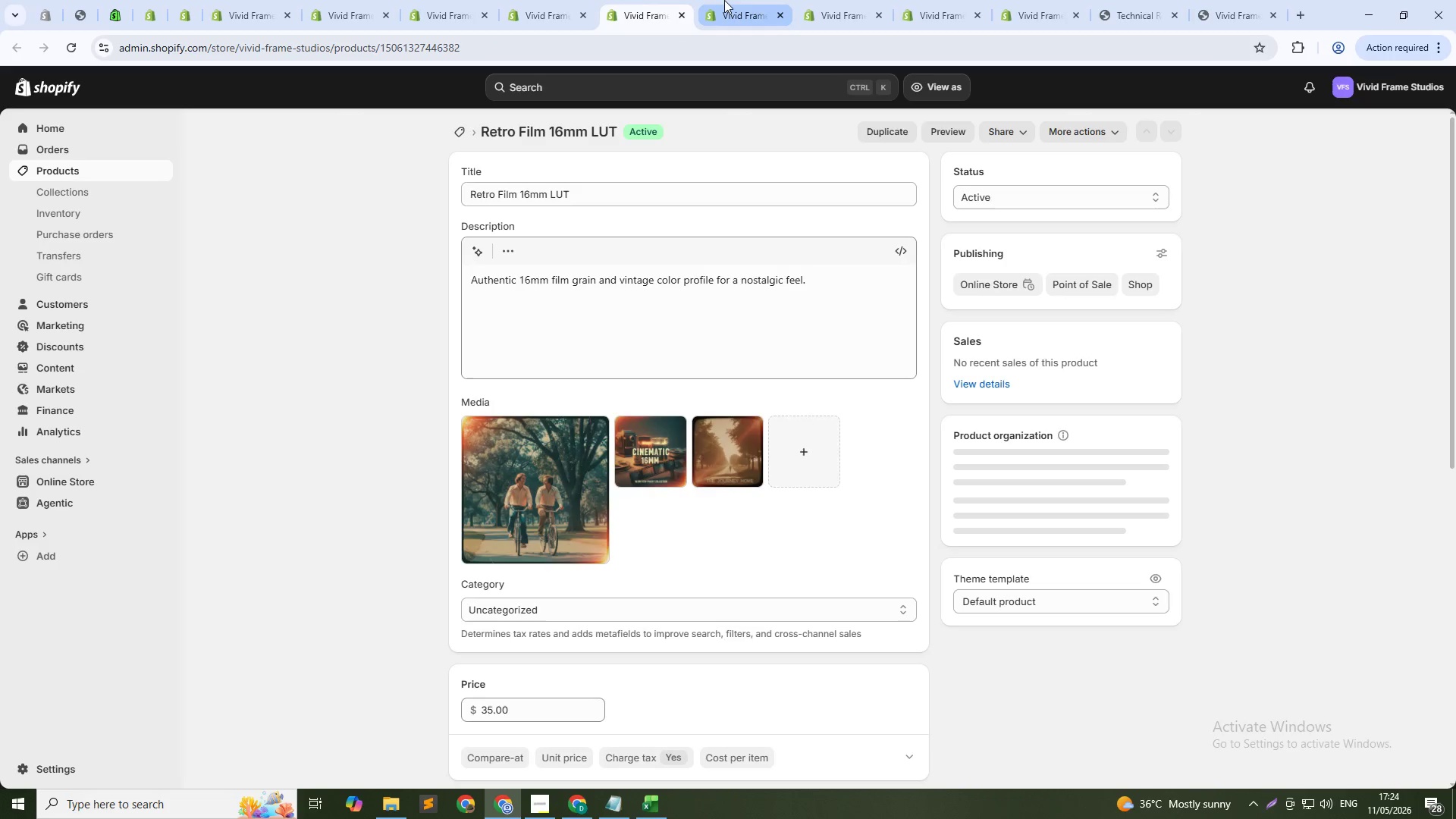 
left_click([724, 0])
 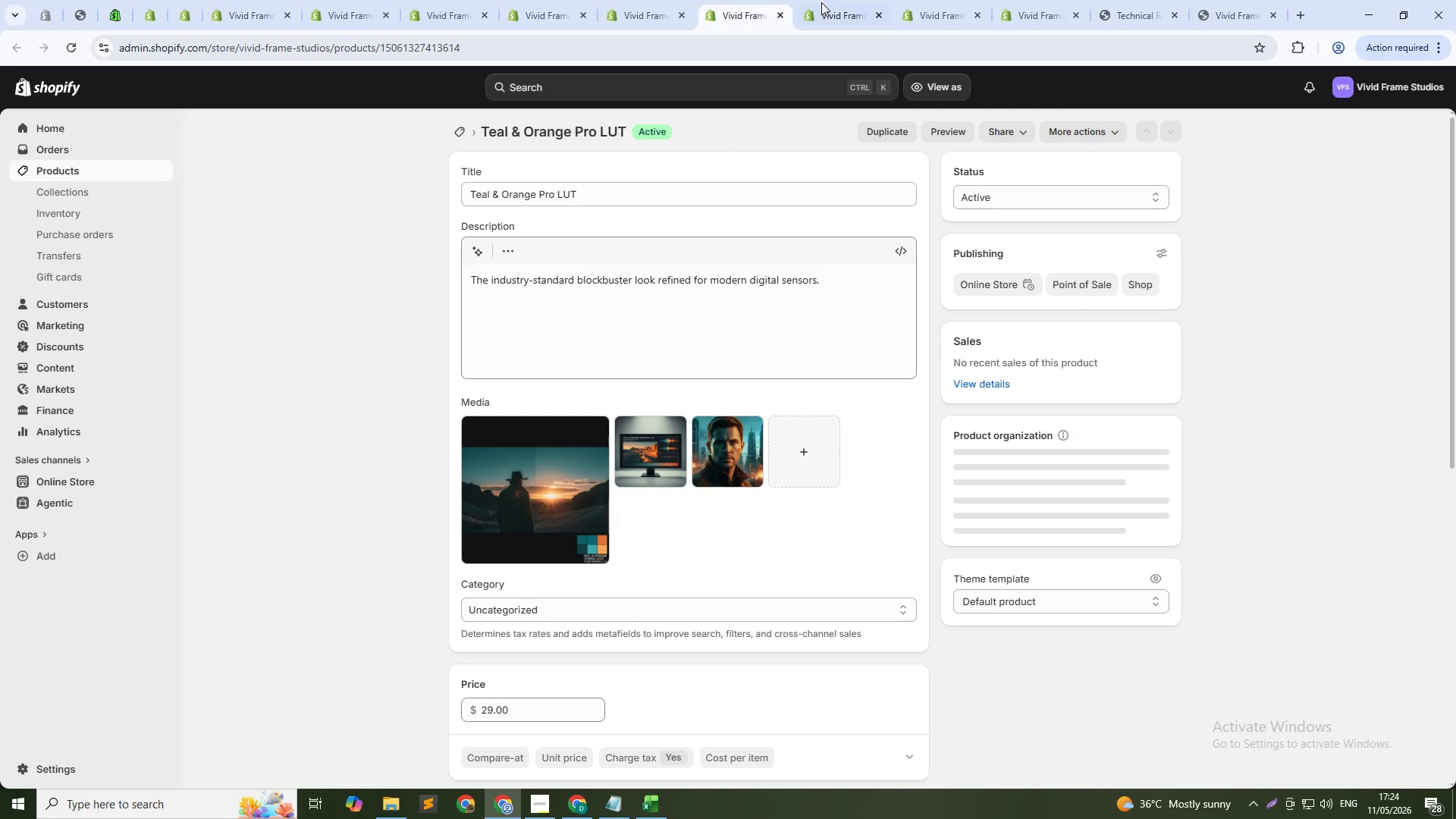 
left_click([828, 2])
 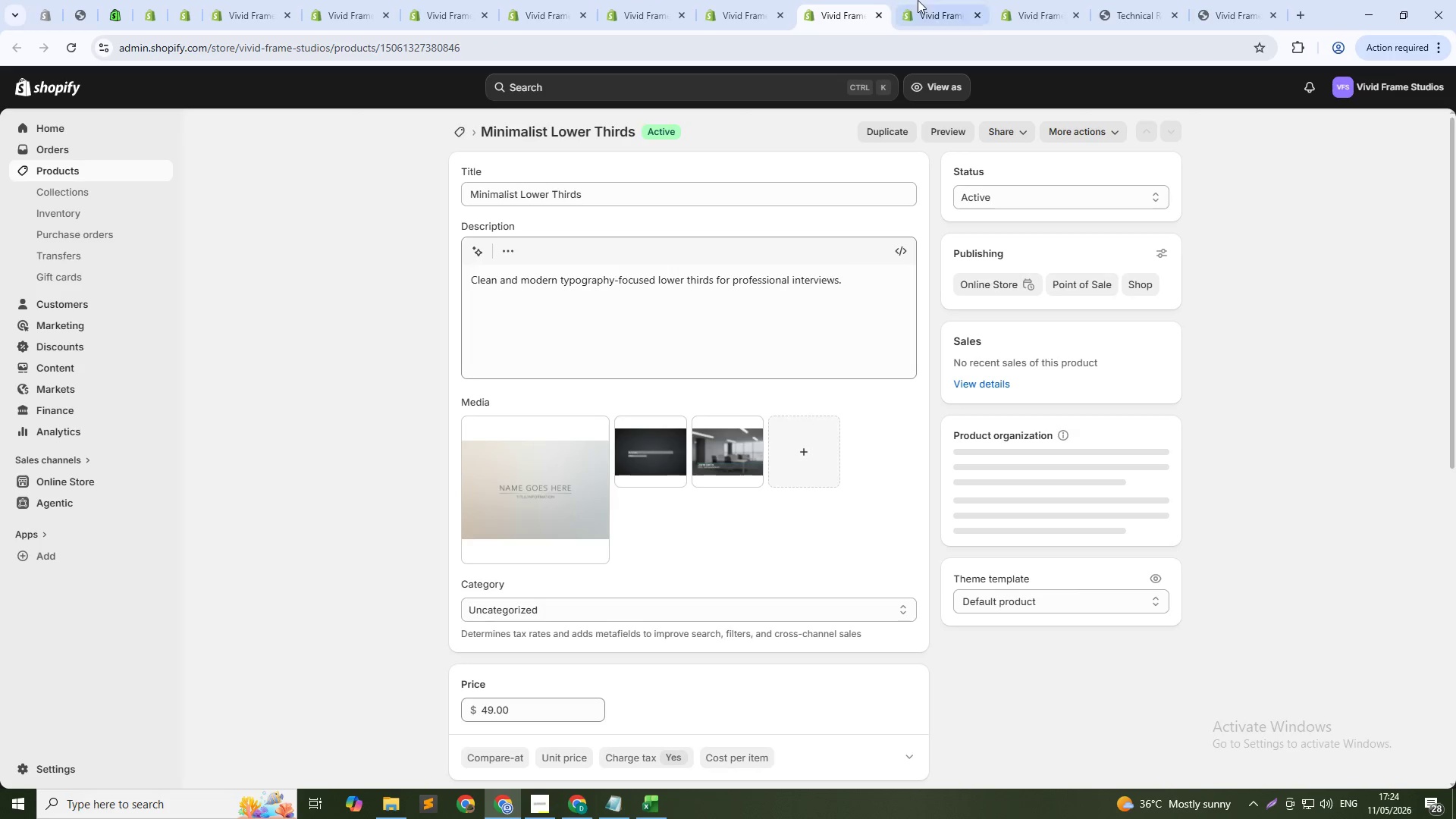 
left_click([918, 0])
 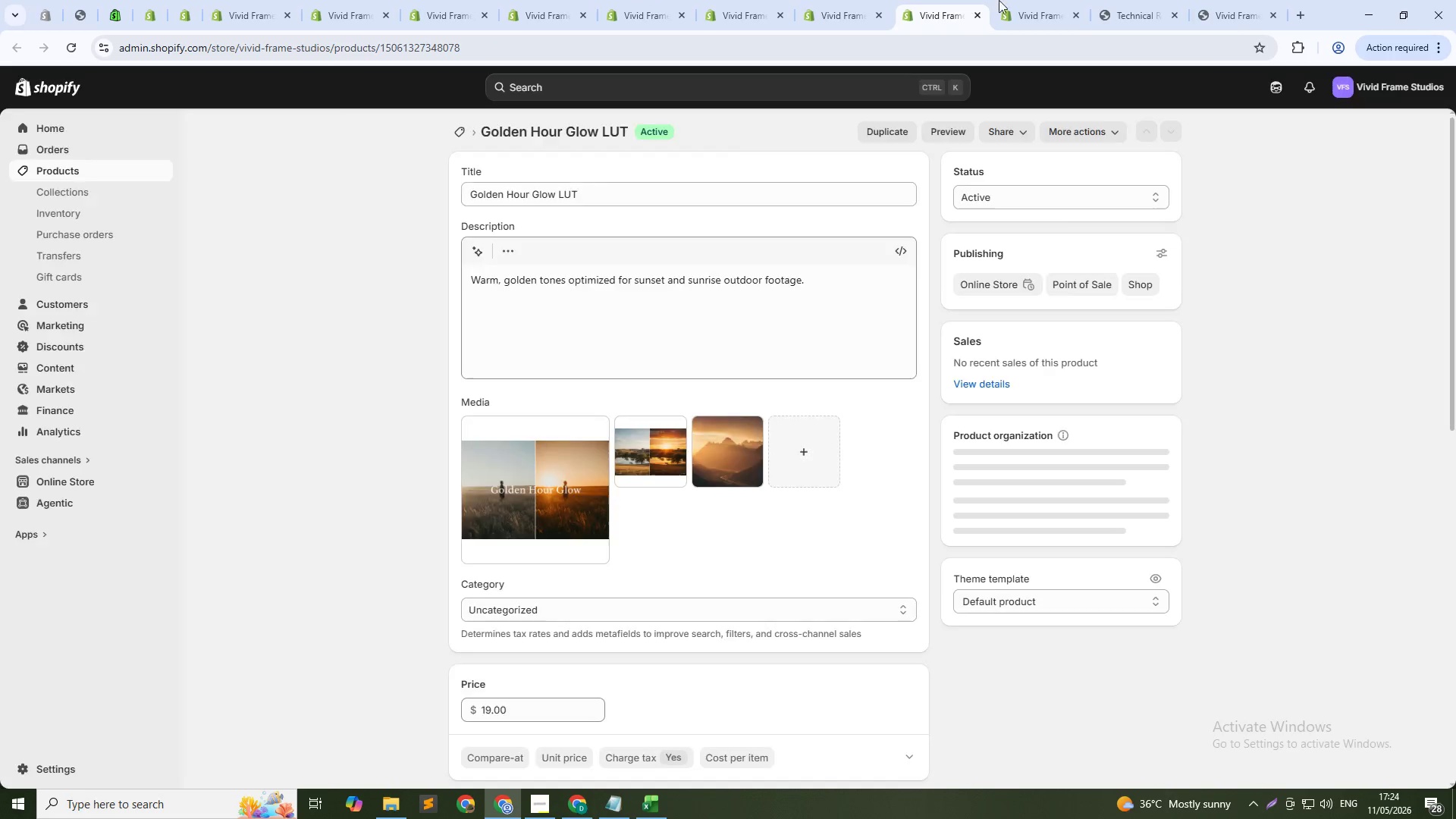 
left_click([1034, 0])
 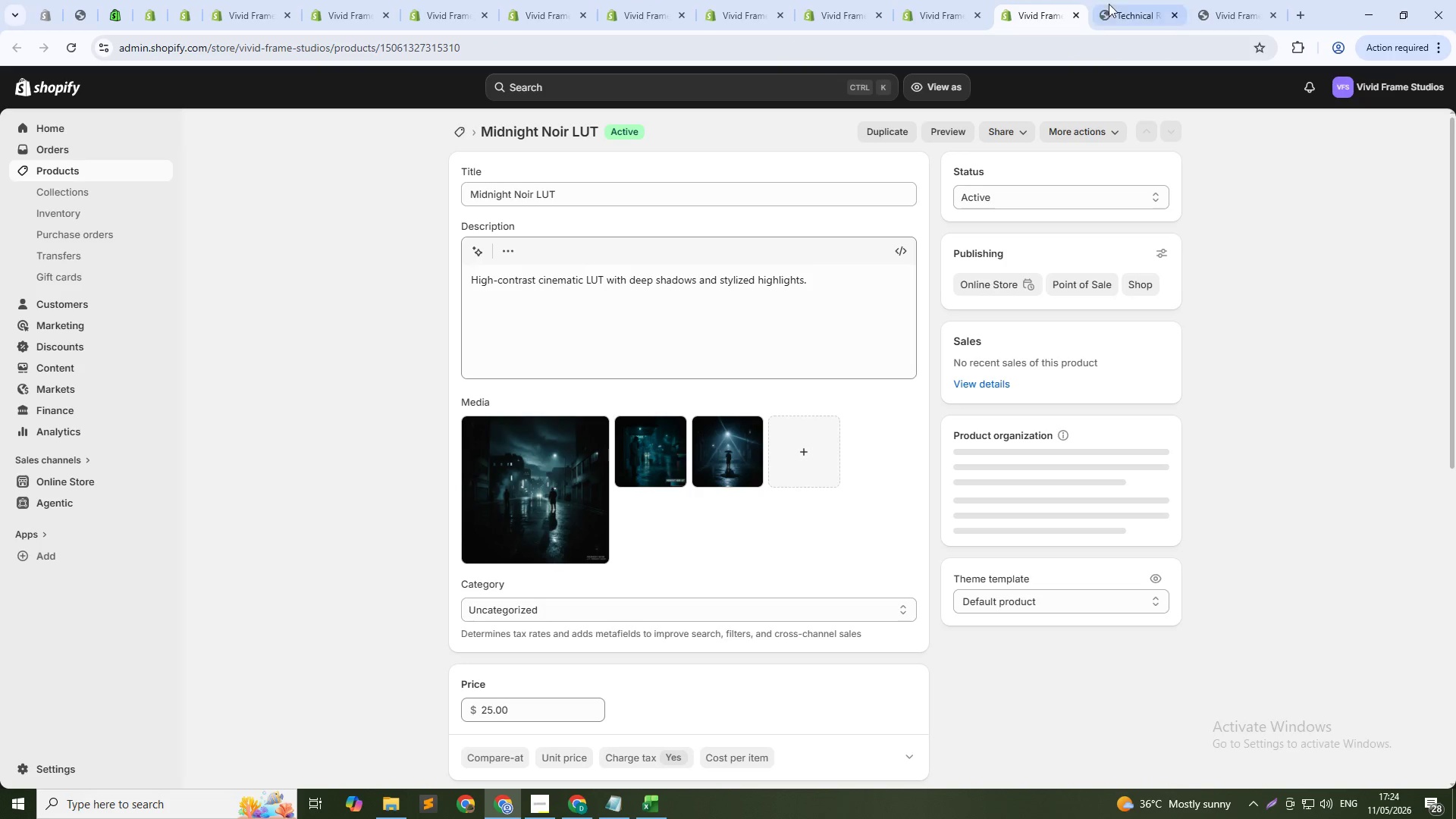 
left_click([1123, 2])
 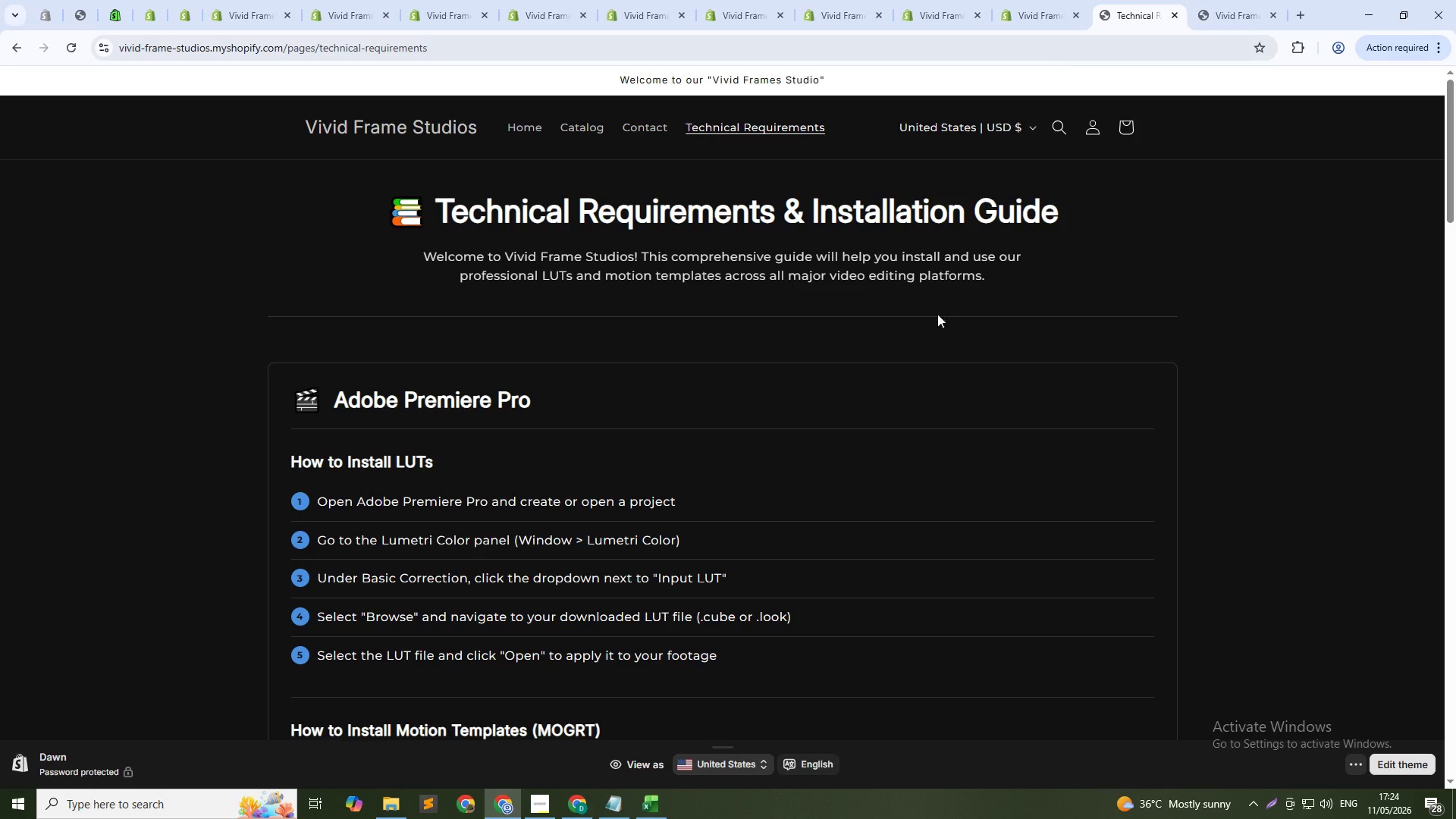 
scroll: coordinate [907, 381], scroll_direction: up, amount: 5.0
 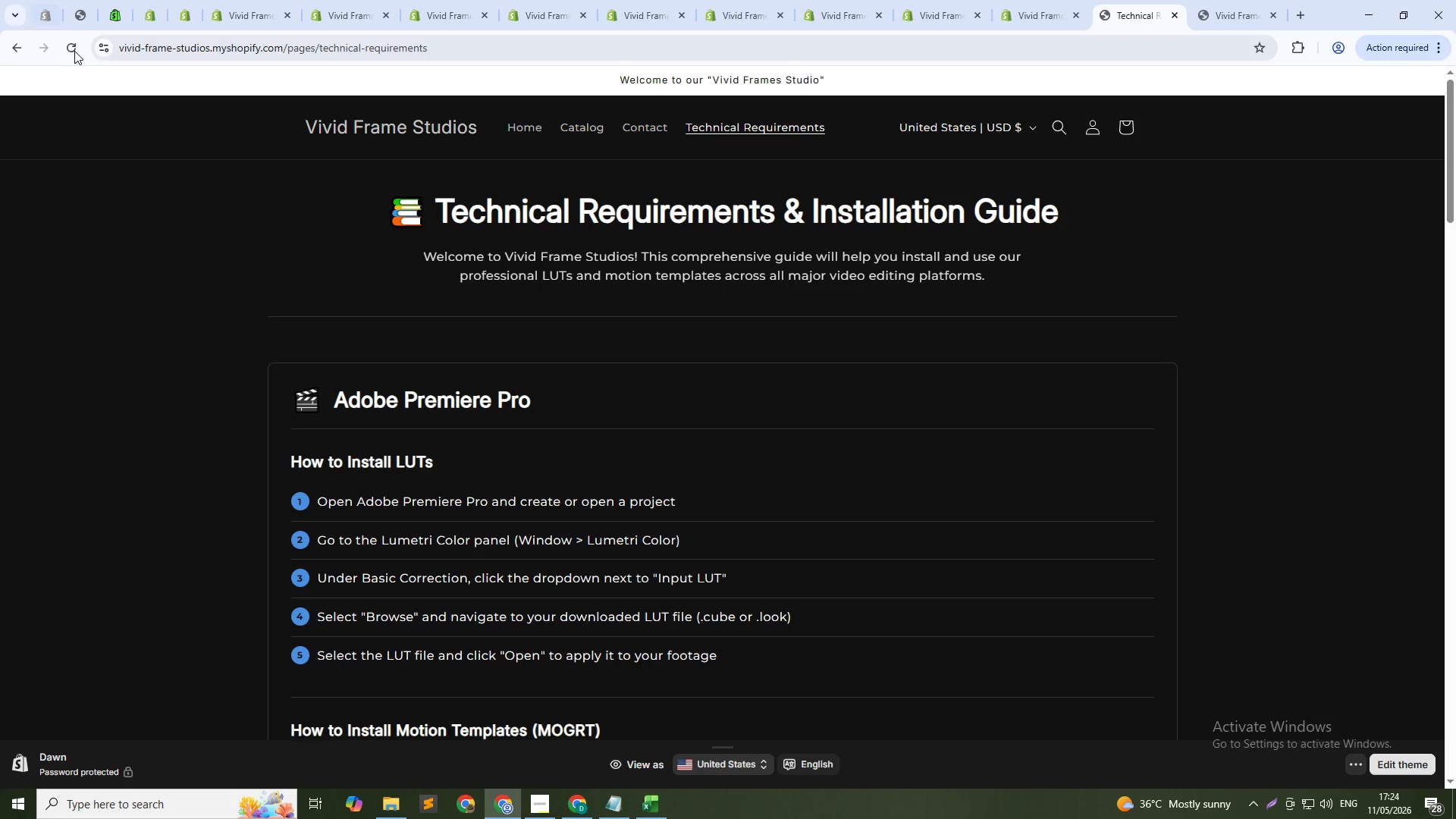 
left_click([66, 47])
 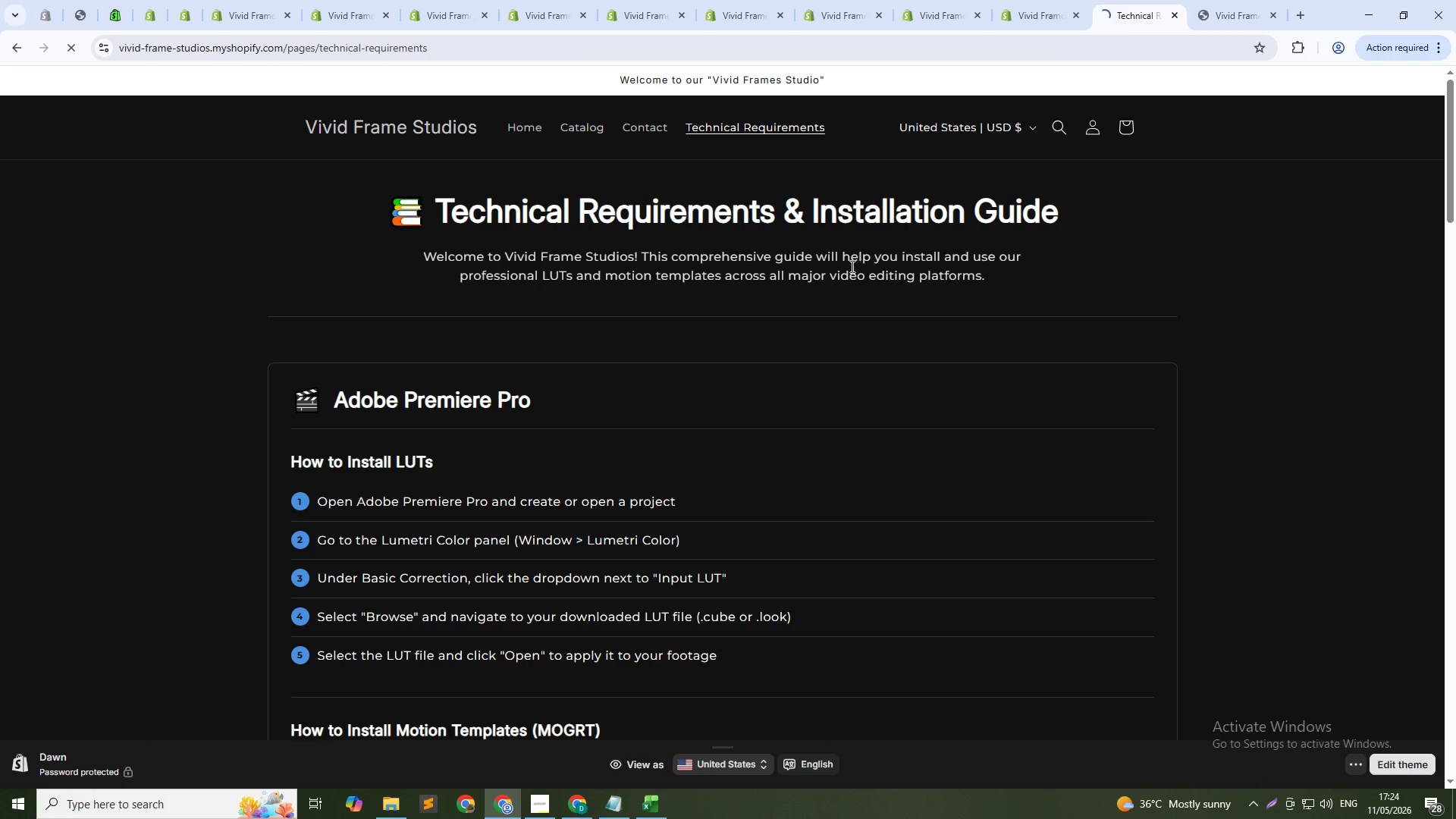 
scroll: coordinate [1010, 288], scroll_direction: up, amount: 8.0
 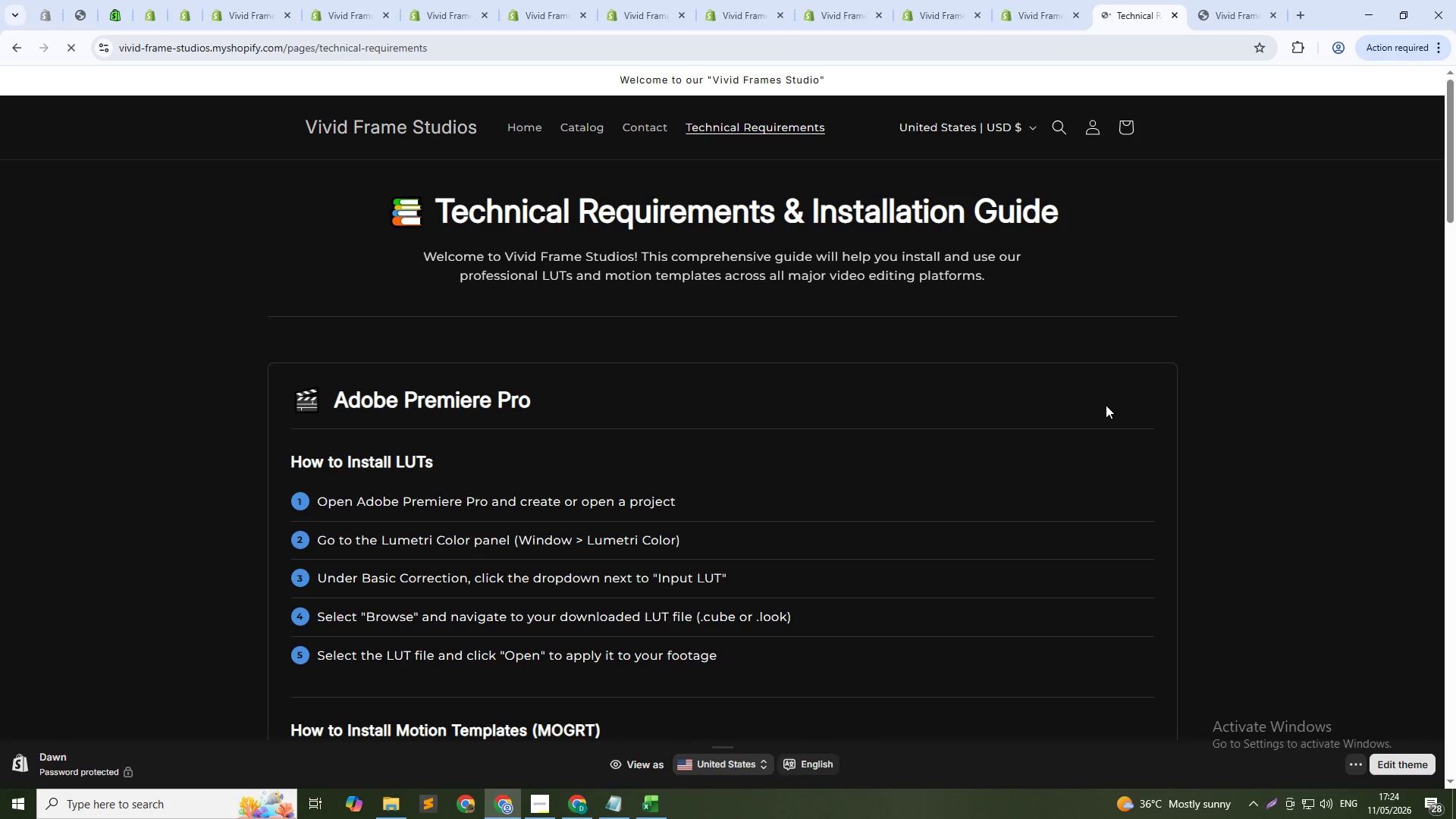 
scroll: coordinate [1084, 406], scroll_direction: down, amount: 34.0
 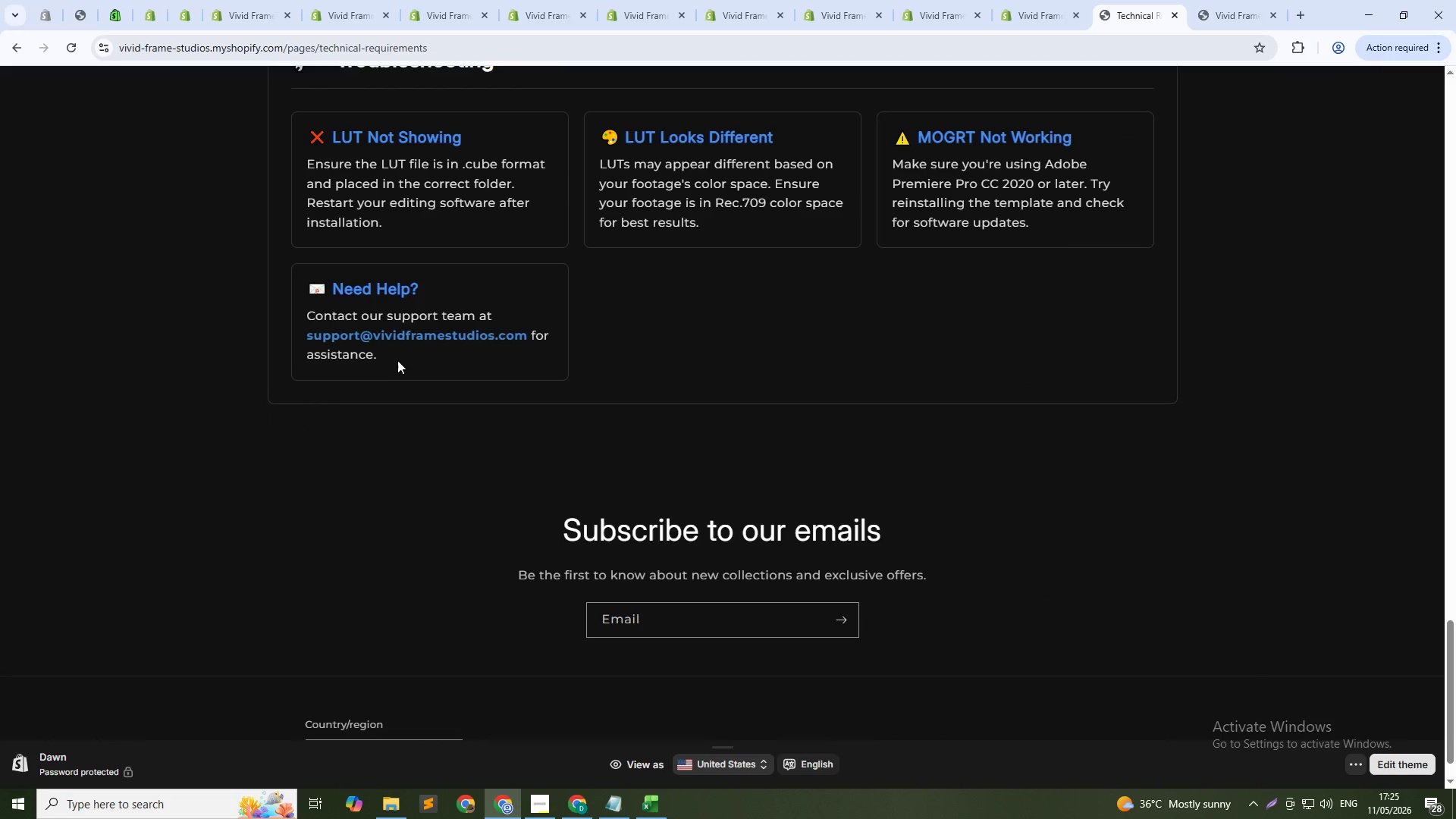 
left_click_drag(start_coordinate=[425, 342], to_coordinate=[509, 379])
 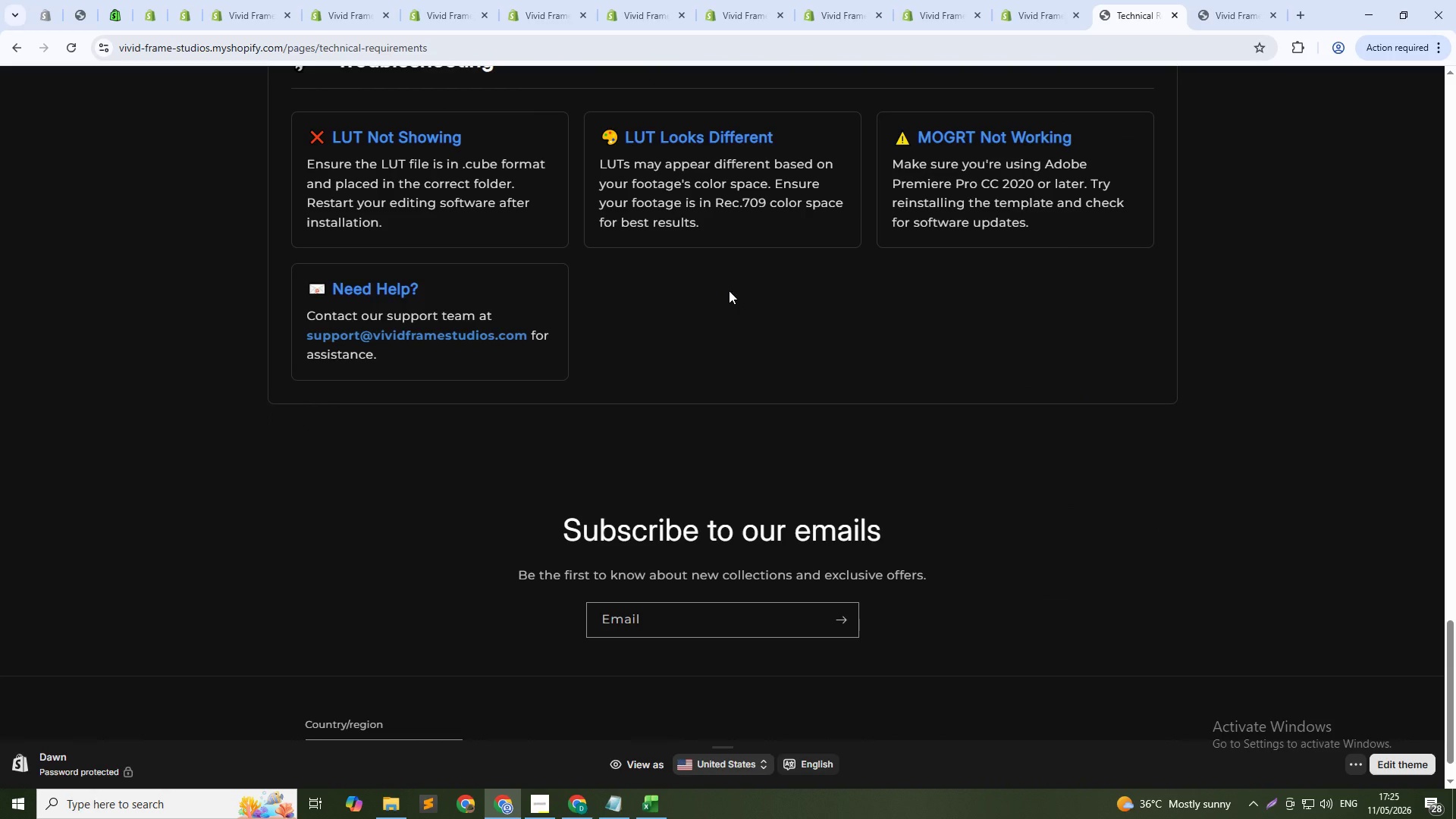 
scroll: coordinate [683, 422], scroll_direction: up, amount: 8.0
 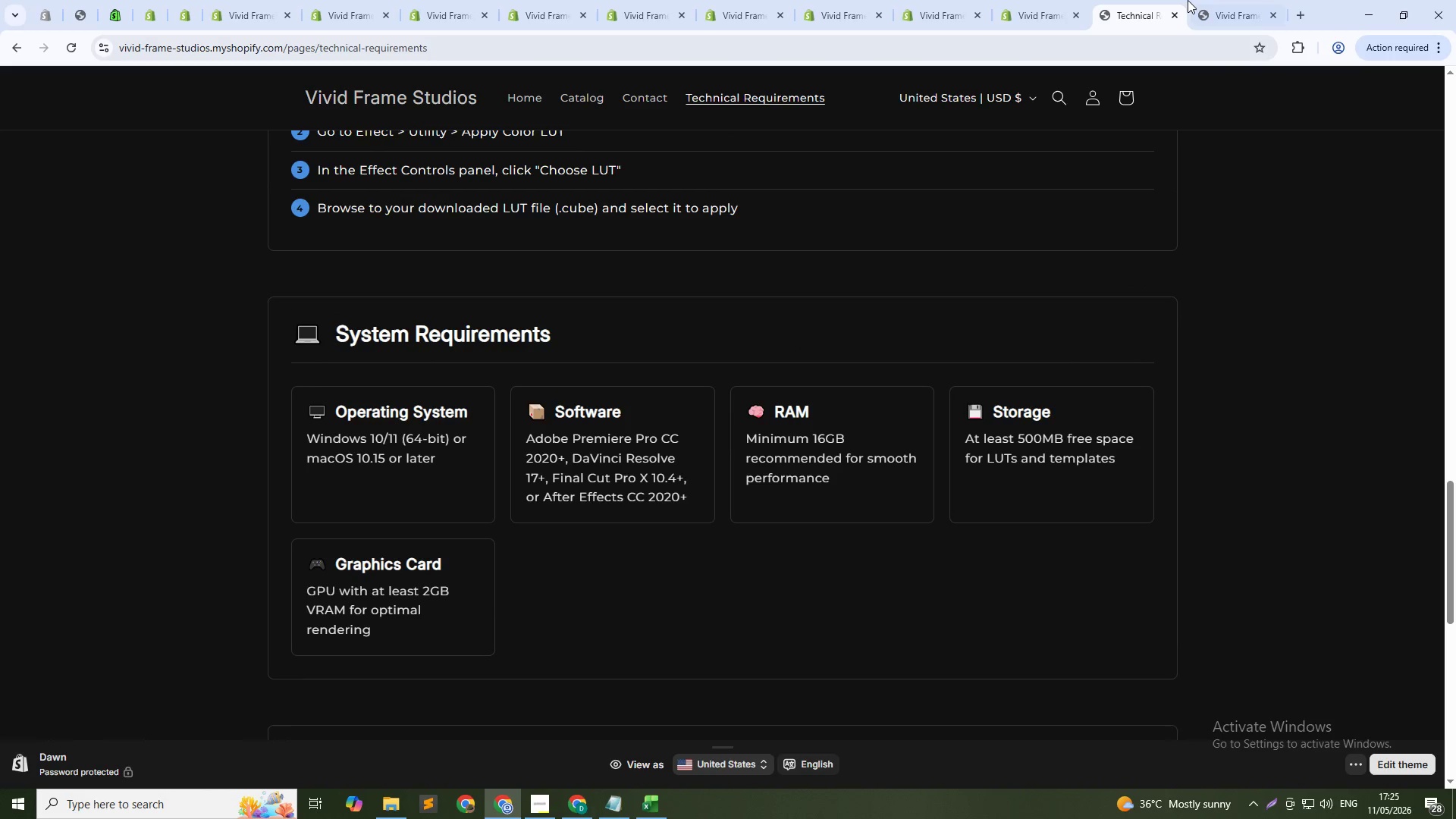 
mouse_move([1142, 19])
 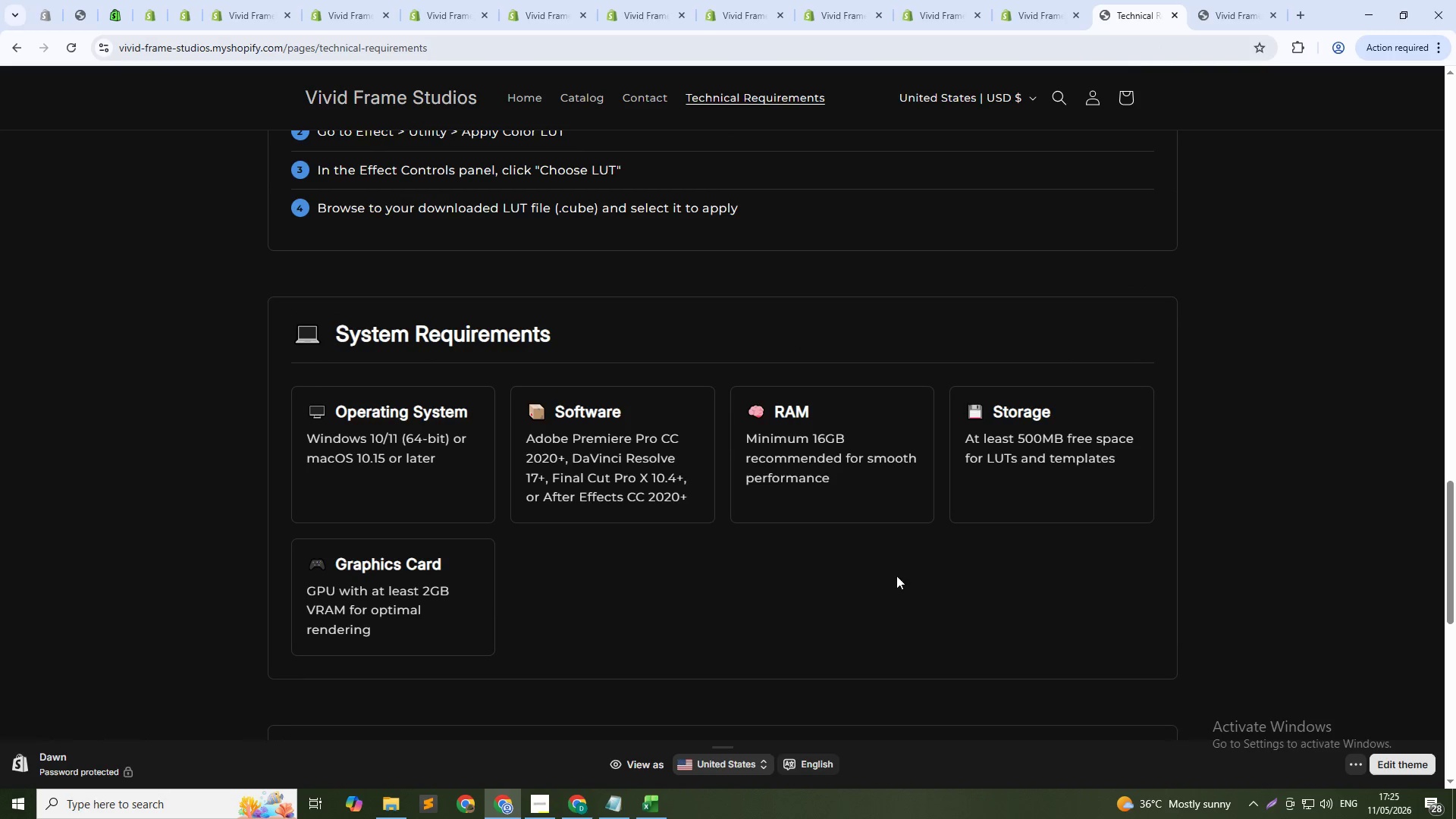 
scroll: coordinate [783, 485], scroll_direction: up, amount: 17.0
 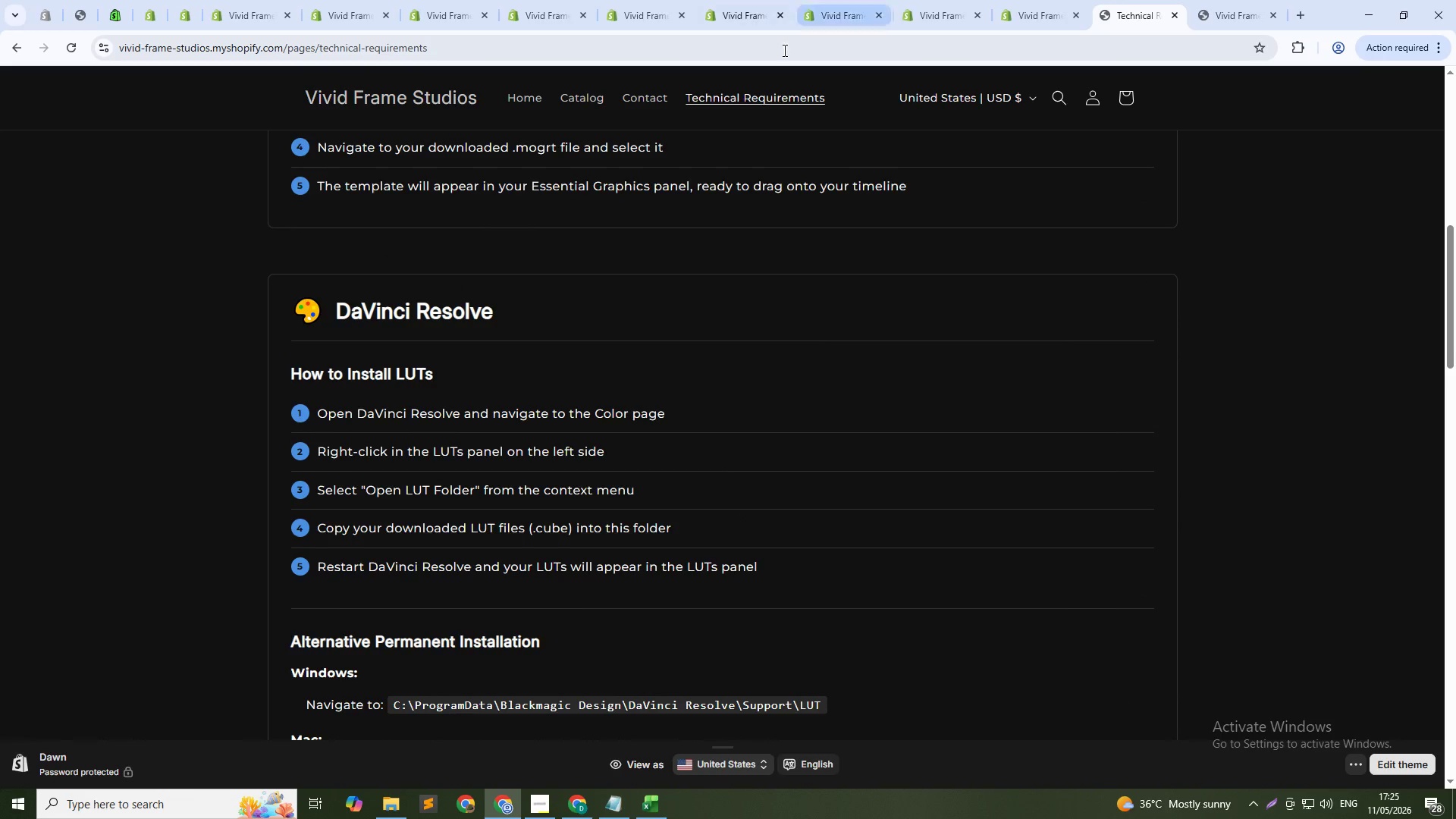 
wait(5.02)
 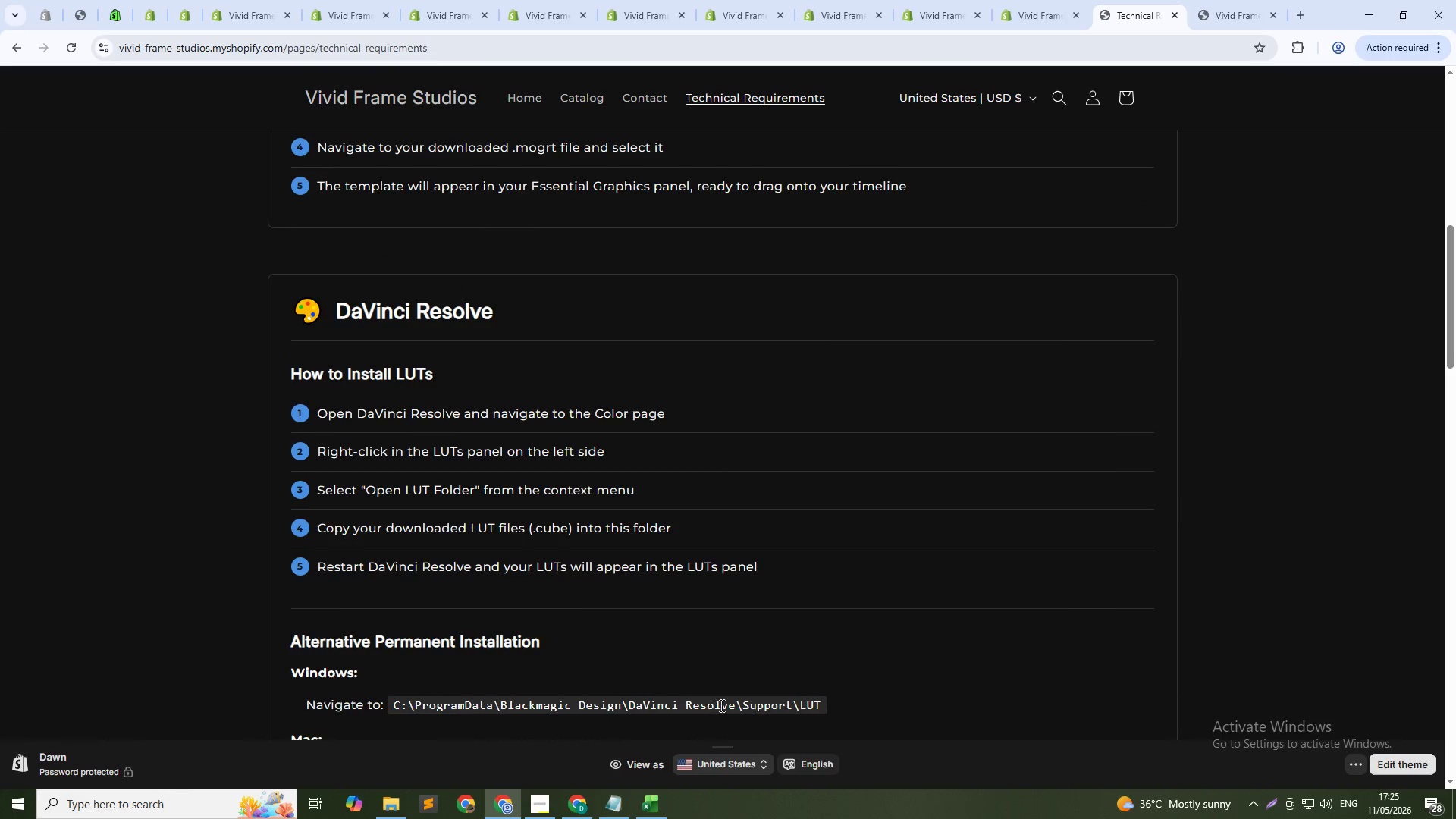 
left_click([507, 102])
 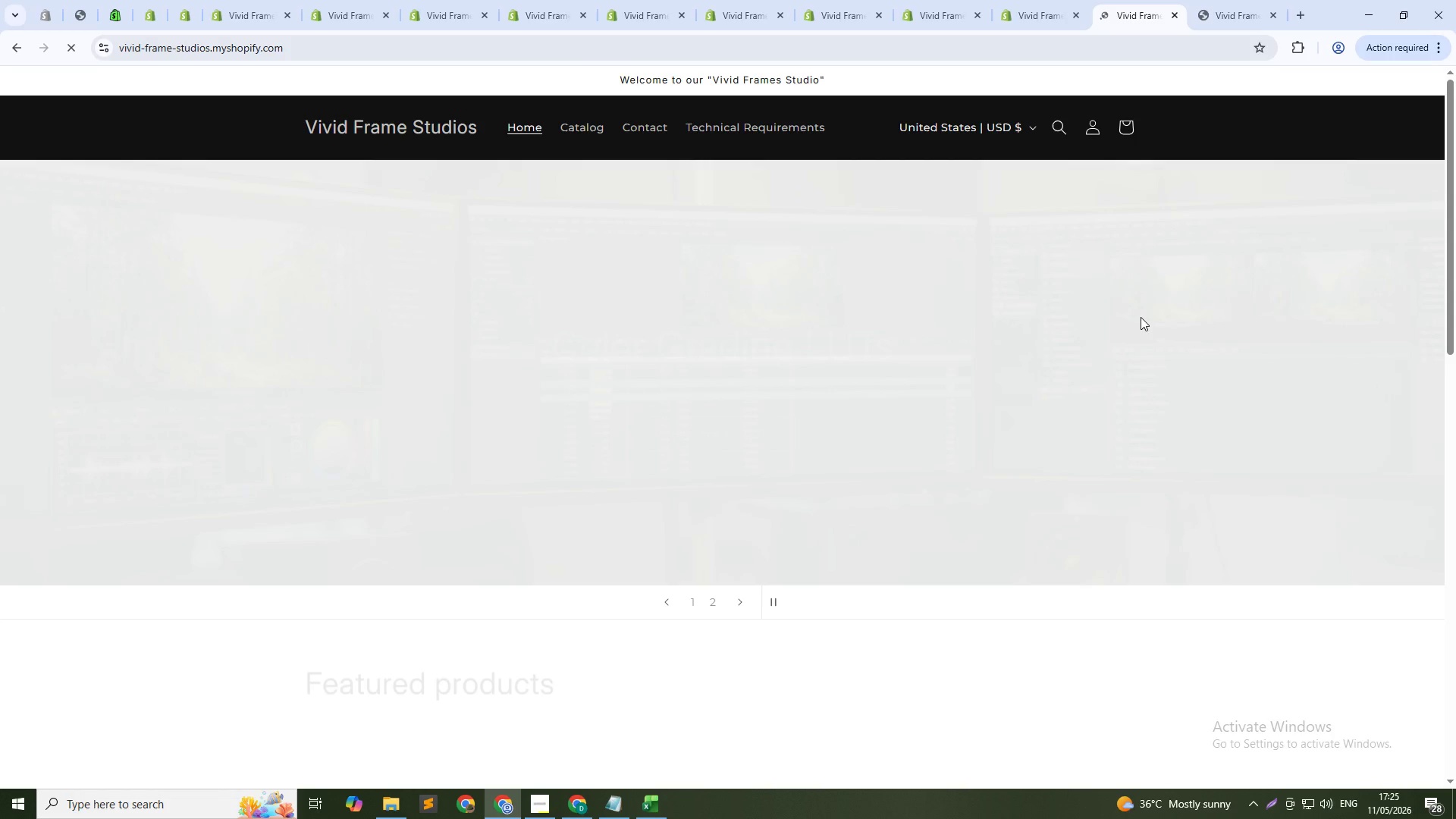 
scroll: coordinate [1123, 466], scroll_direction: down, amount: 16.0
 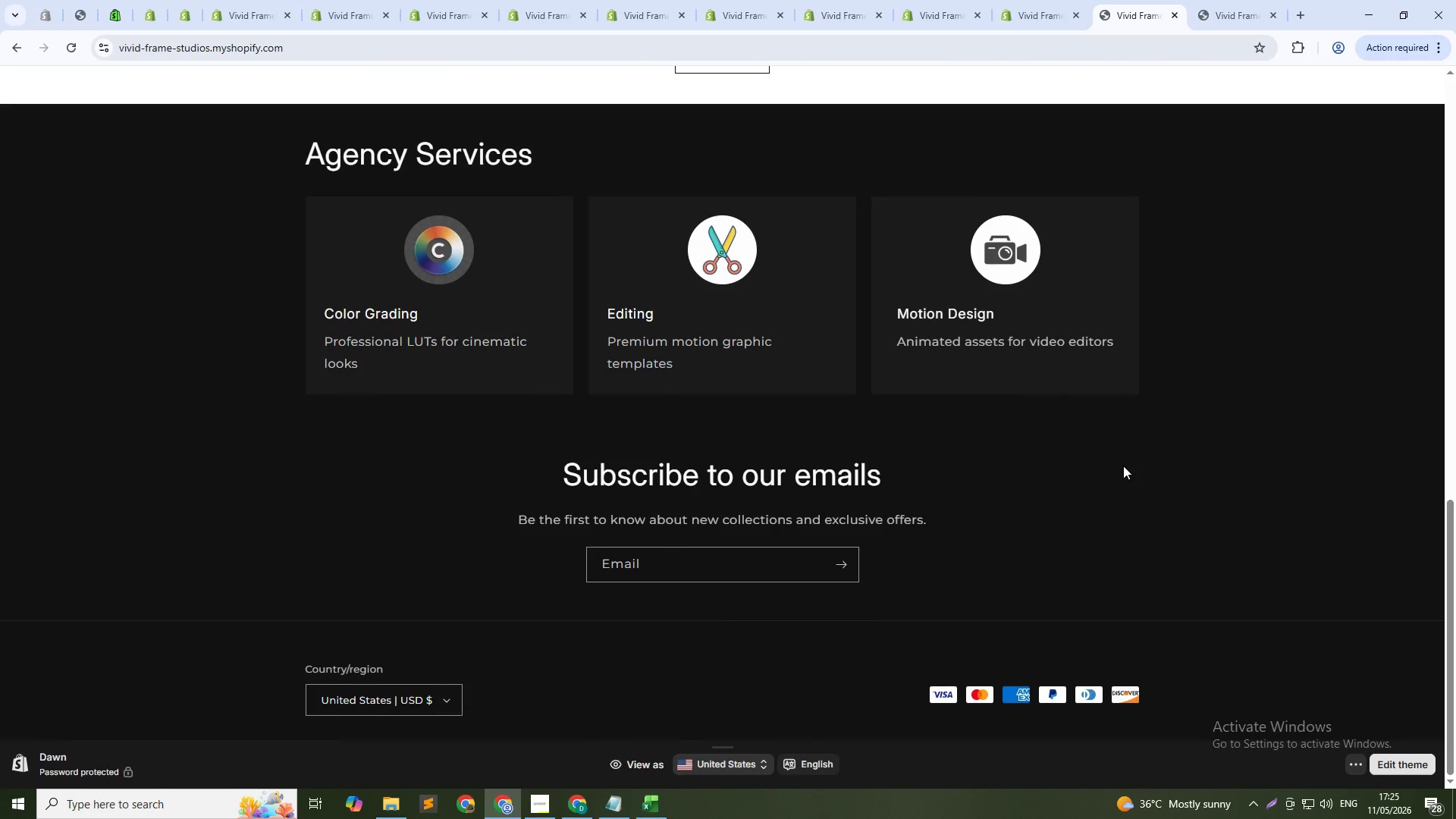 
scroll: coordinate [1134, 470], scroll_direction: up, amount: 17.0
 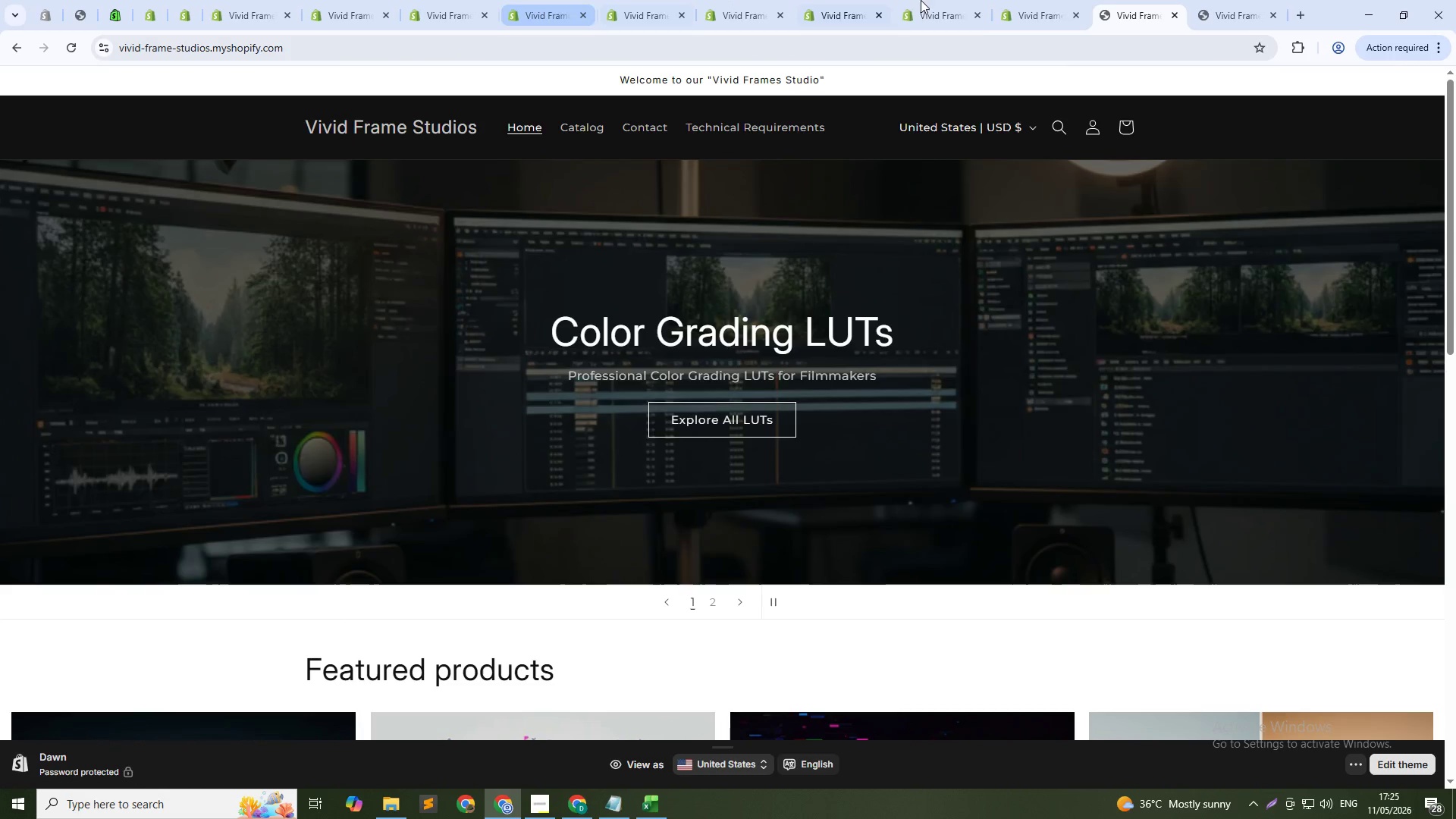 
mouse_move([193, 19])
 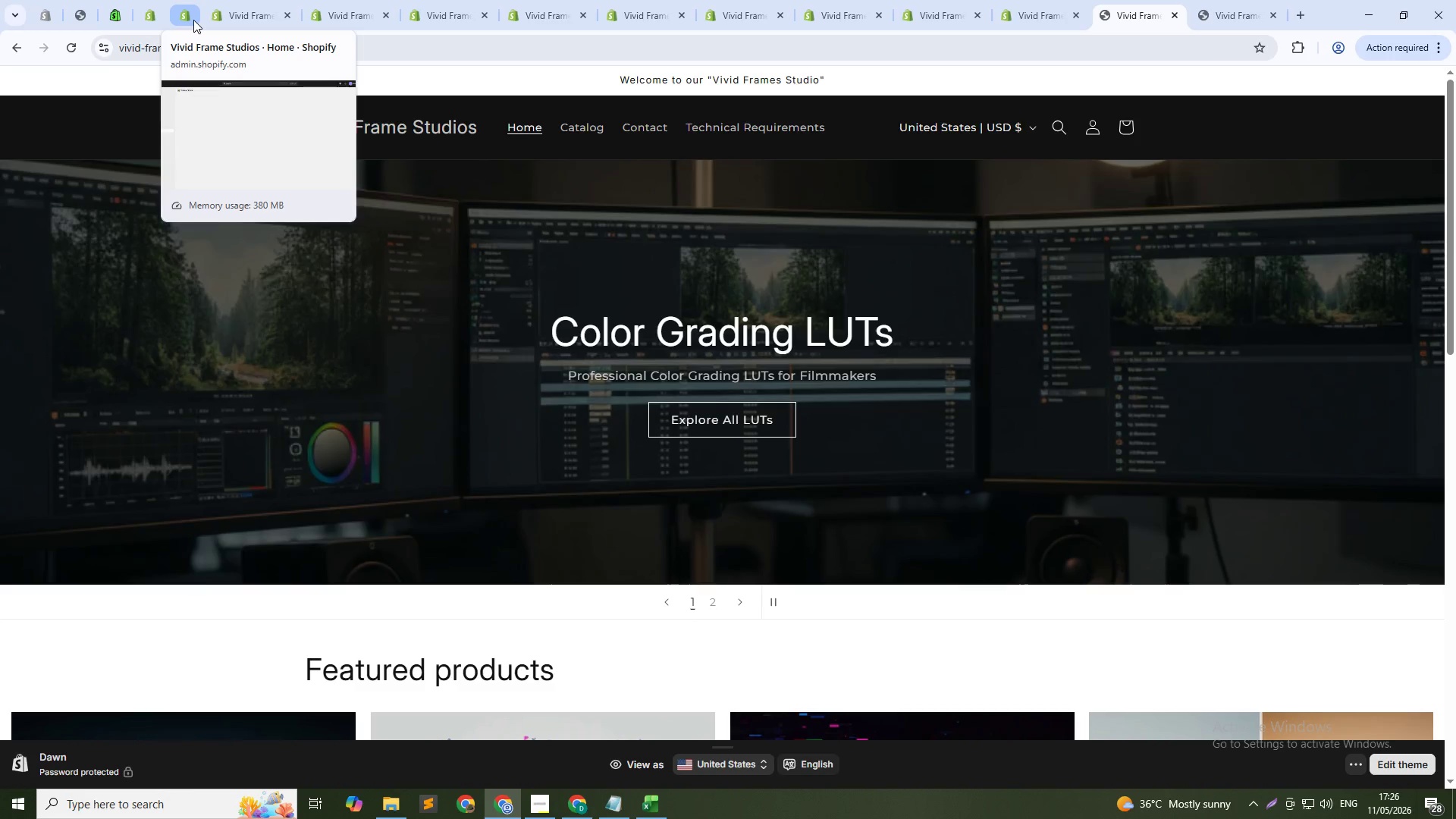 
wait(55.26)
 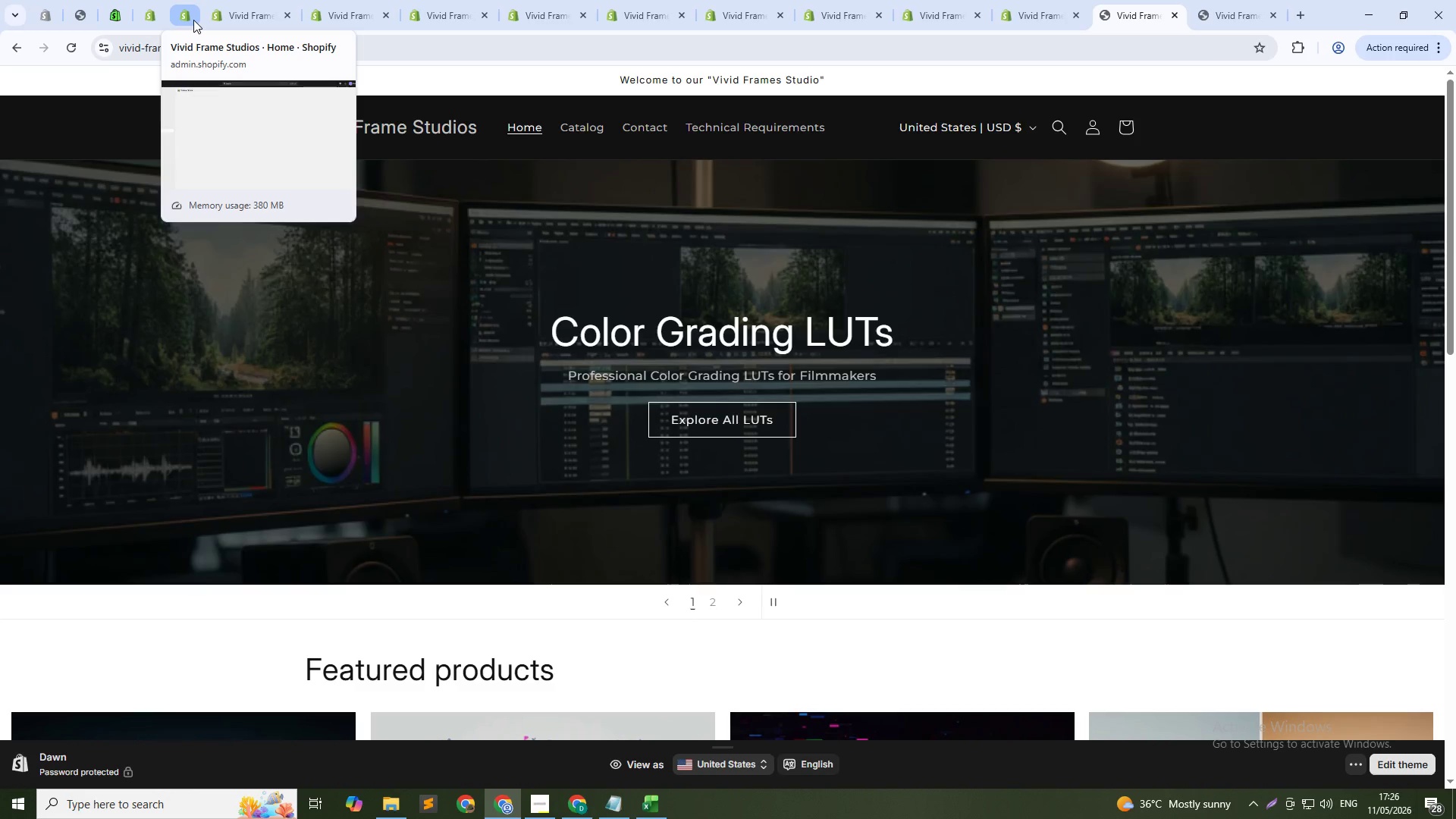 
left_click([343, 0])
 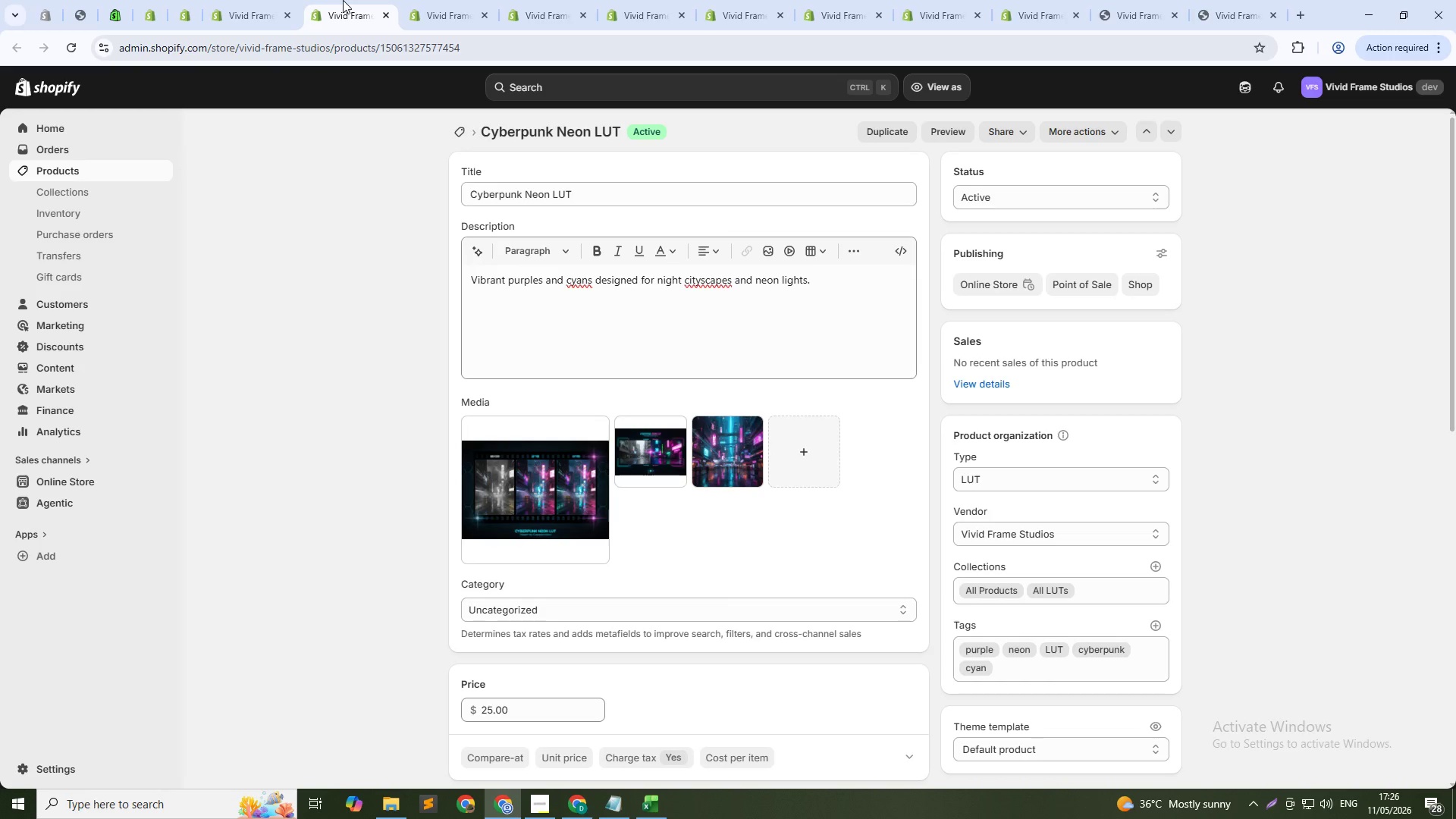 
wait(11.17)
 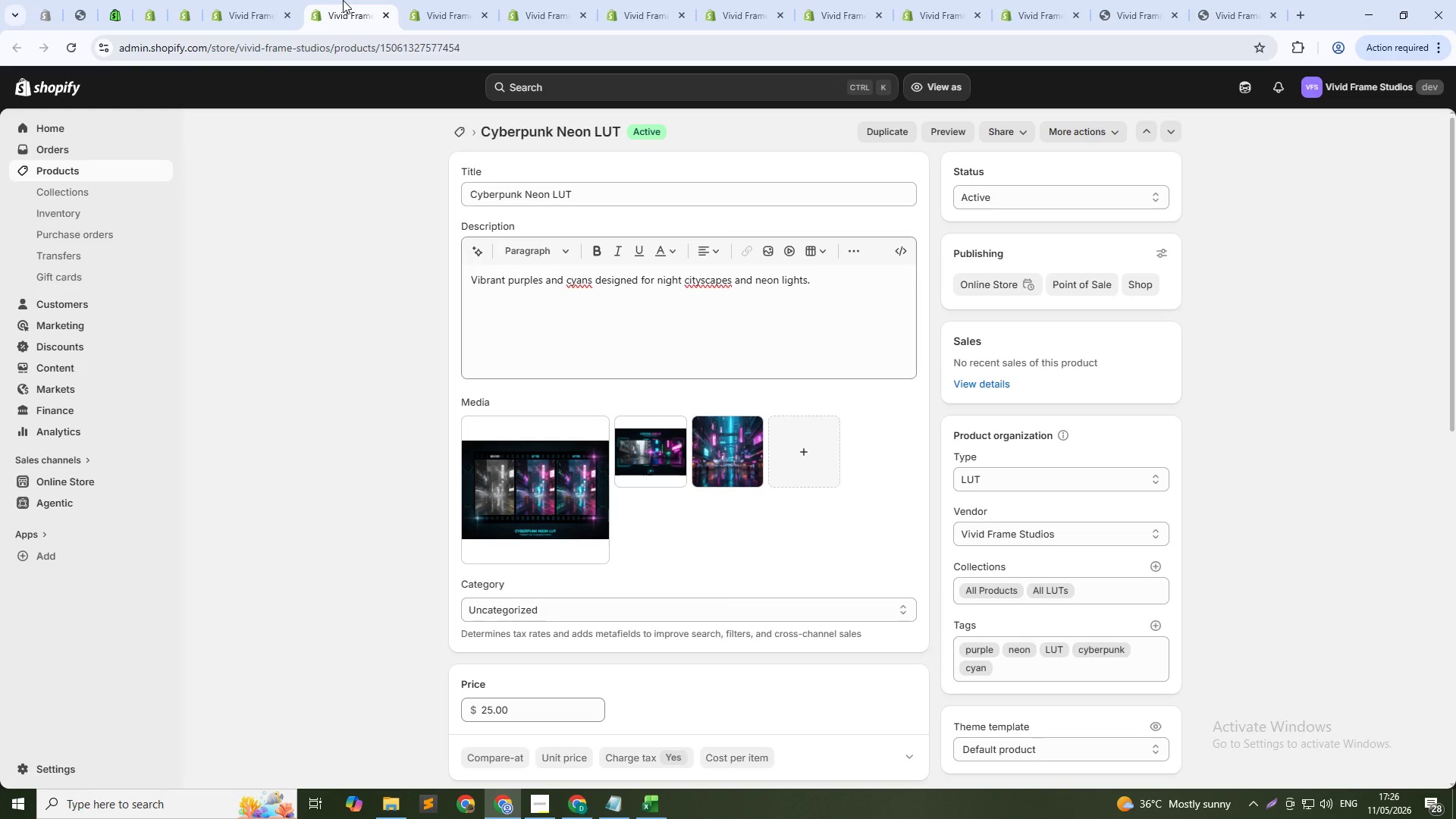 
left_click([717, 473])
 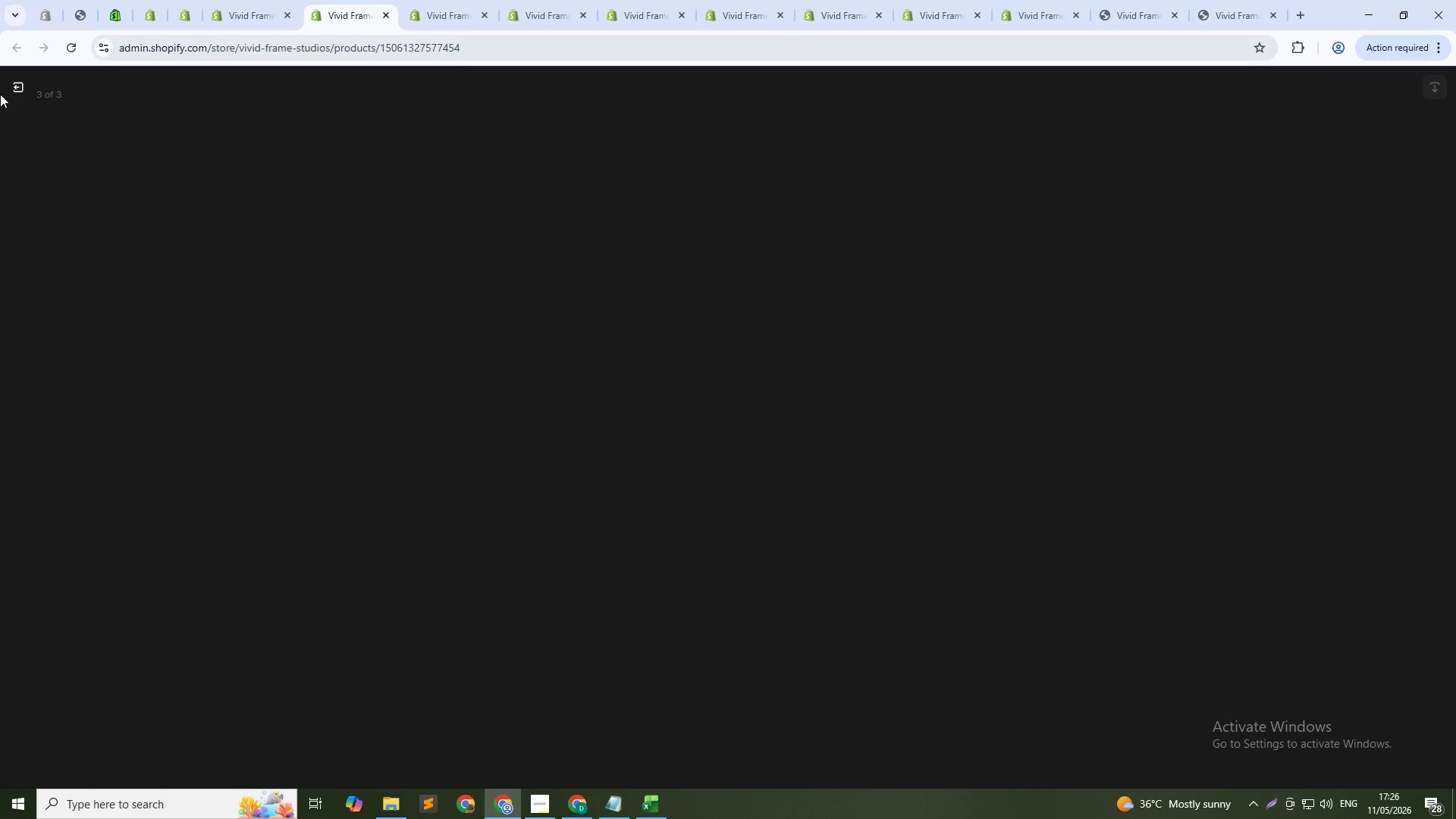 
left_click([19, 80])
 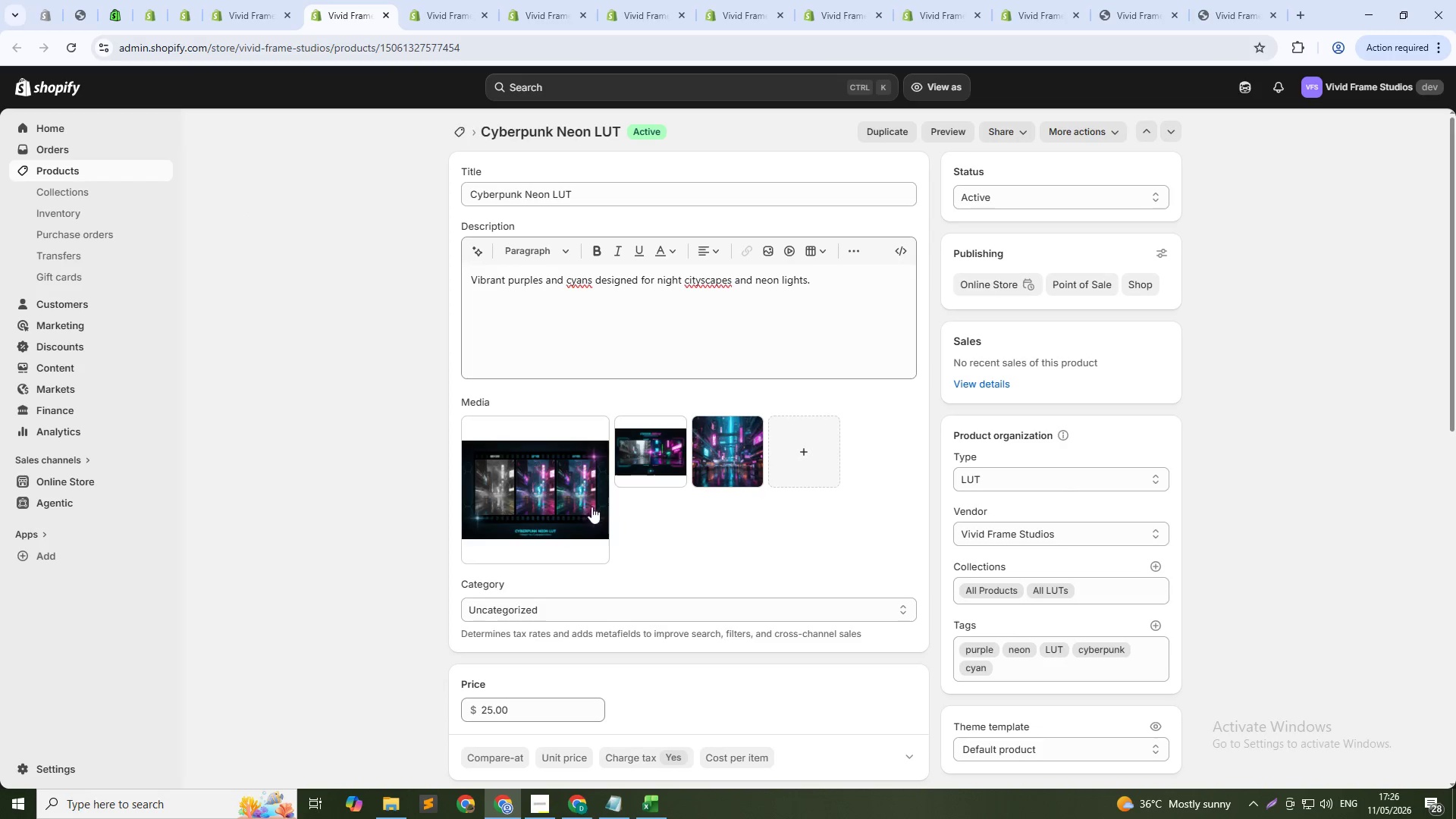 
left_click([546, 486])
 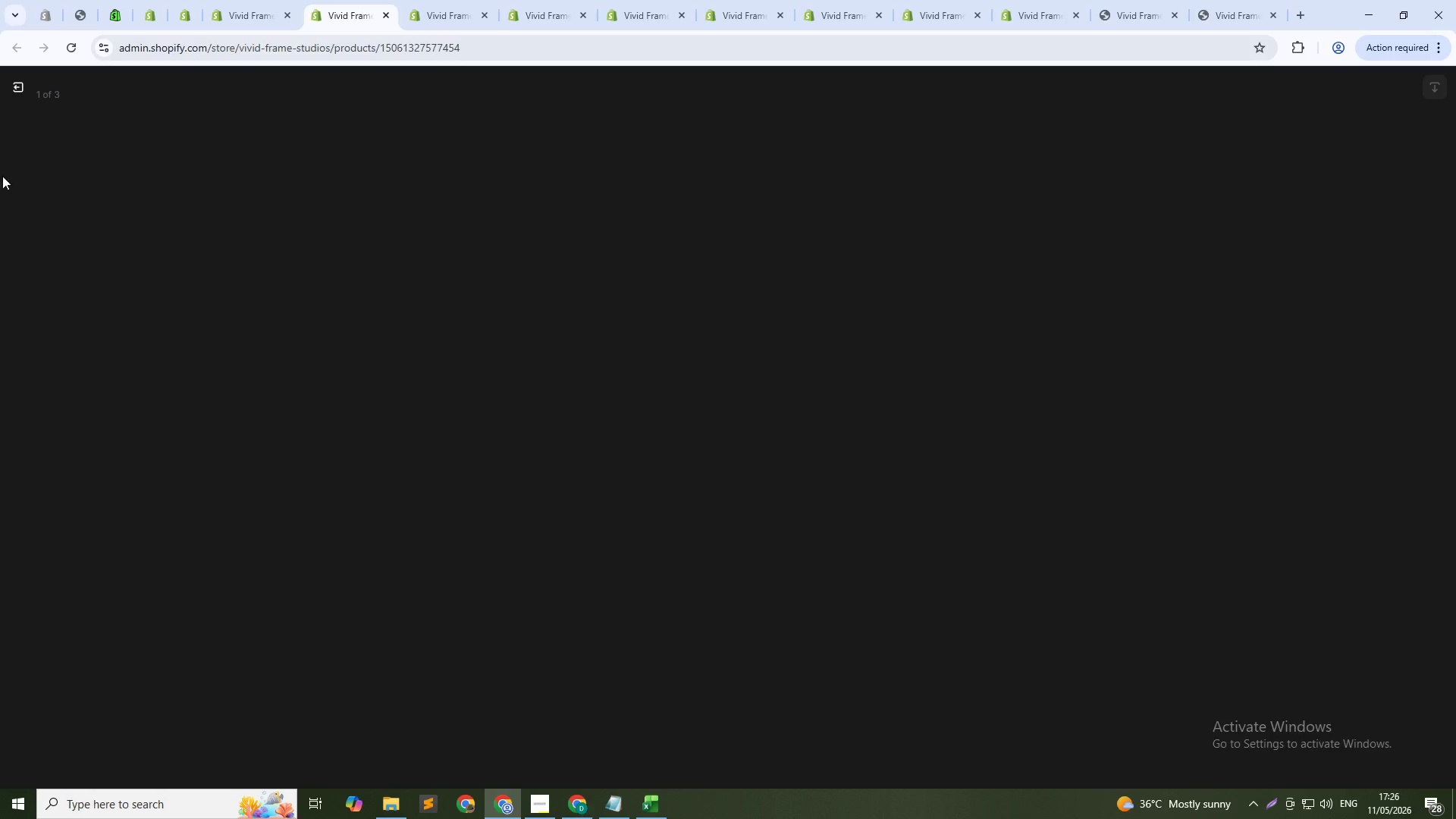 
mouse_move([15, 93])
 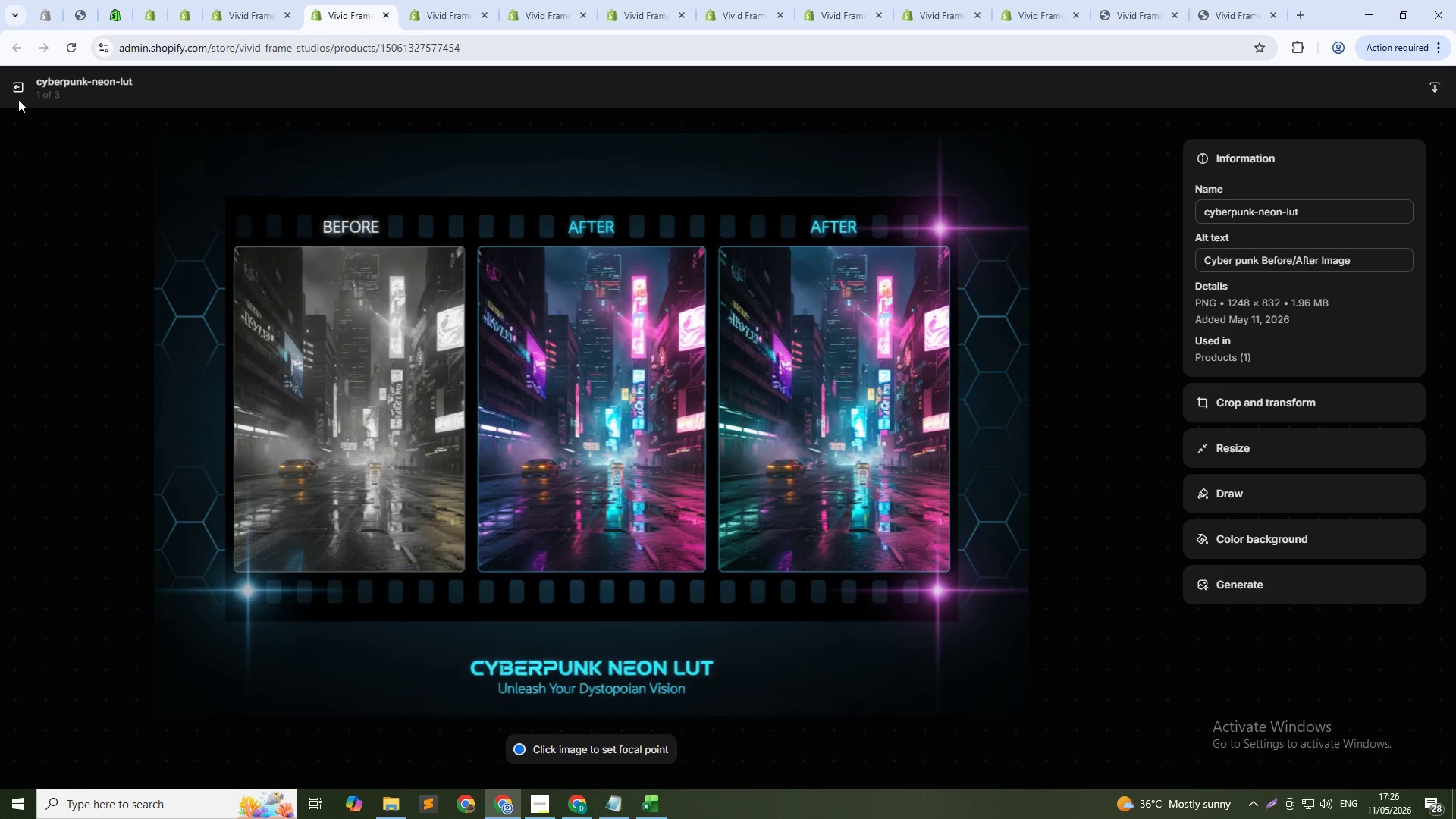 
left_click([18, 99])
 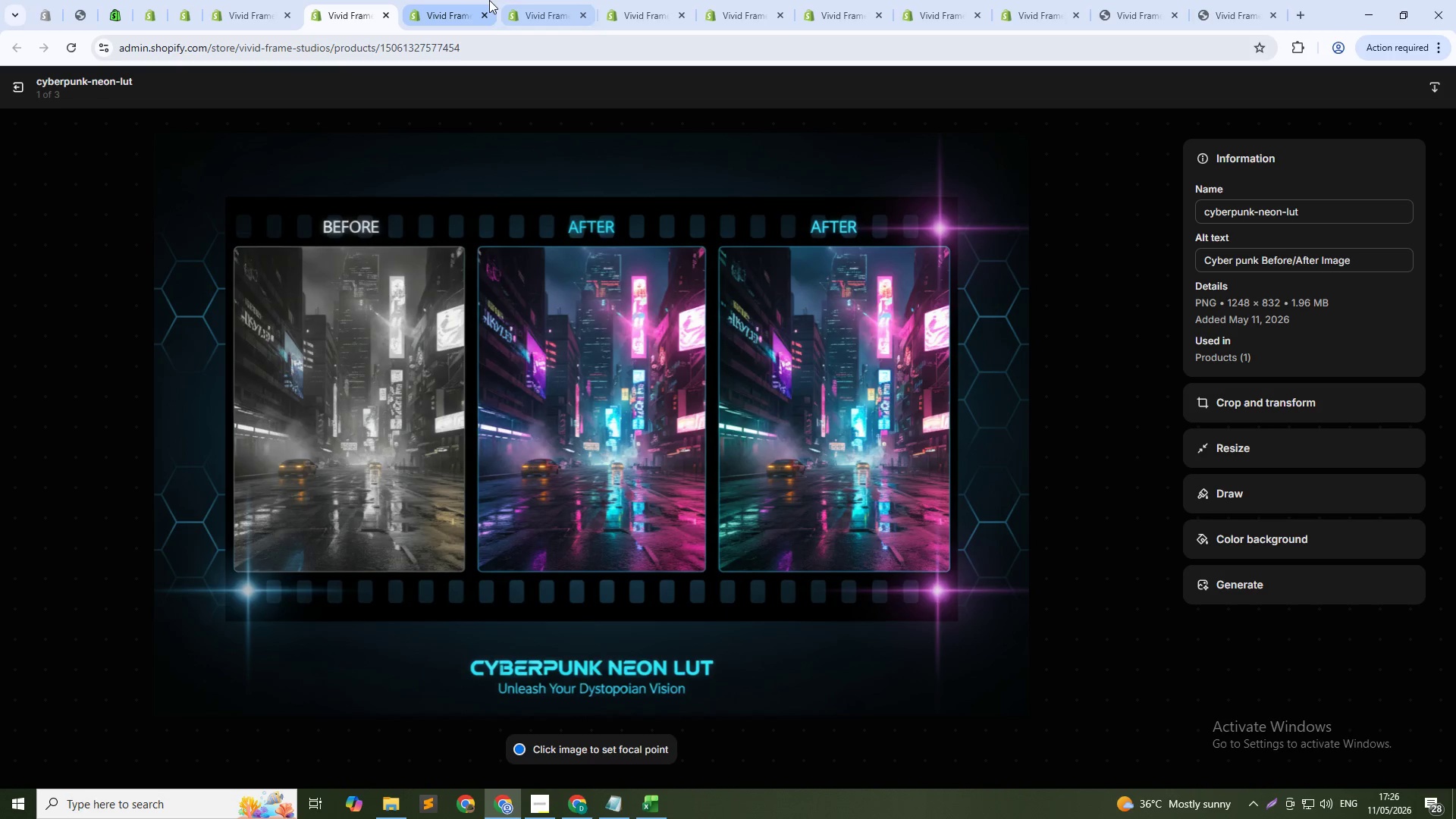 
left_click([454, 0])
 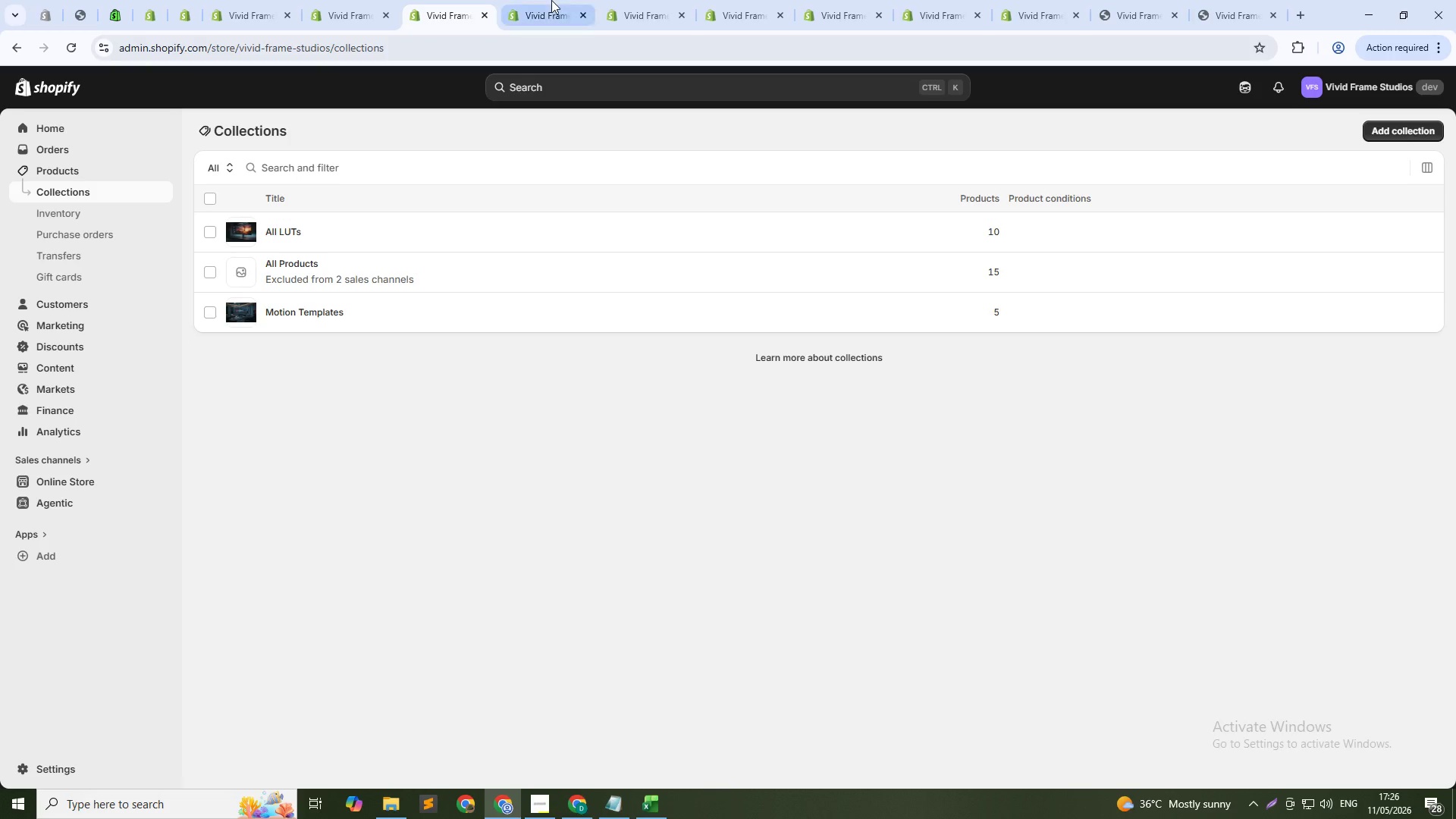 
left_click([553, 0])
 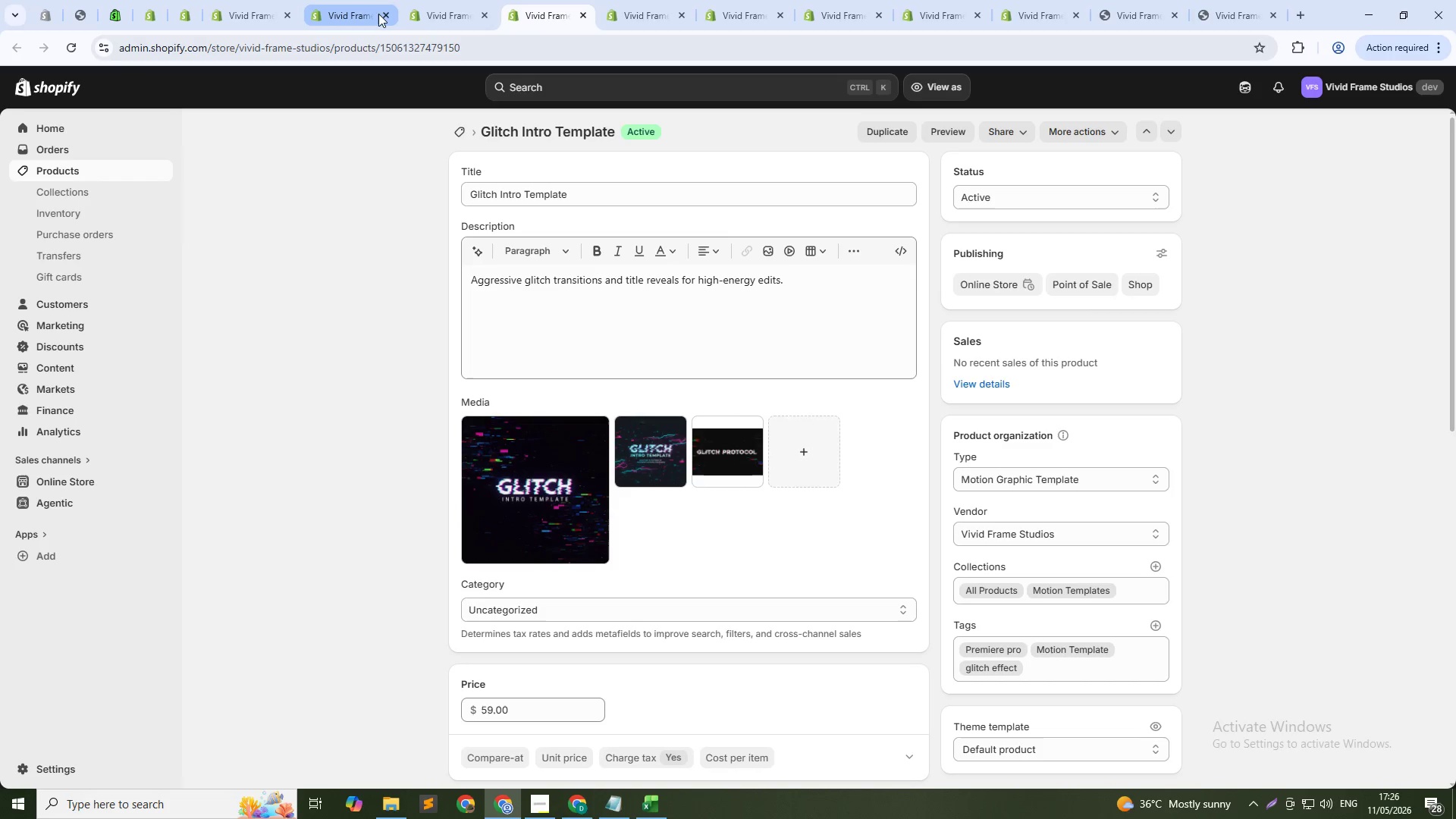 
left_click([384, 11])
 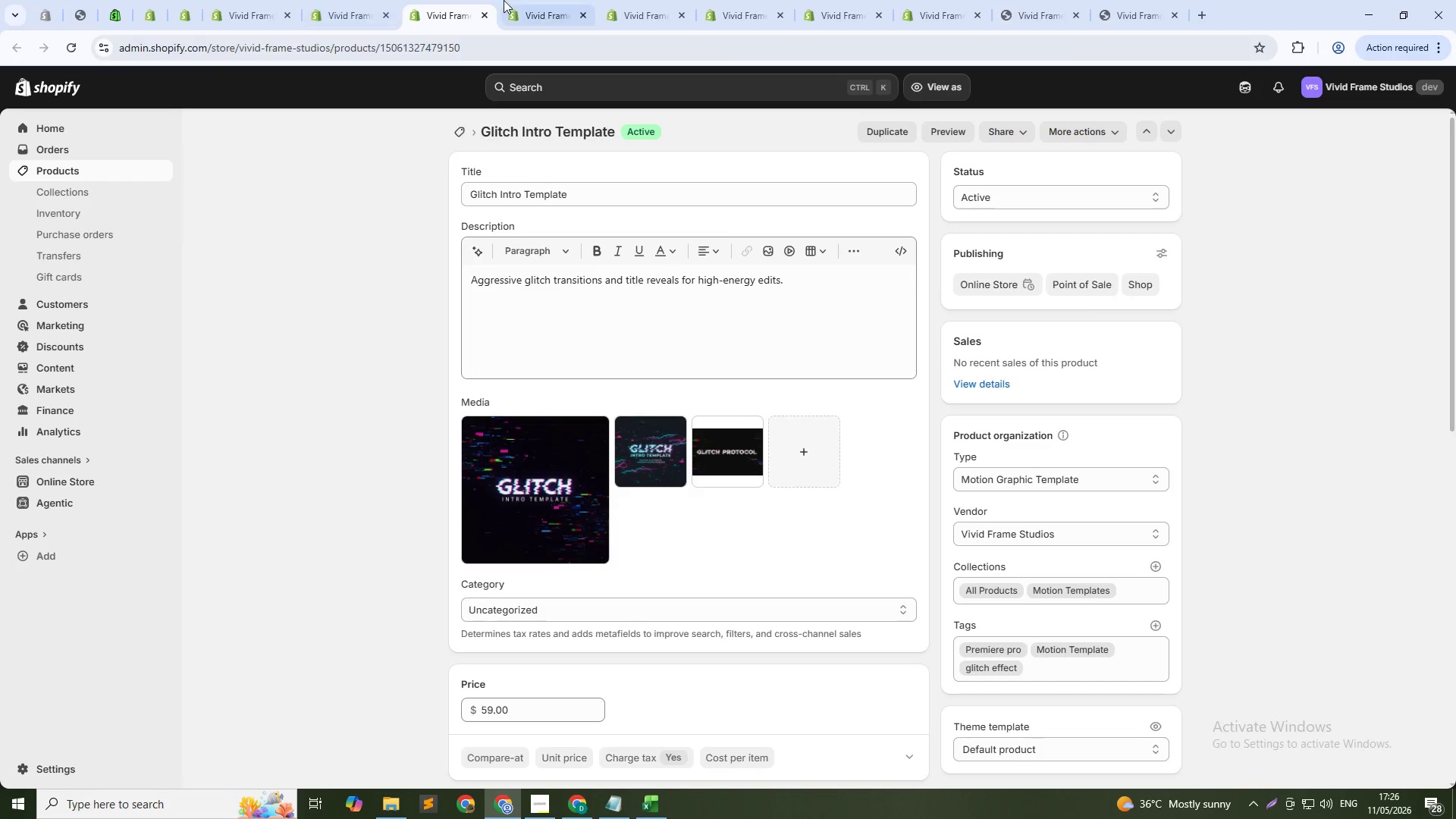 
left_click([604, 0])
 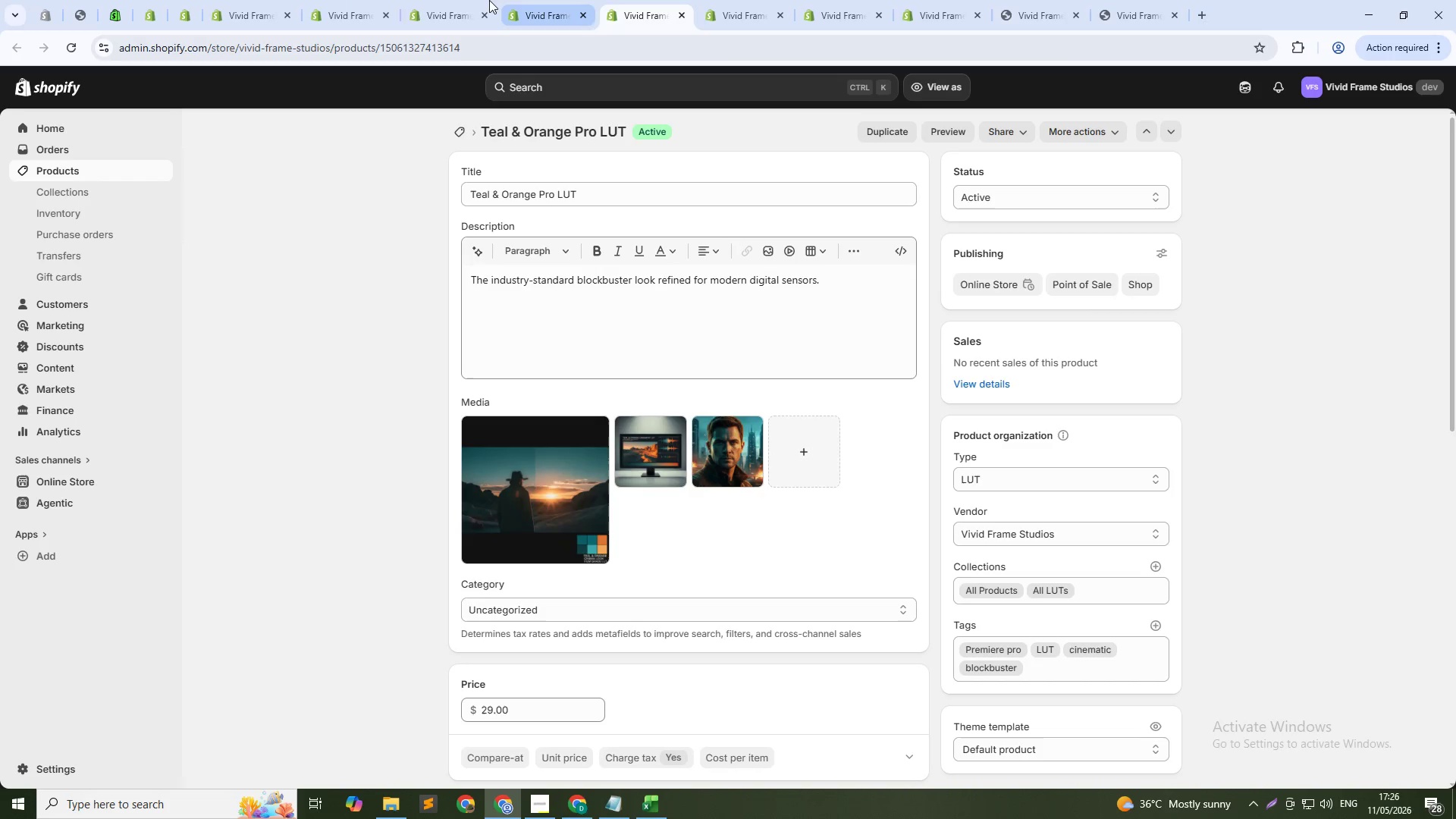 
left_click([489, 0])
 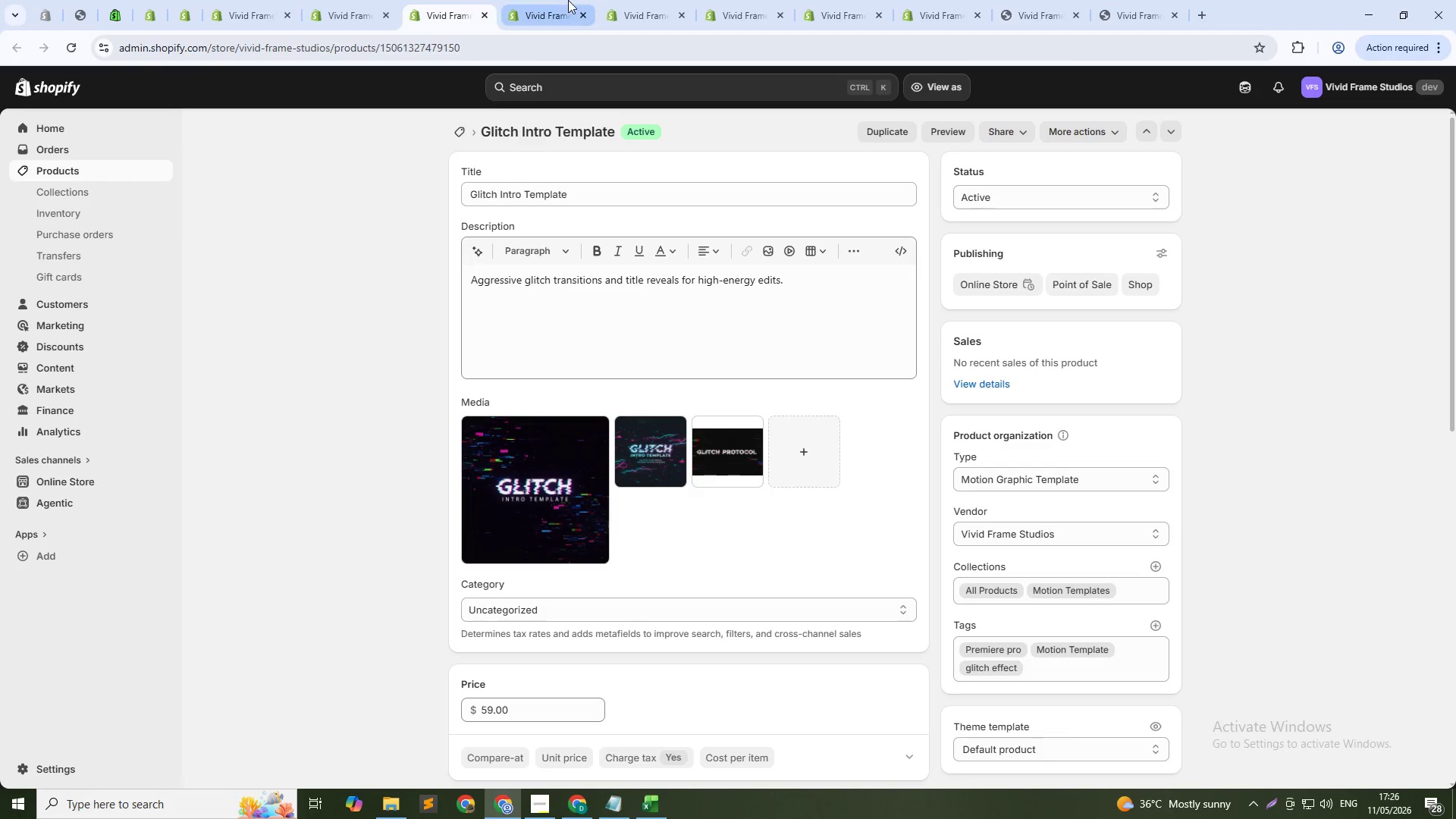 
left_click([568, 0])
 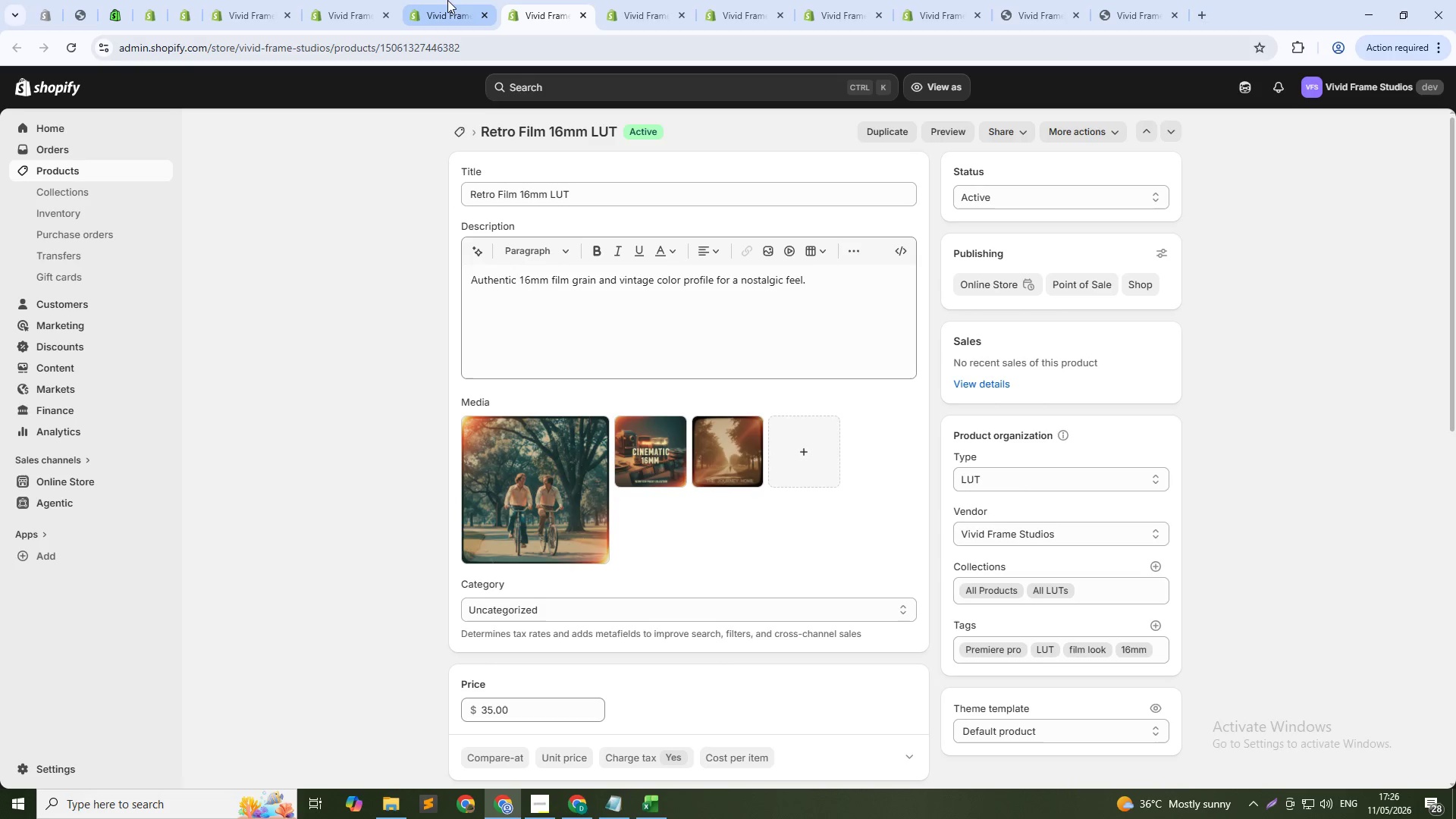 
left_click([447, 0])
 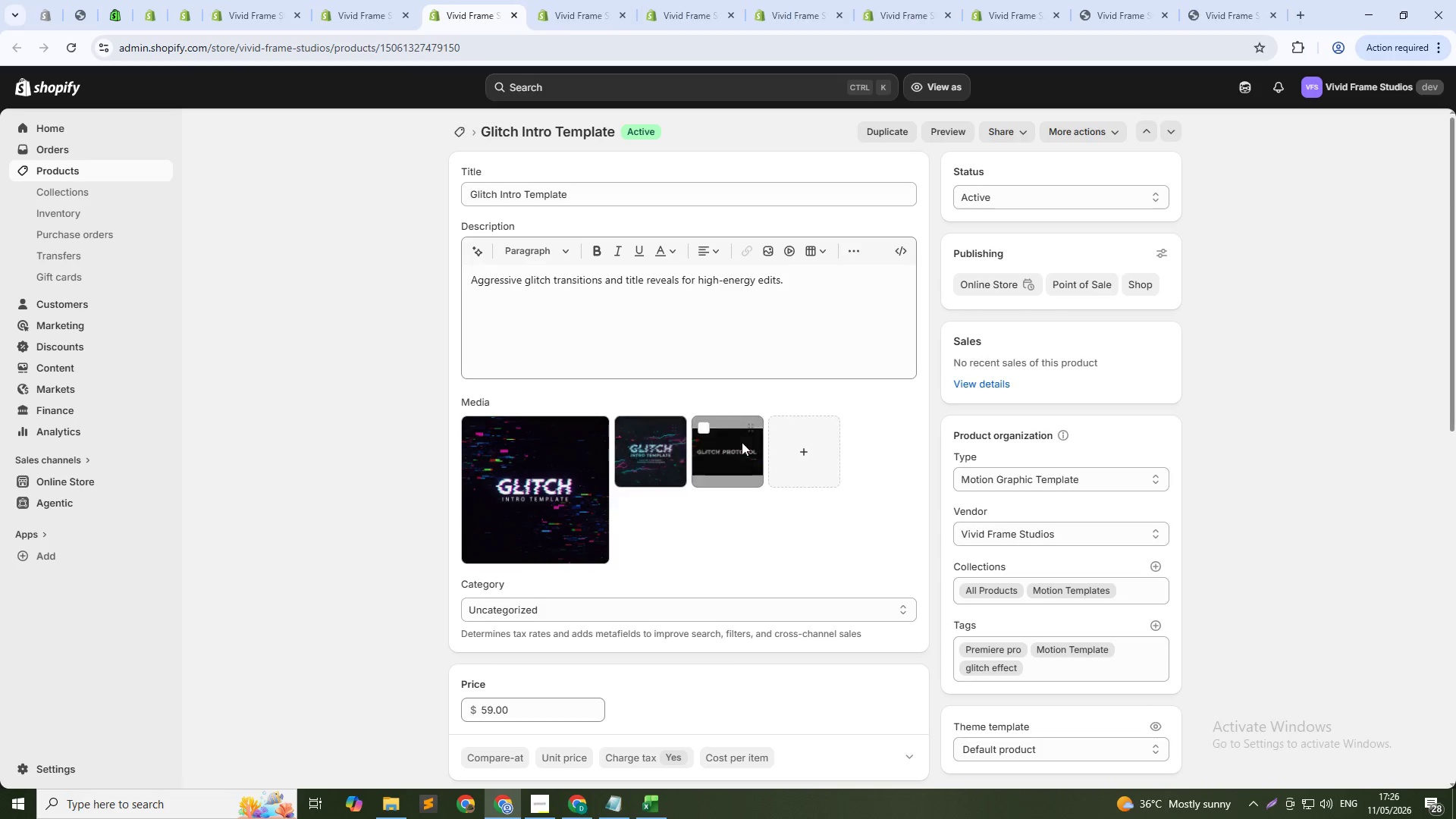 
left_click([736, 442])
 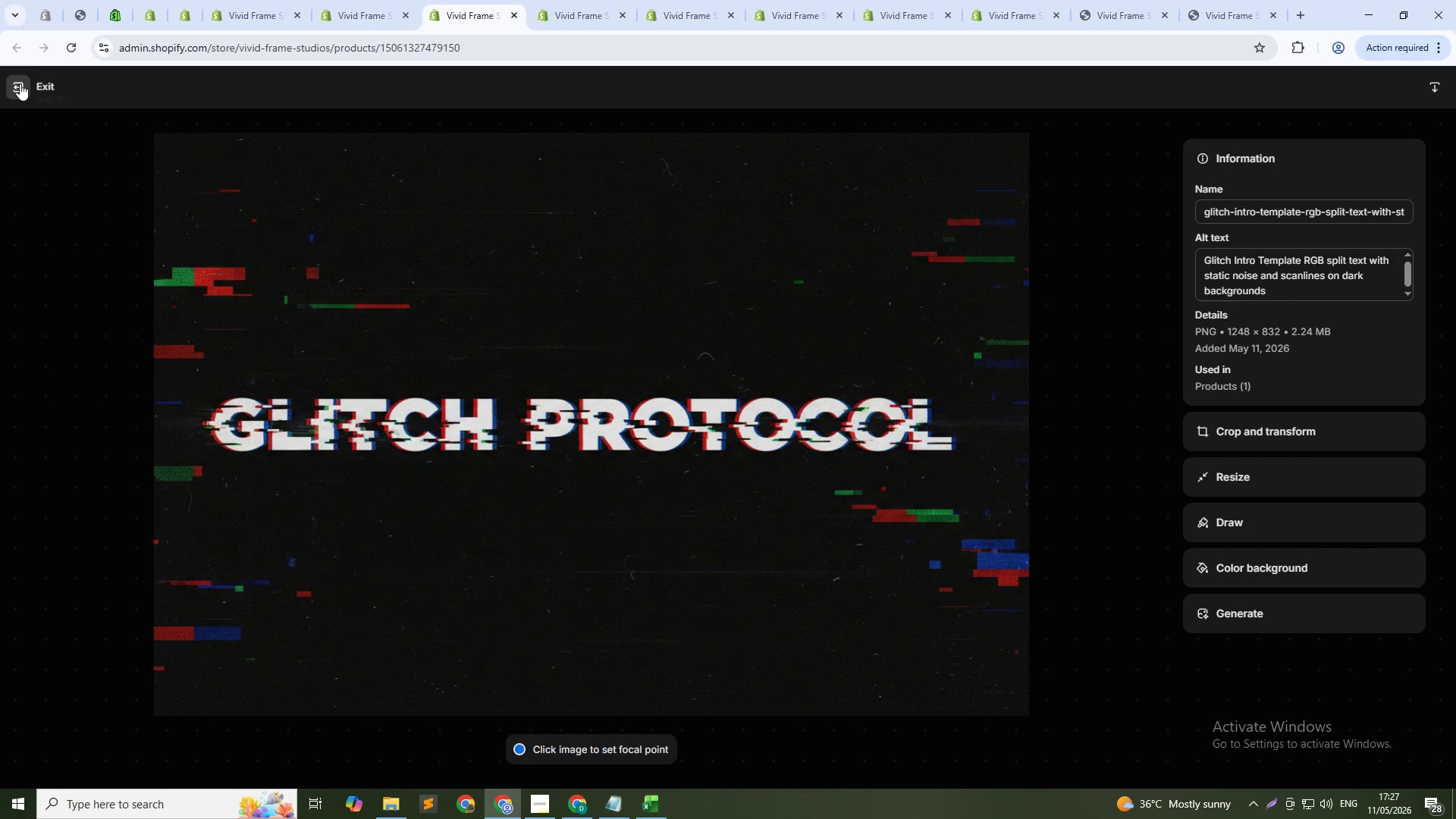 
left_click([20, 83])
 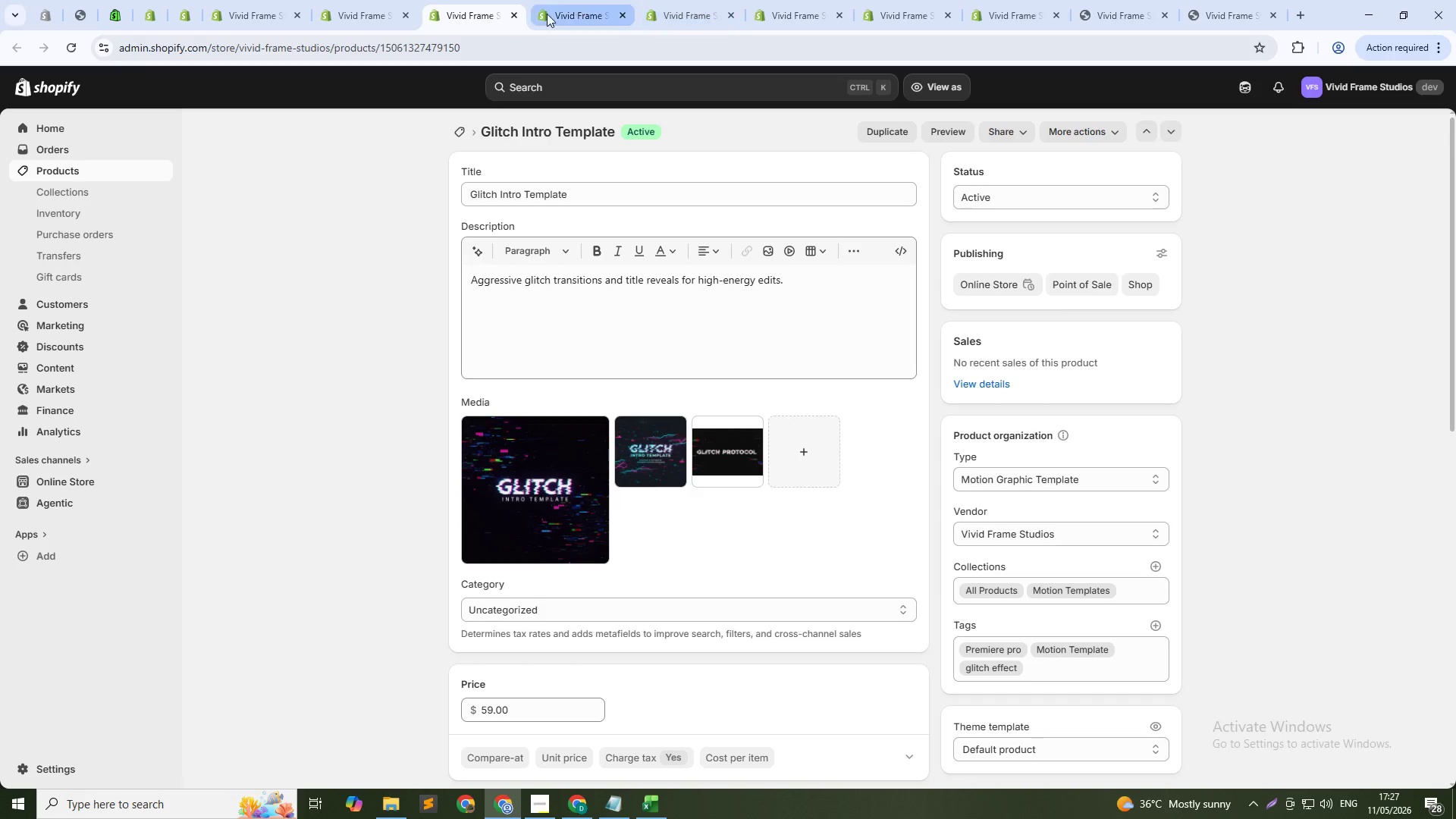 
left_click([516, 14])
 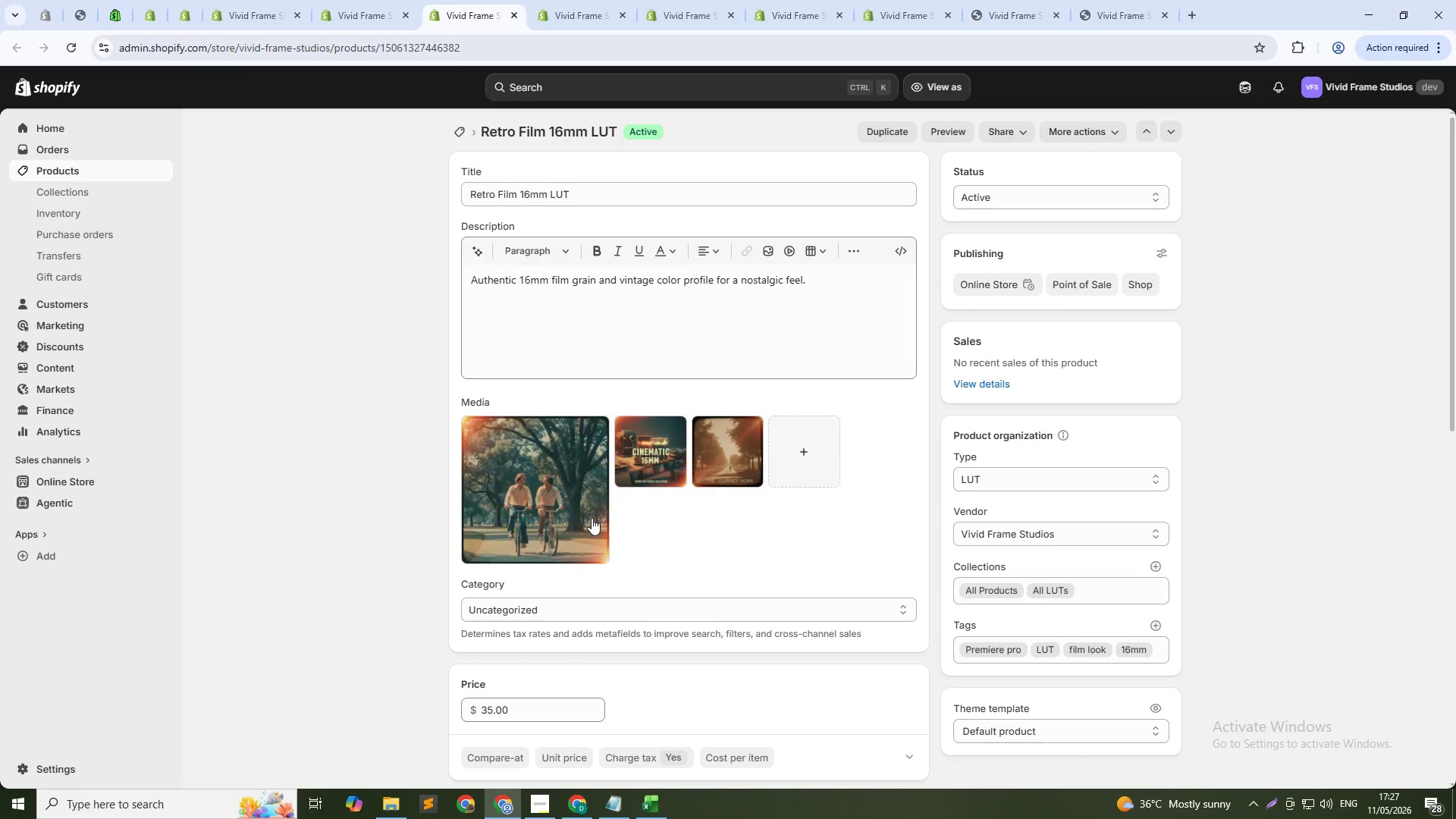 
left_click([587, 513])
 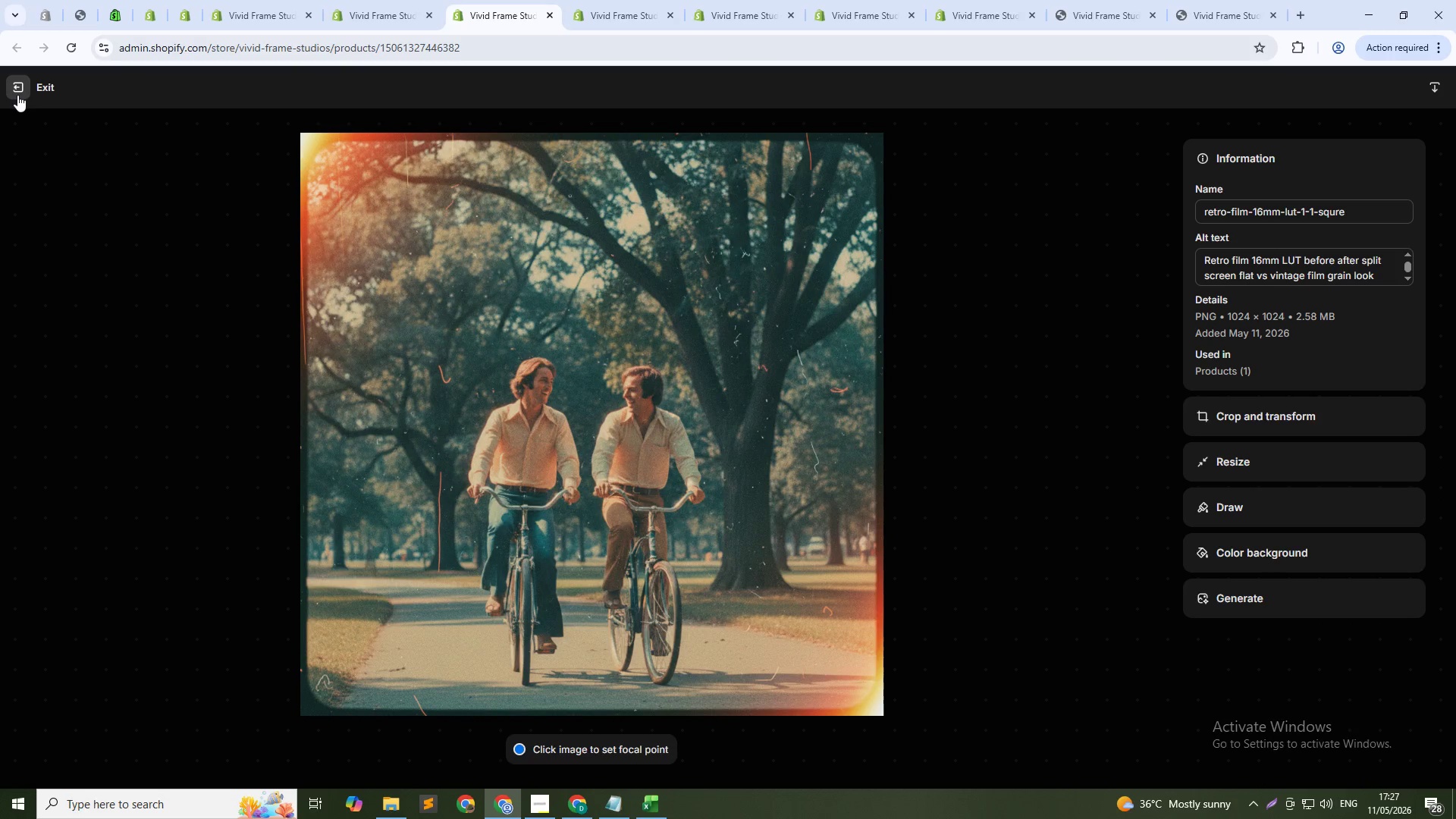 
left_click([17, 95])
 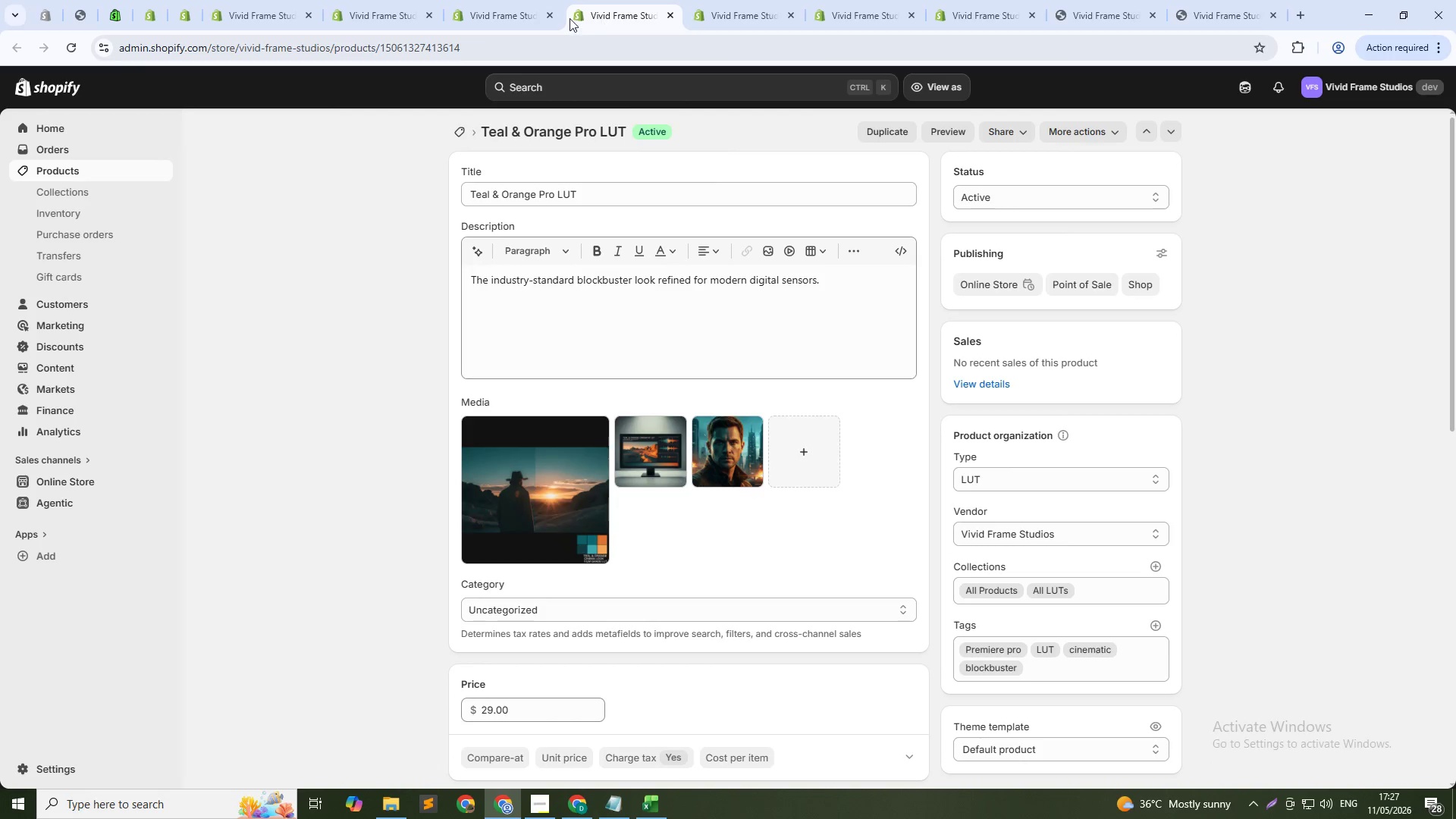 
left_click([551, 14])
 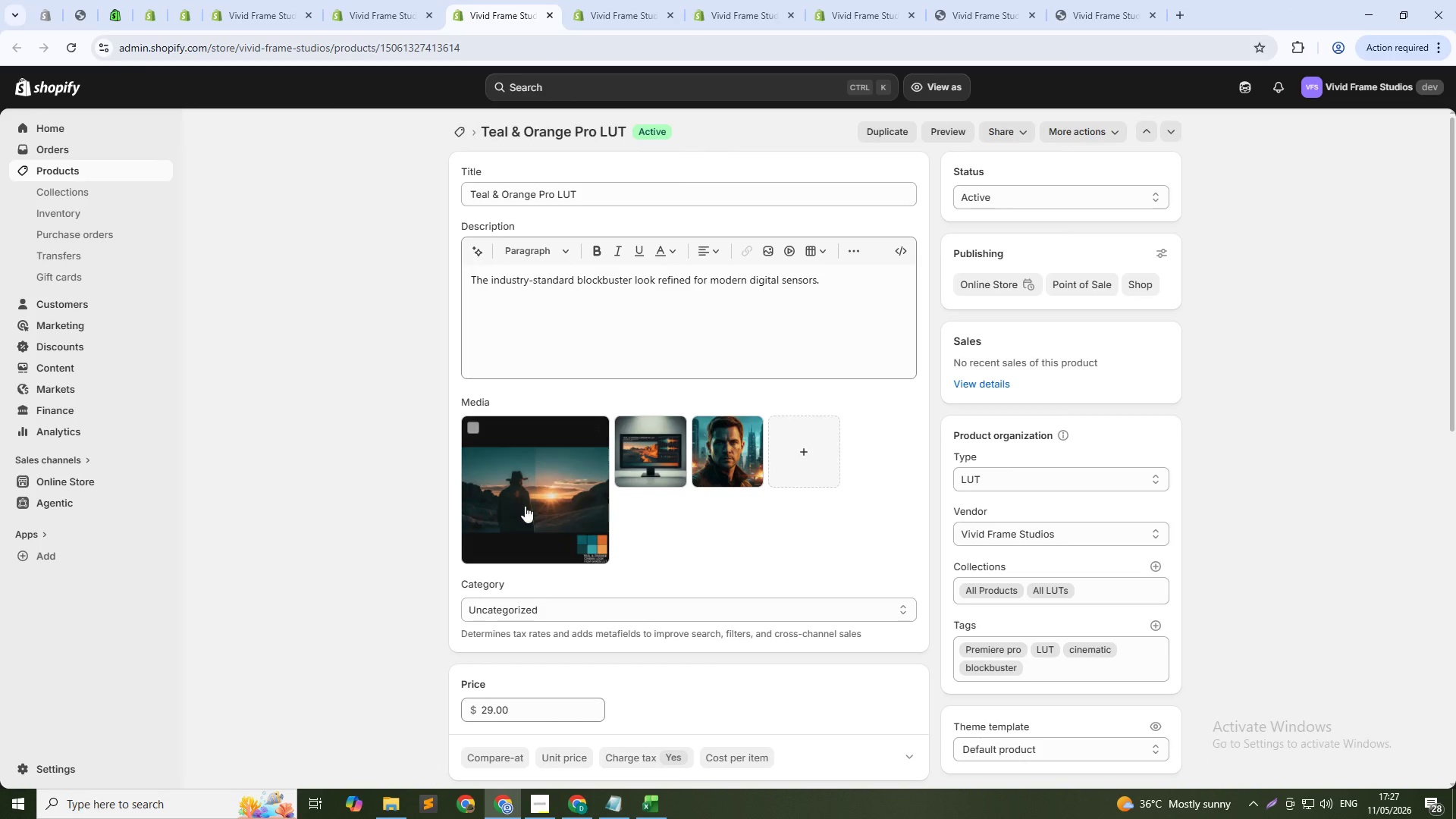 
left_click([523, 510])
 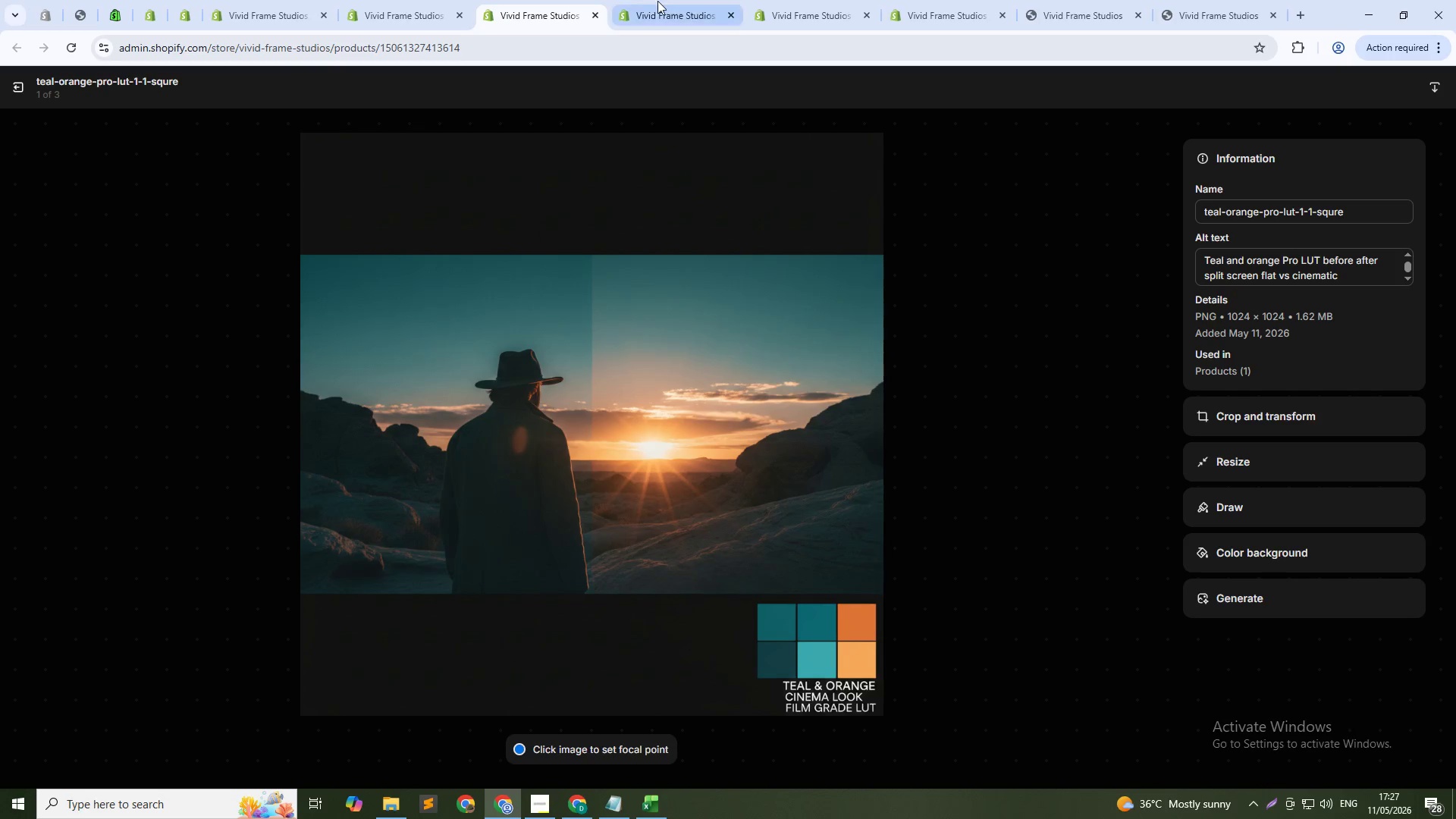 
left_click([594, 14])
 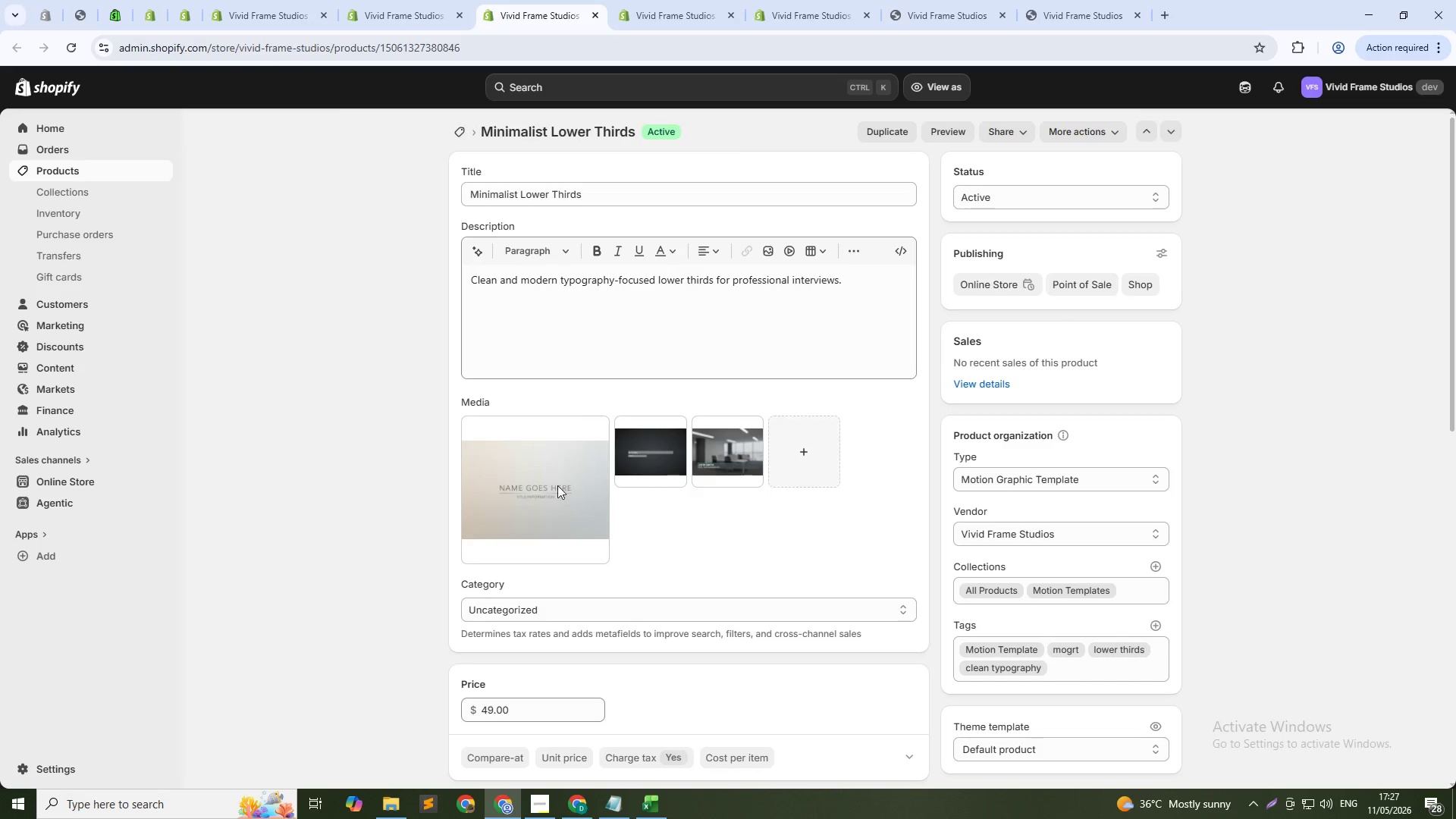 
left_click([554, 482])
 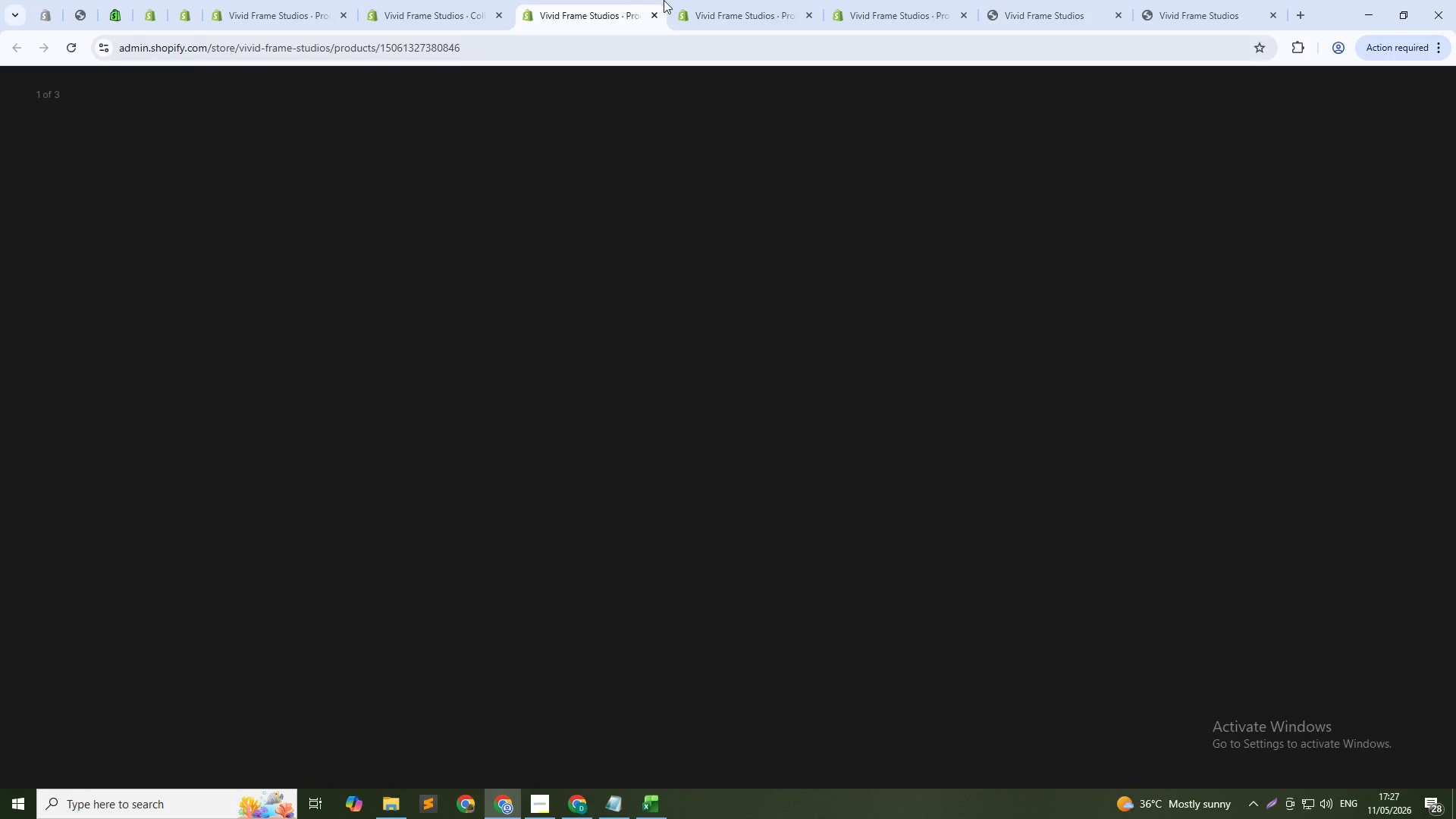 
mouse_move([638, 27])
 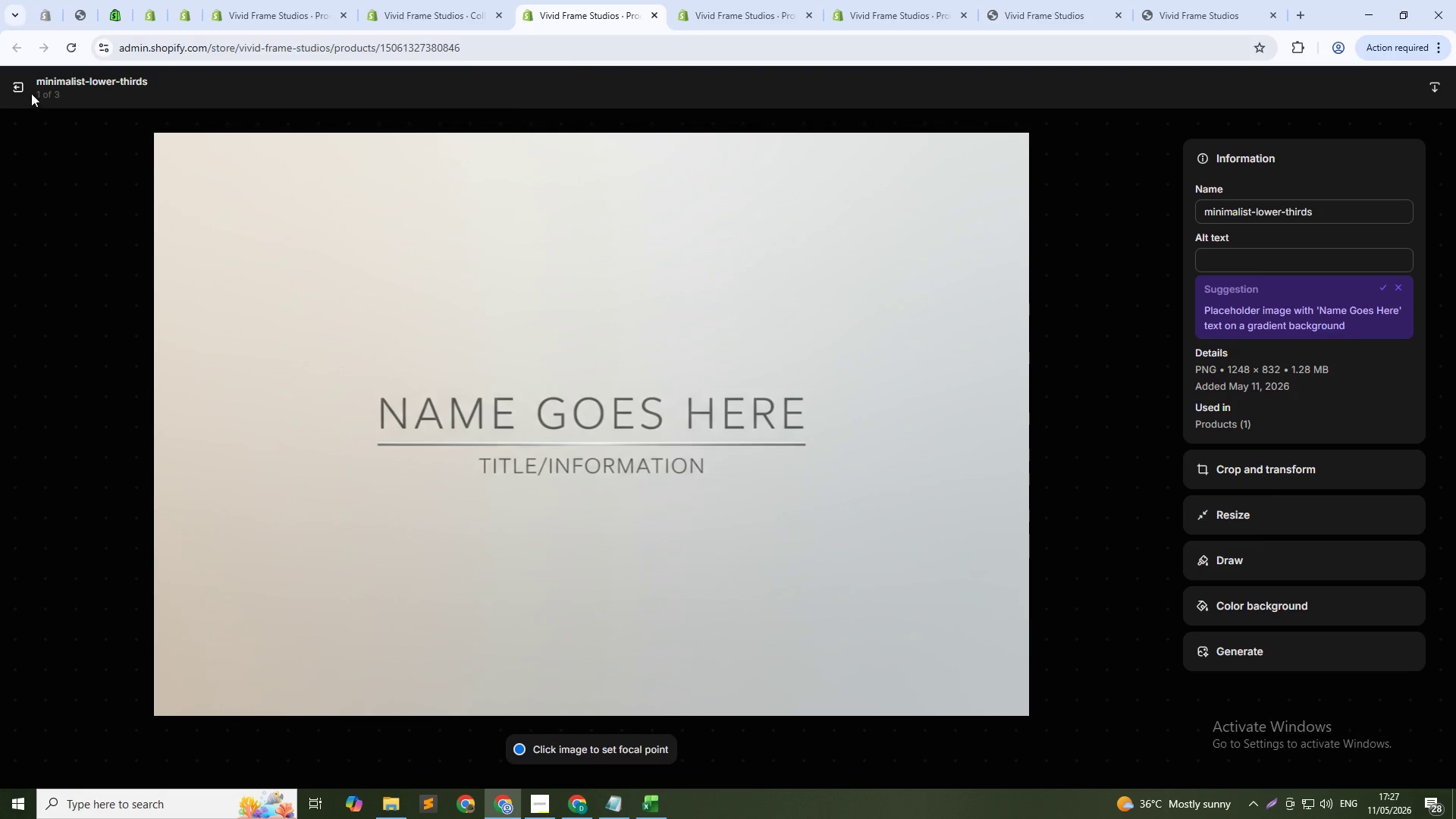 
left_click([27, 83])
 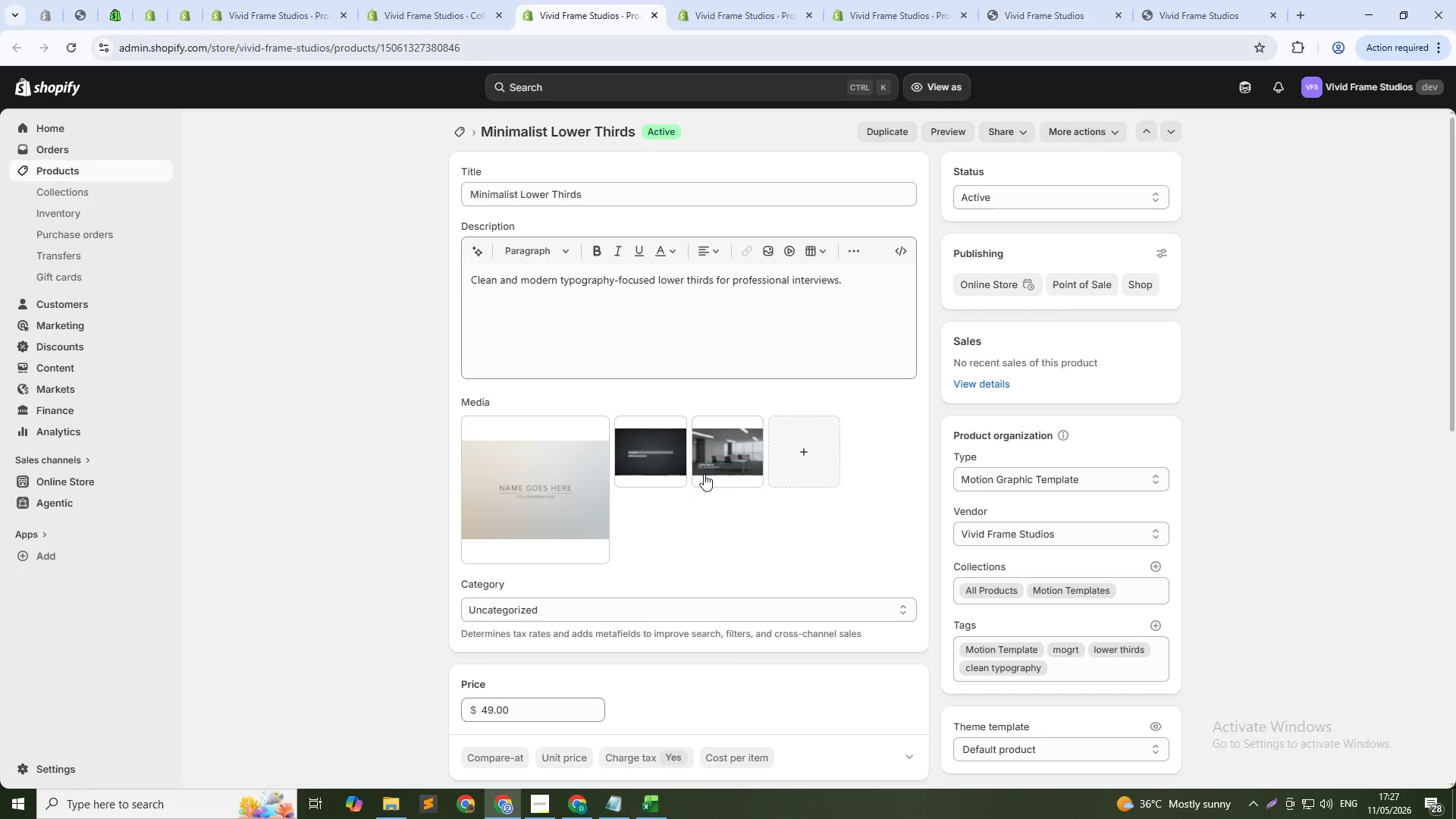 
left_click([723, 454])
 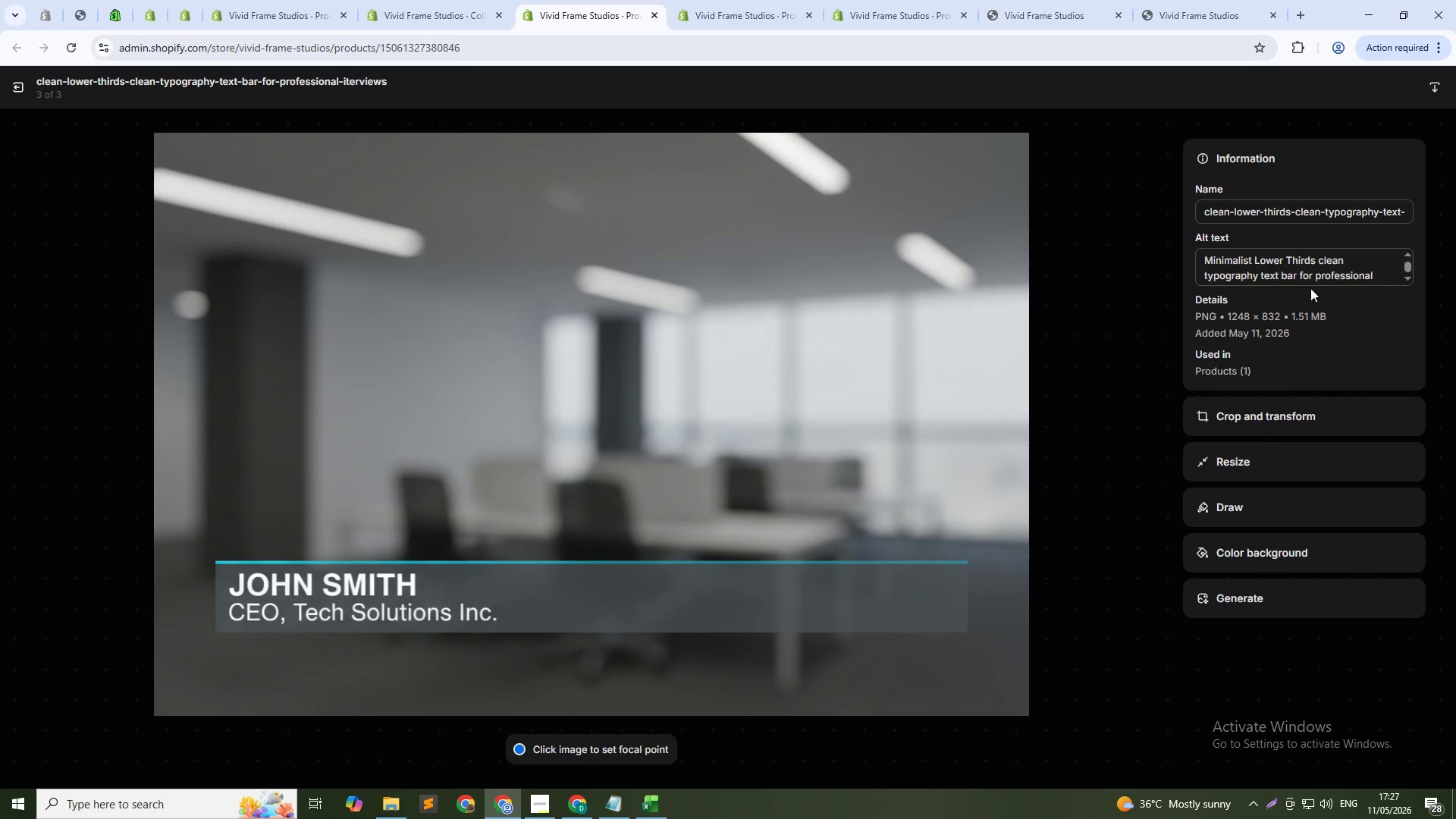 
left_click([1284, 267])
 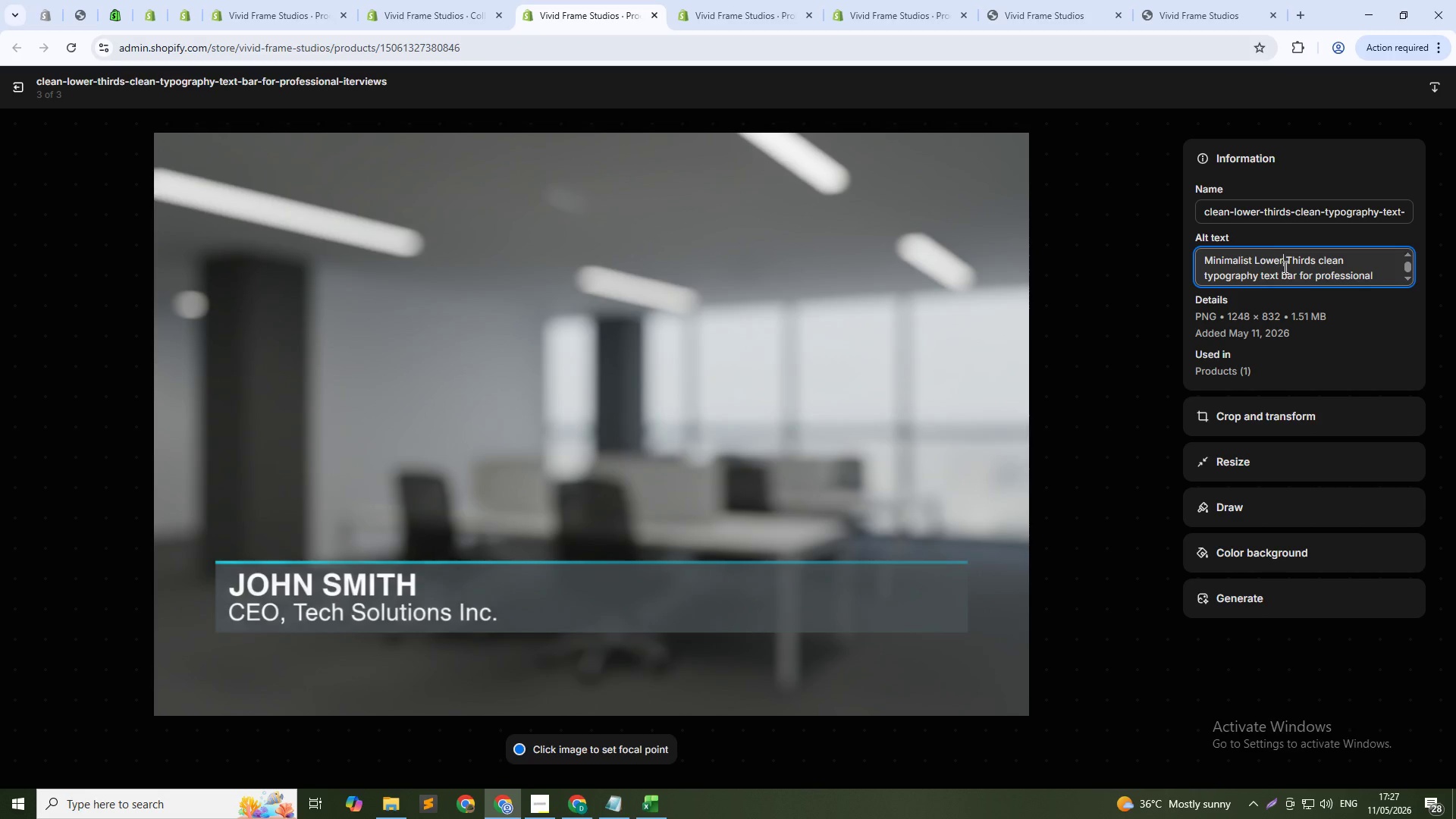 
double_click([1284, 267])
 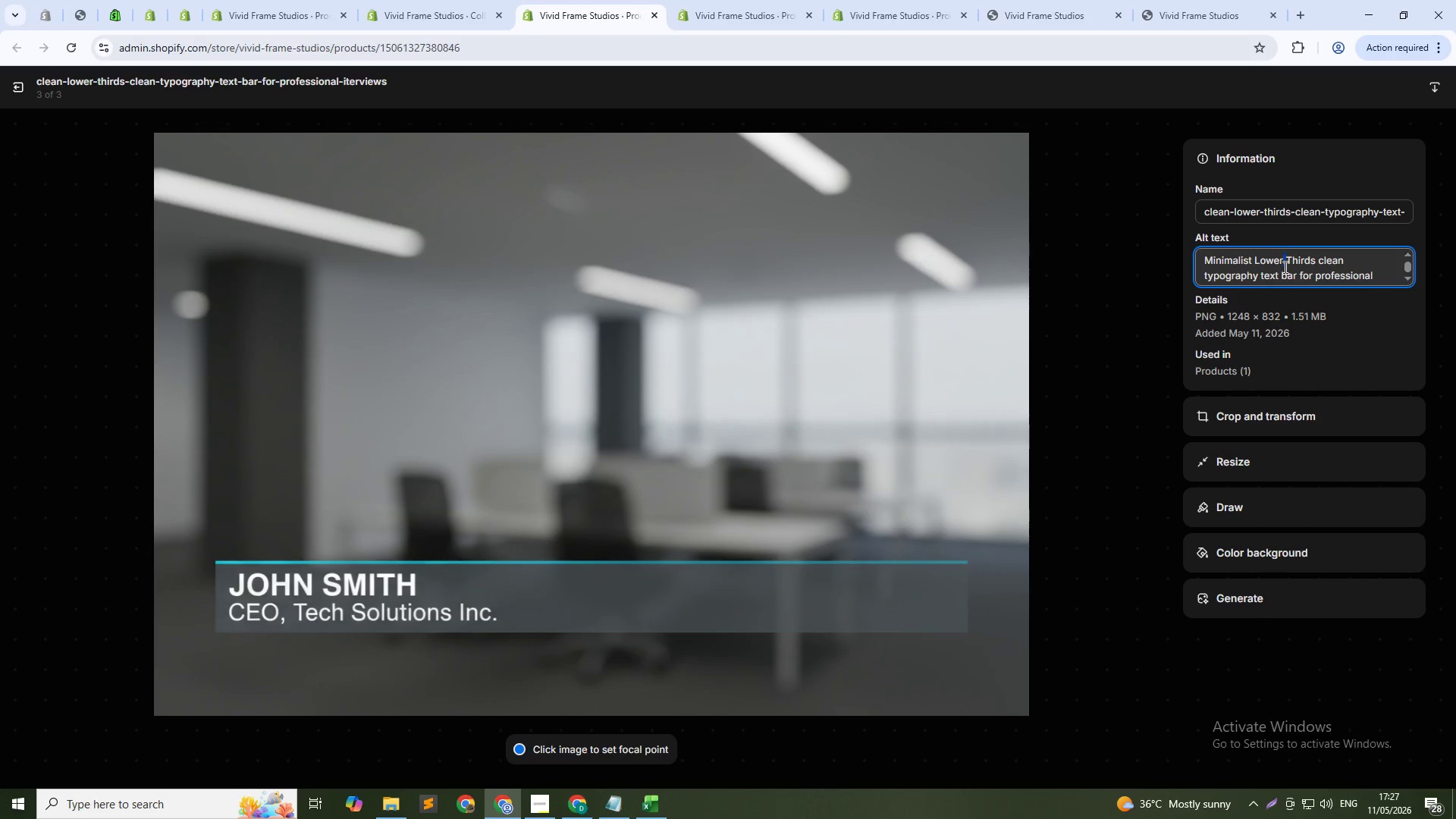 
key(Control+A)
 